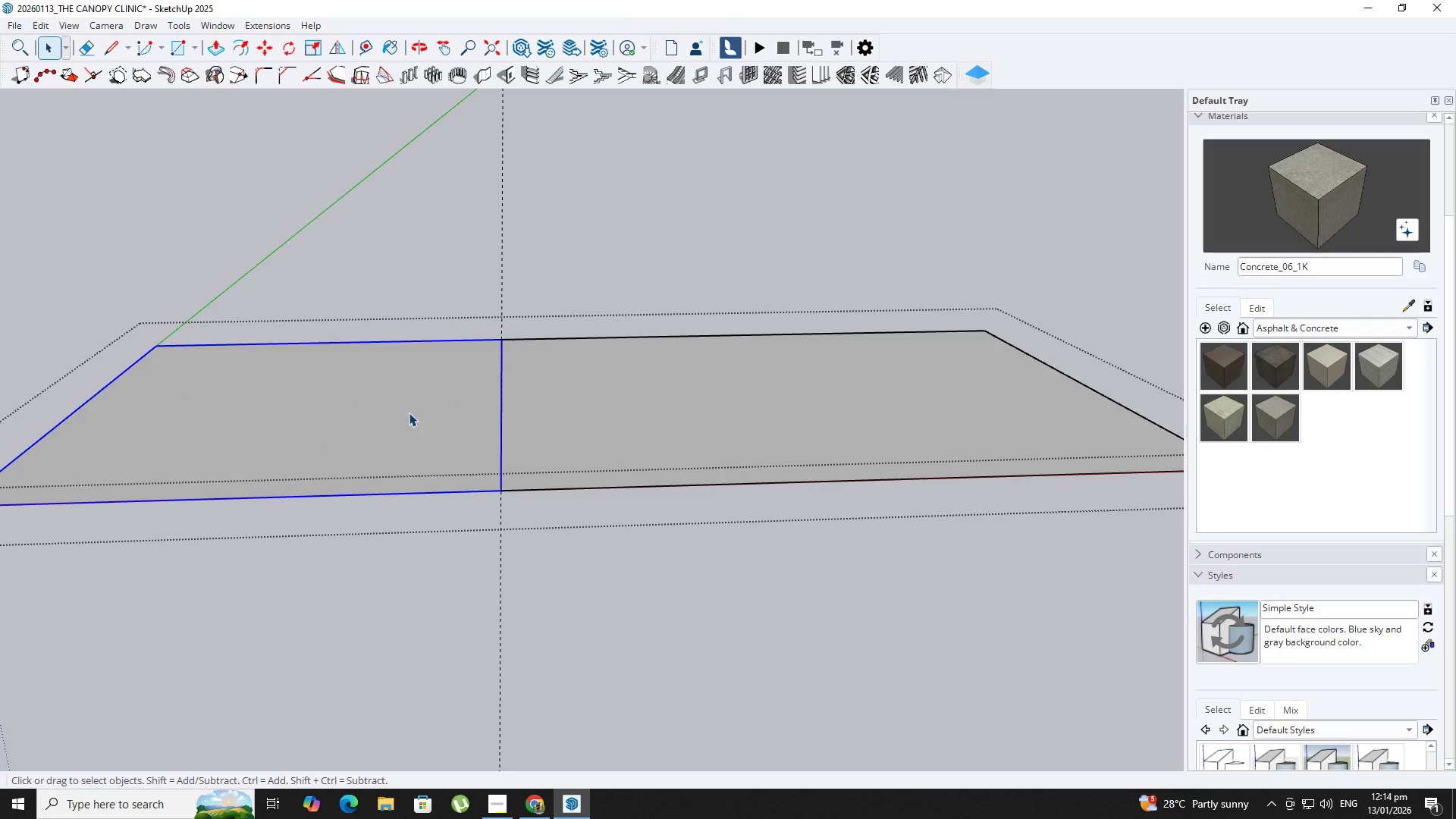 
triple_click([409, 413])
 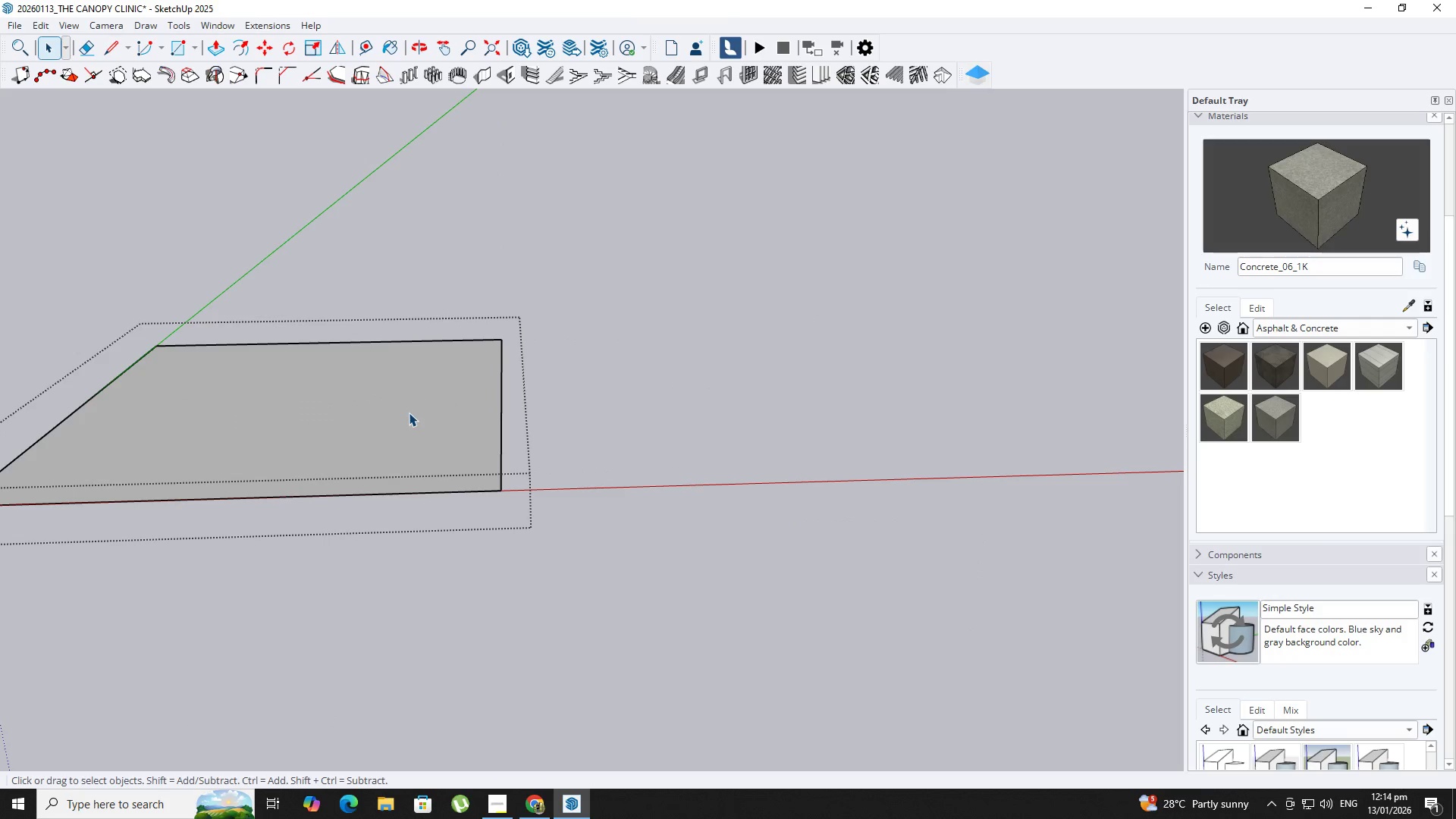 
key(P)
 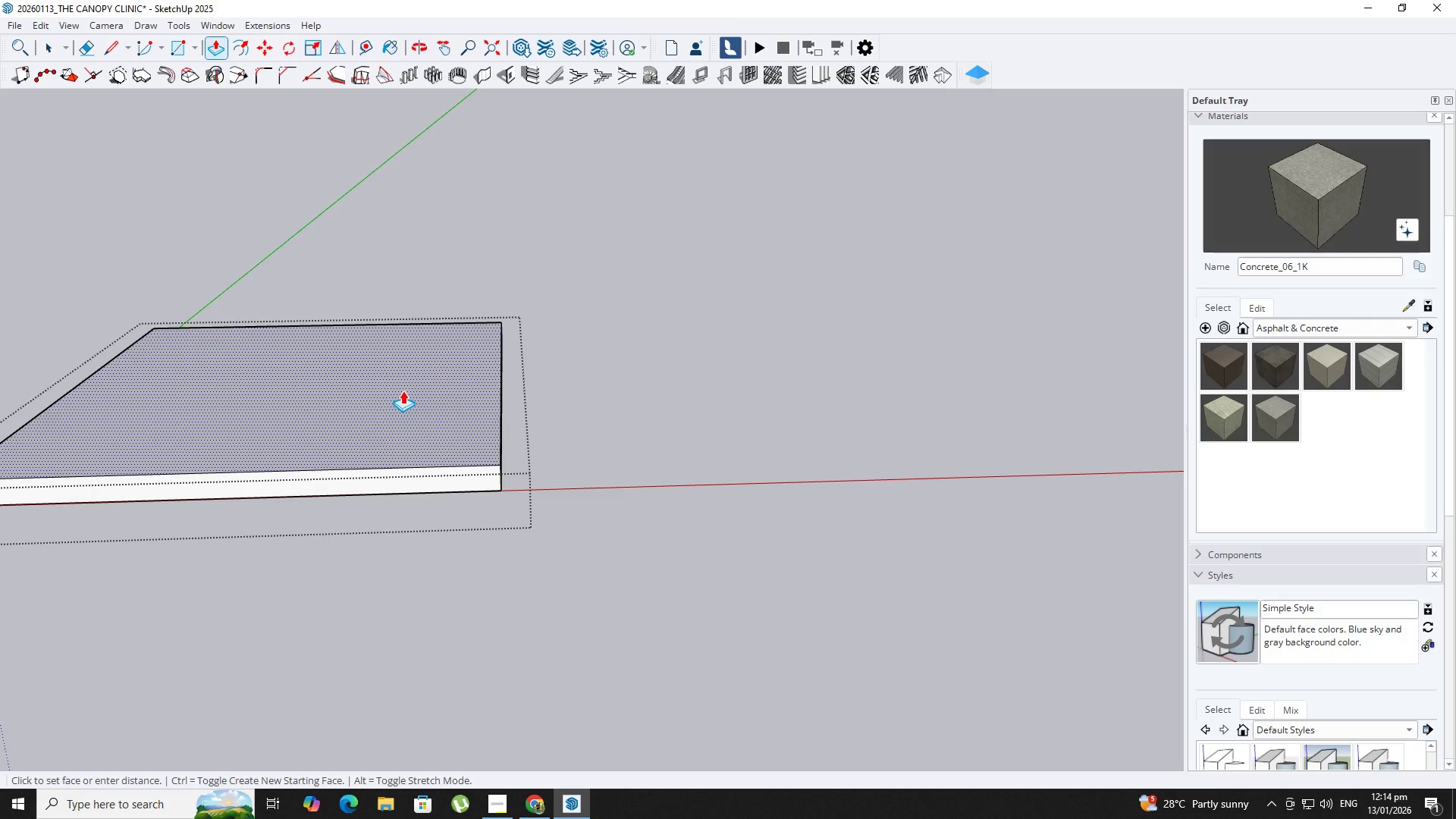 
key(NumpadDecimal)
 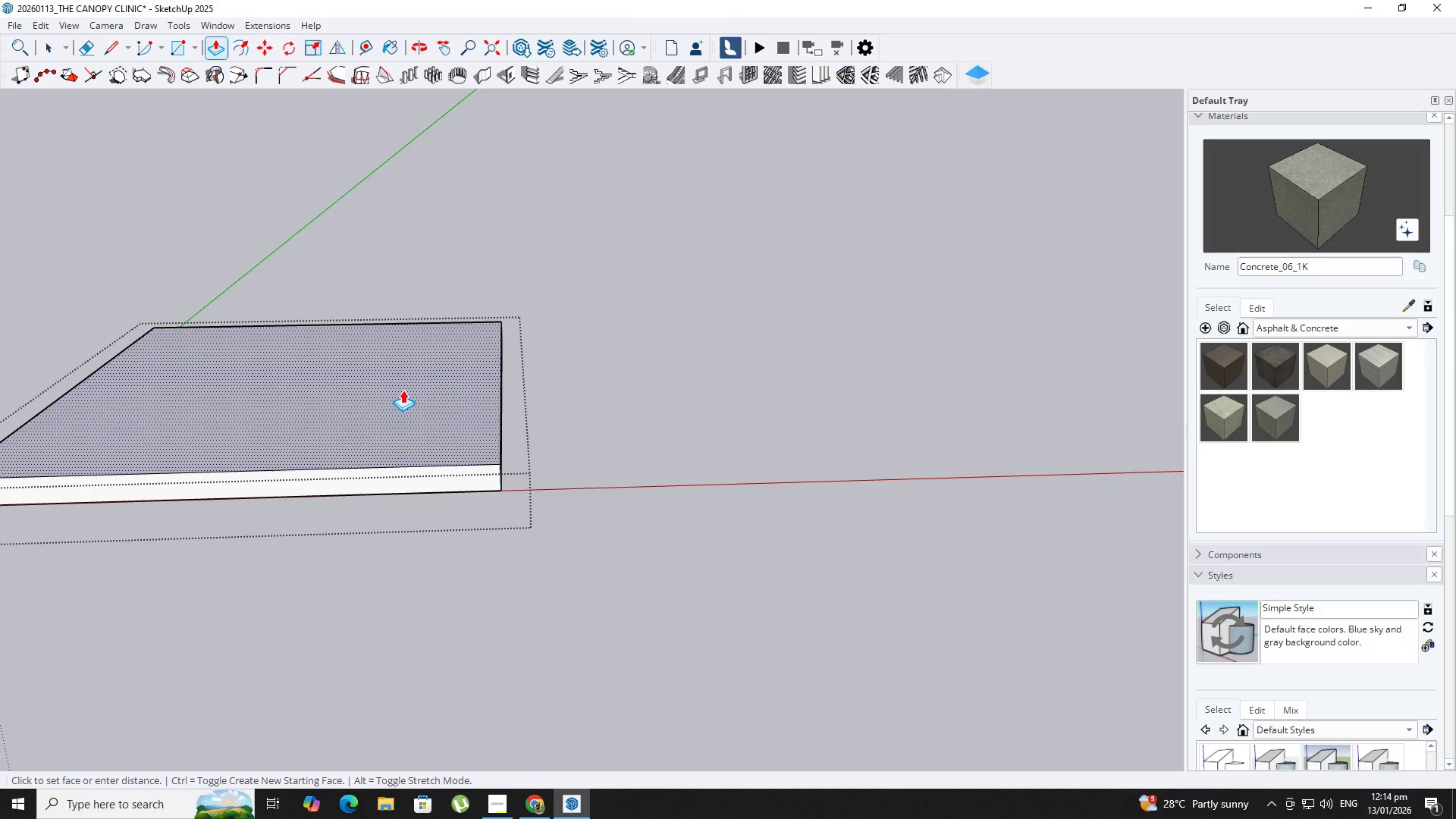 
key(Numpad2)
 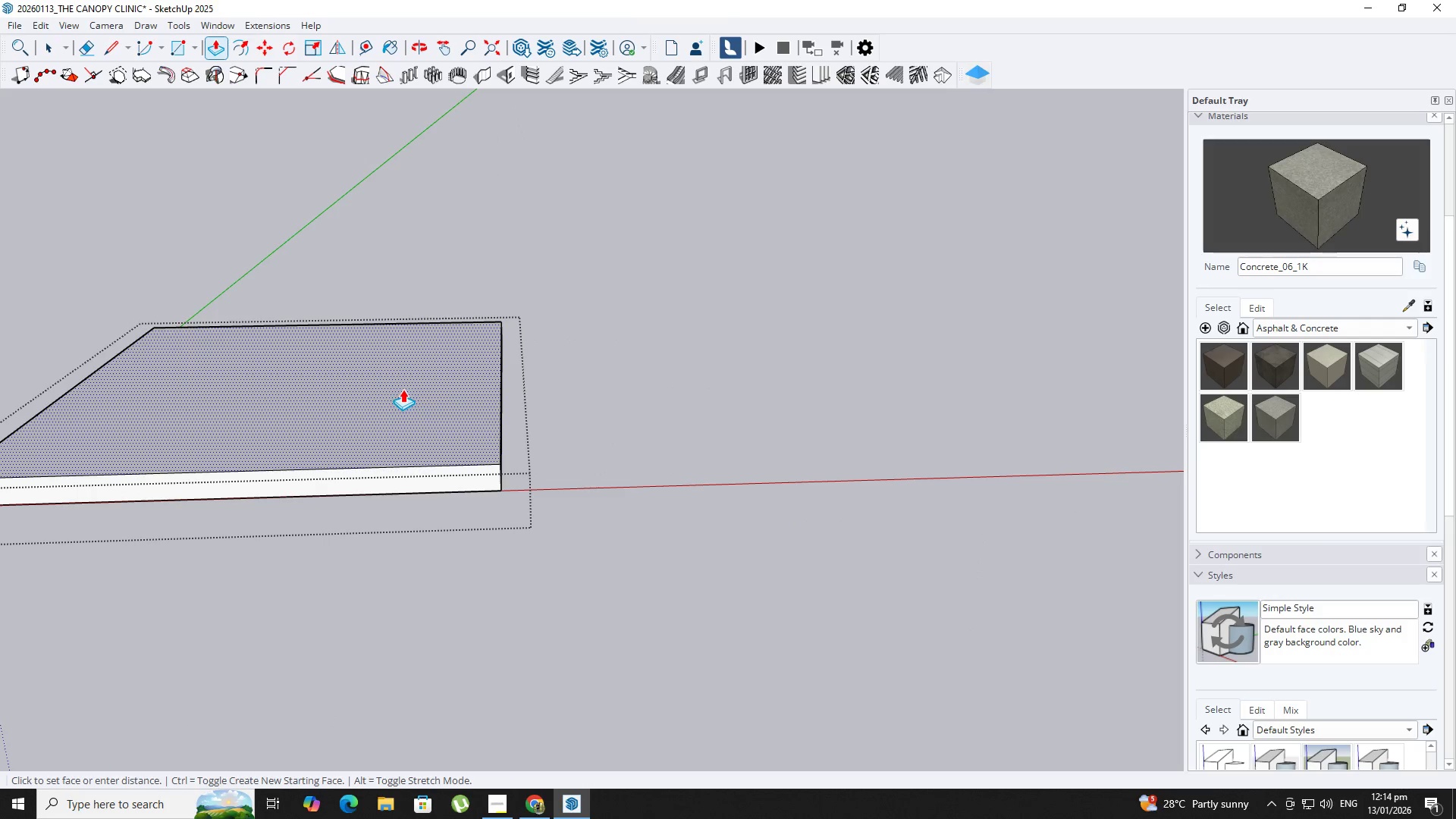 
key(NumpadEnter)
 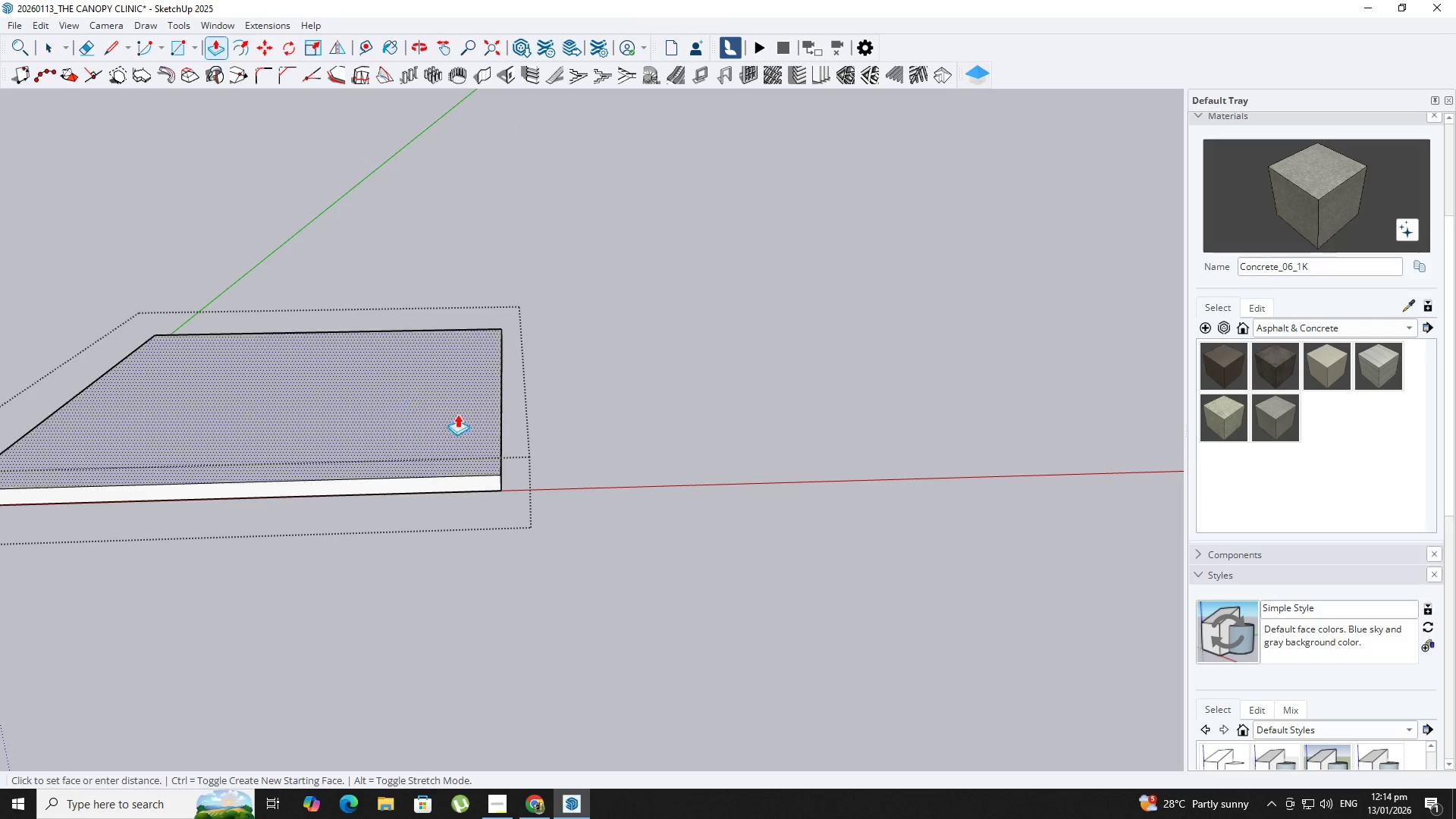 
key(Space)
 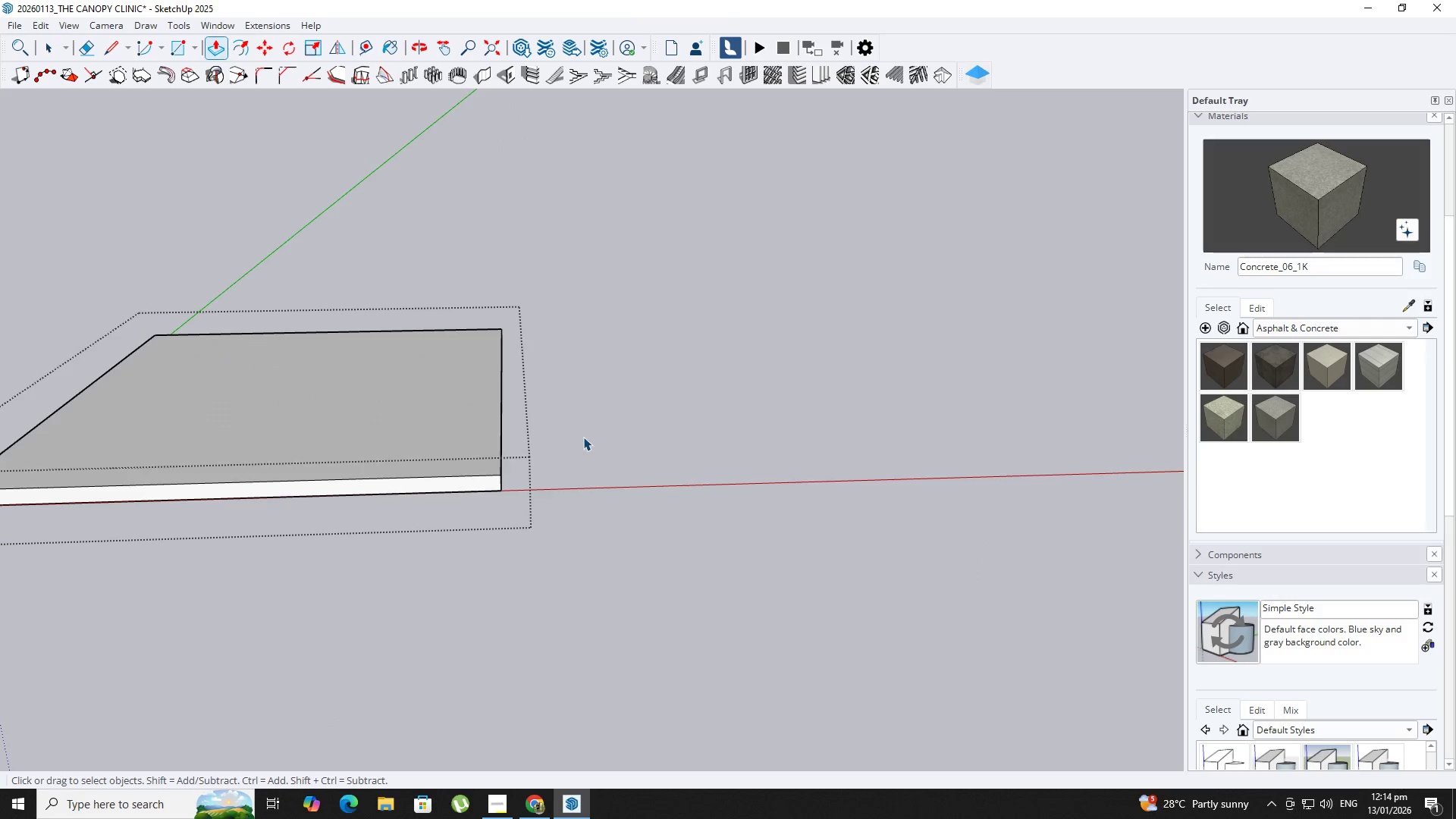 
key(Escape)
 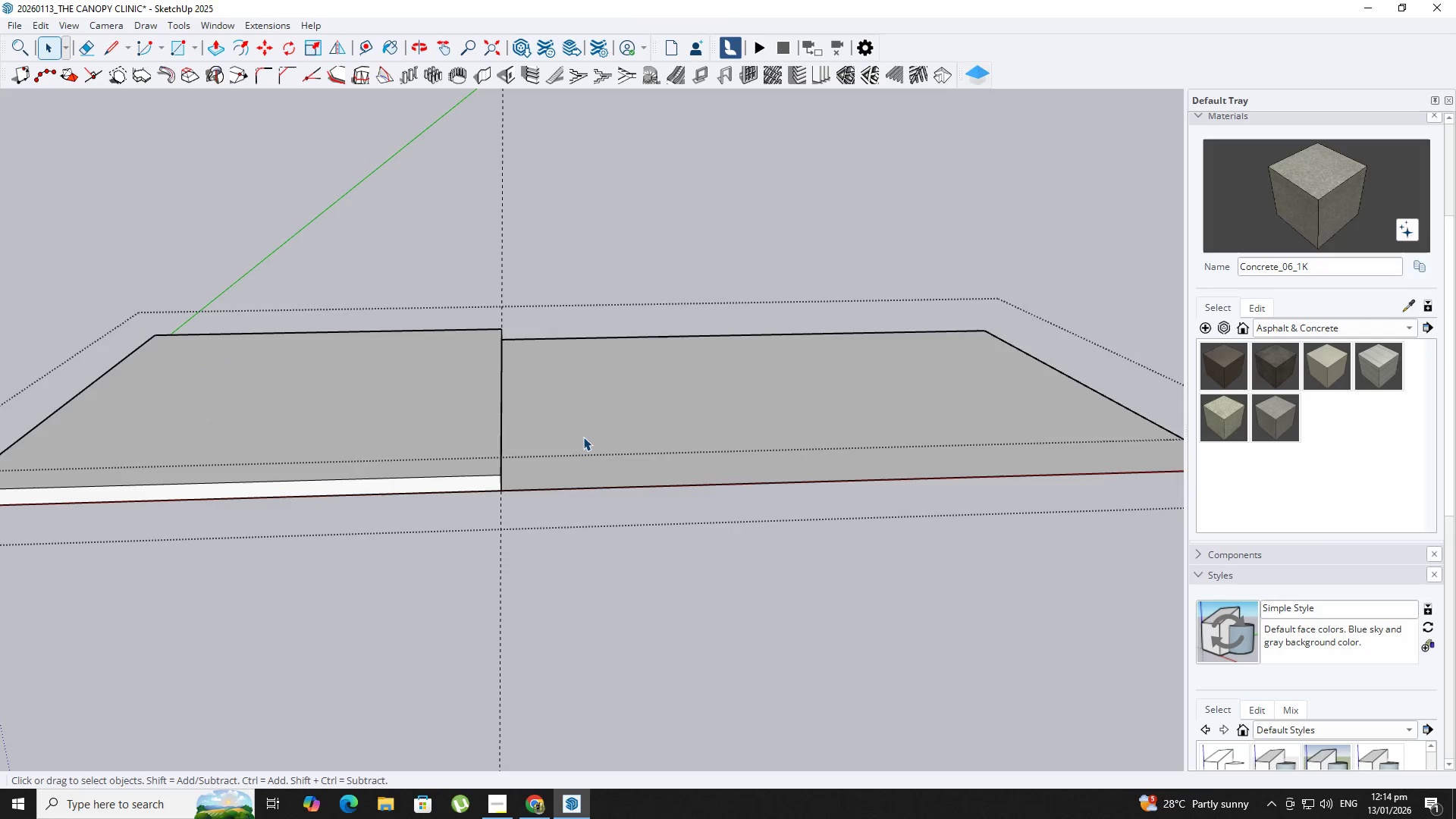 
double_click([582, 437])
 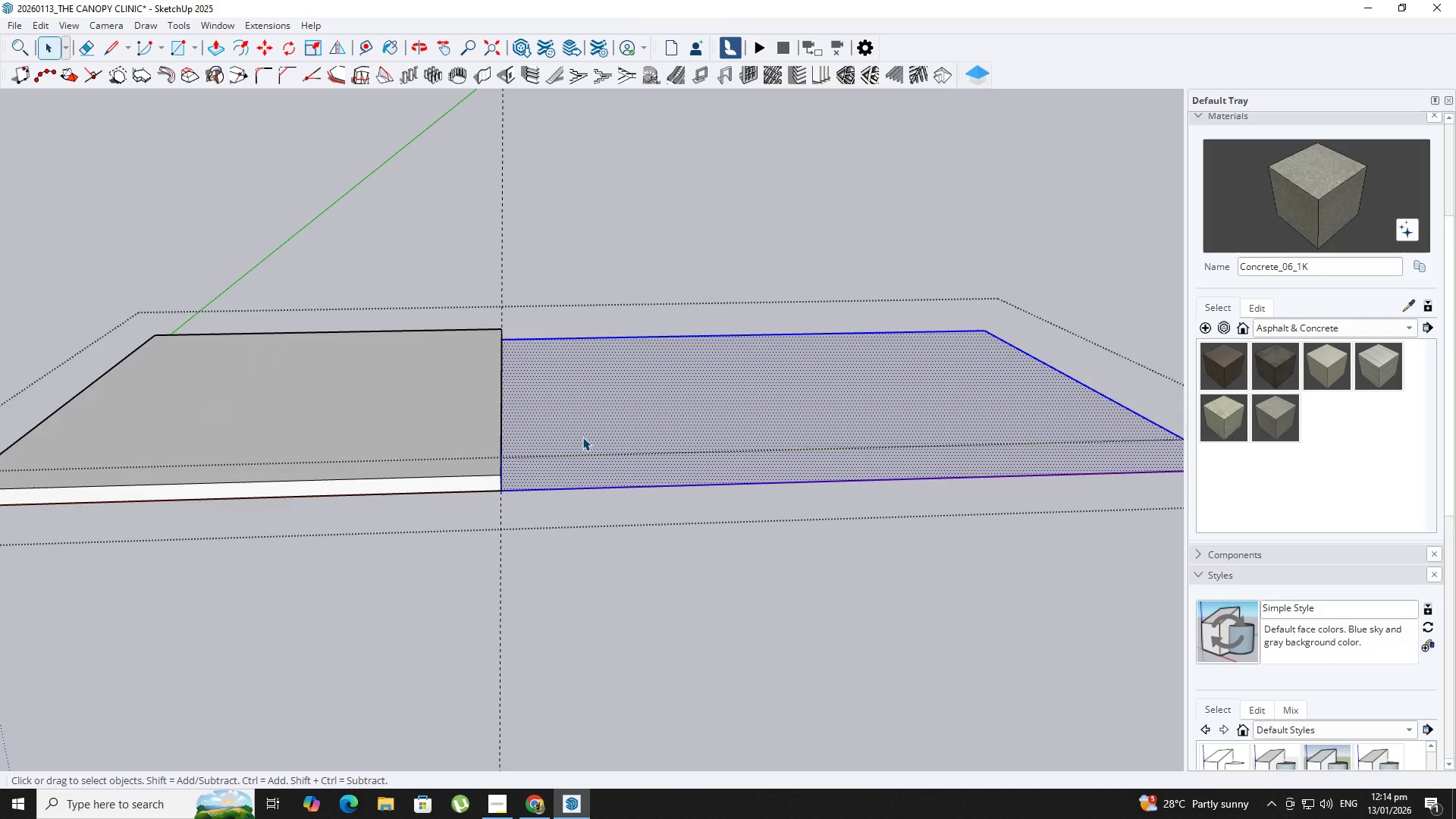 
triple_click([582, 437])
 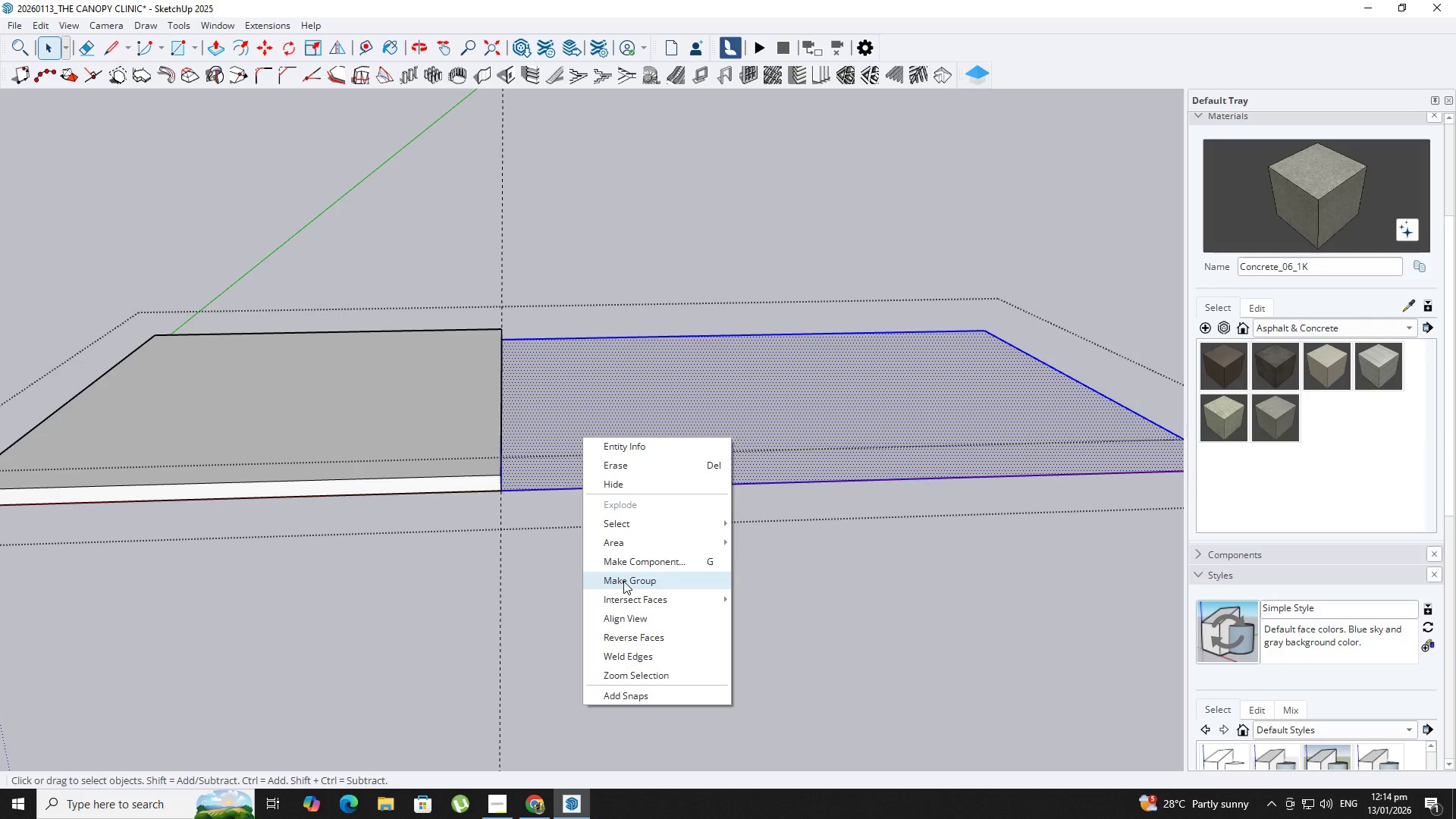 
double_click([566, 385])
 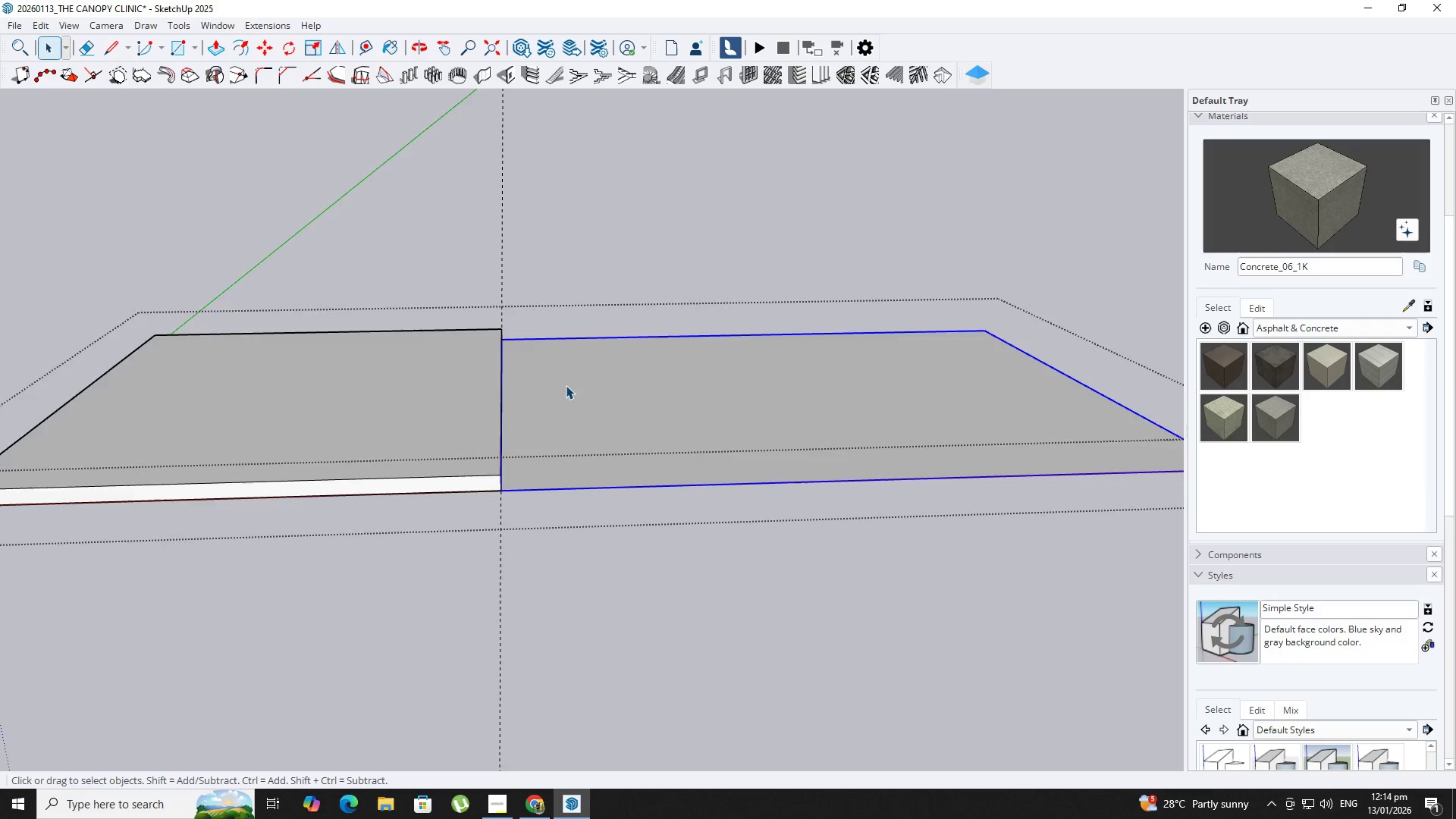 
triple_click([566, 385])
 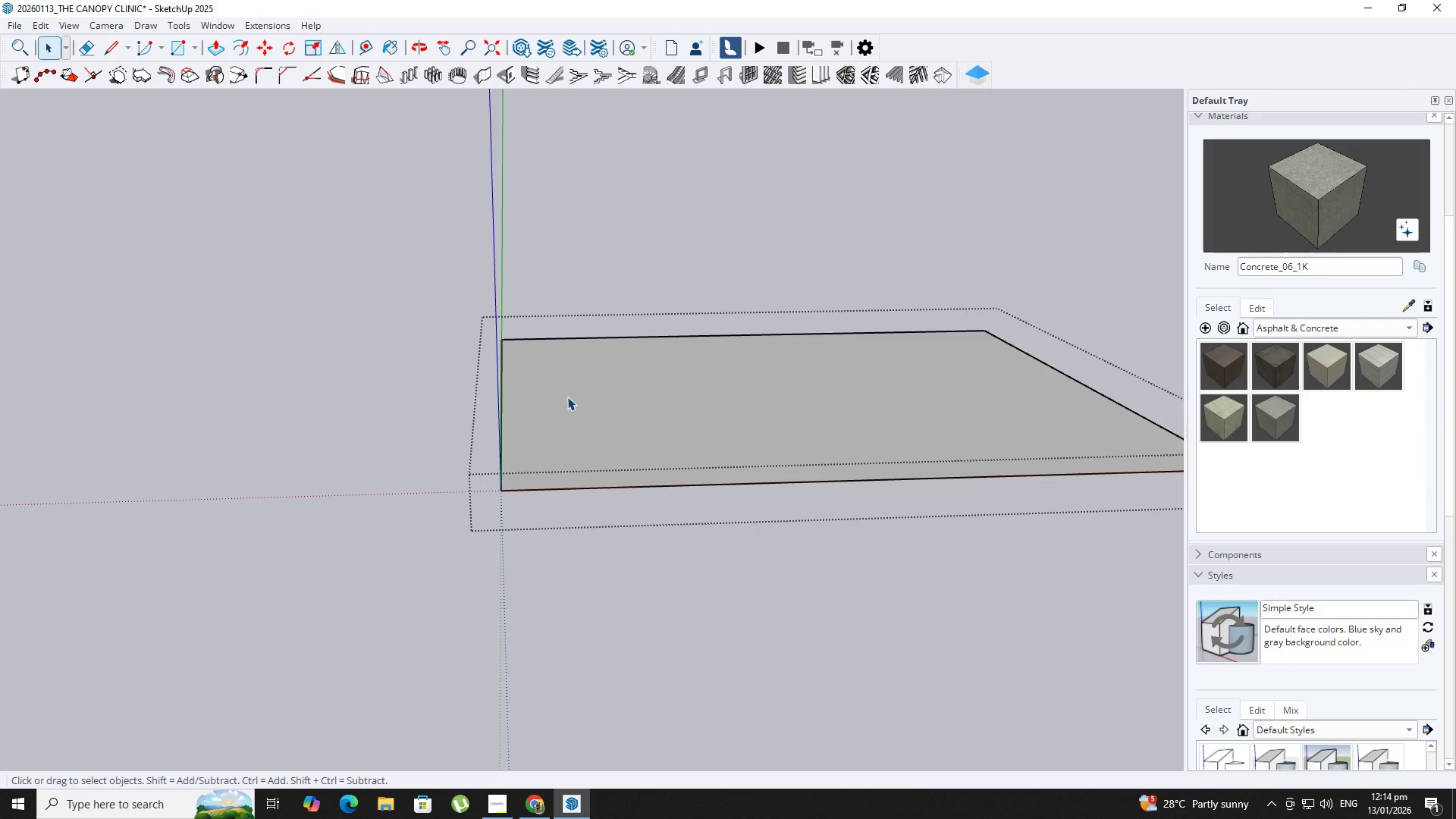 
key(P)
 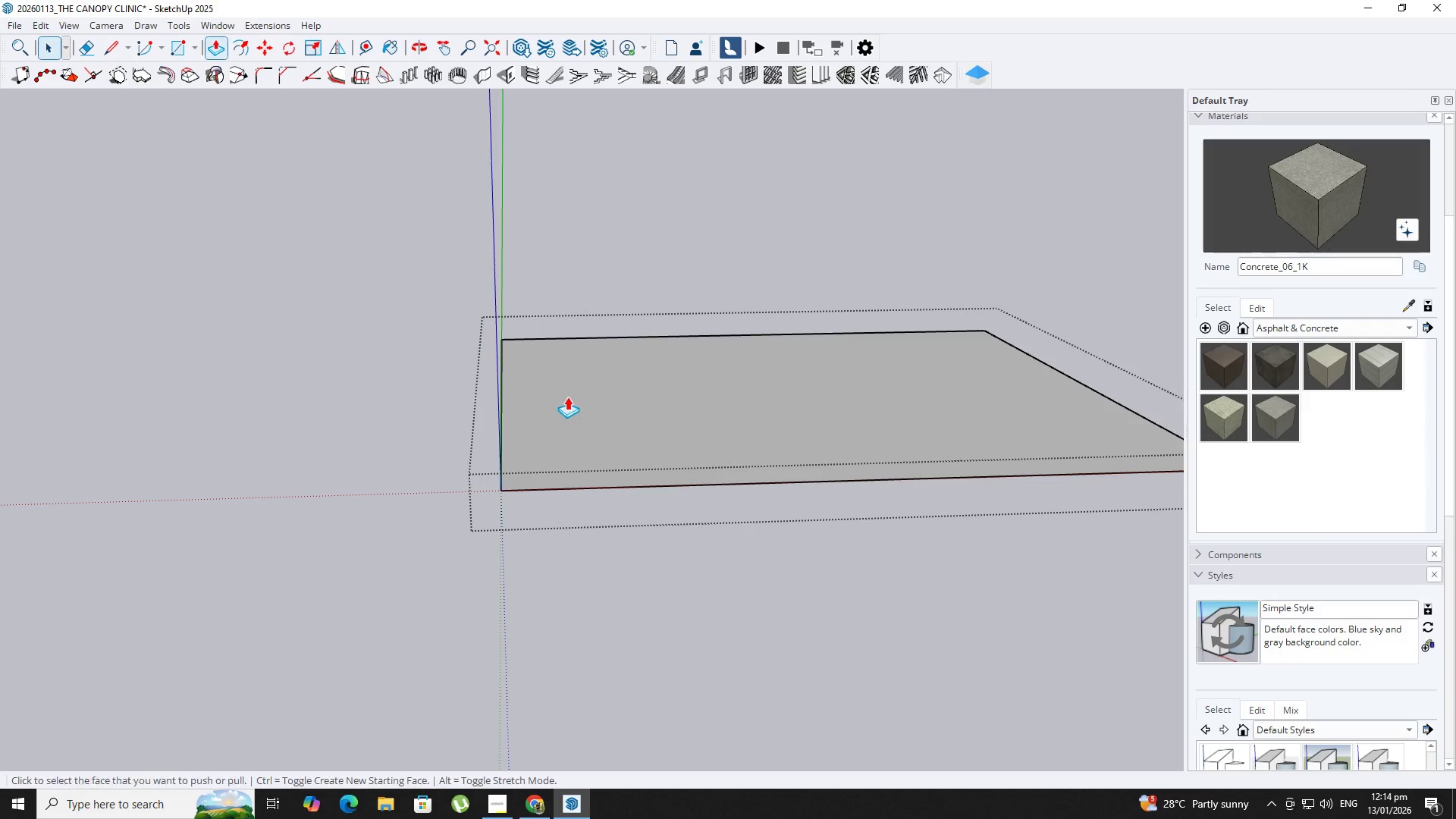 
left_click([567, 397])
 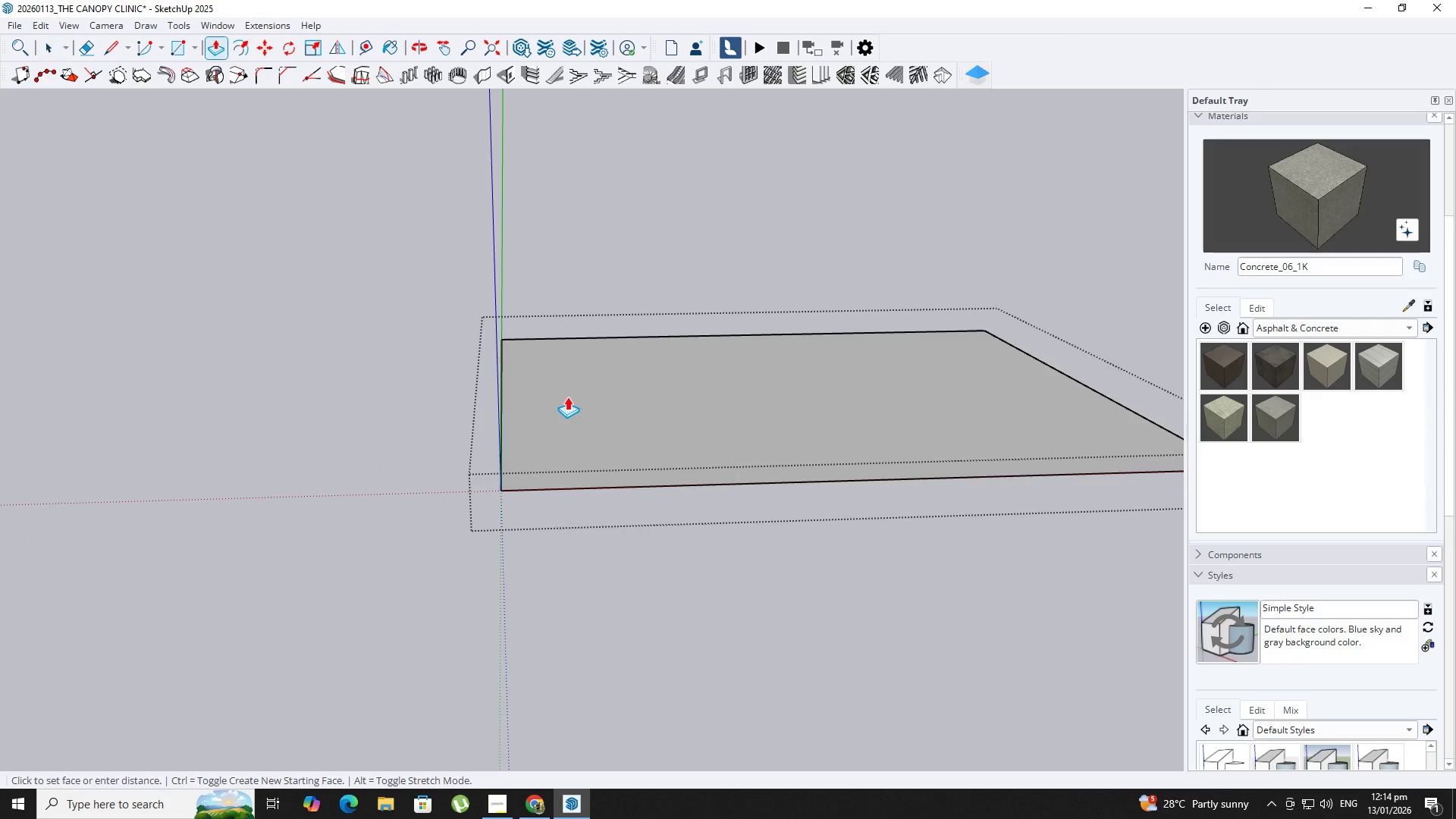 
double_click([567, 397])
 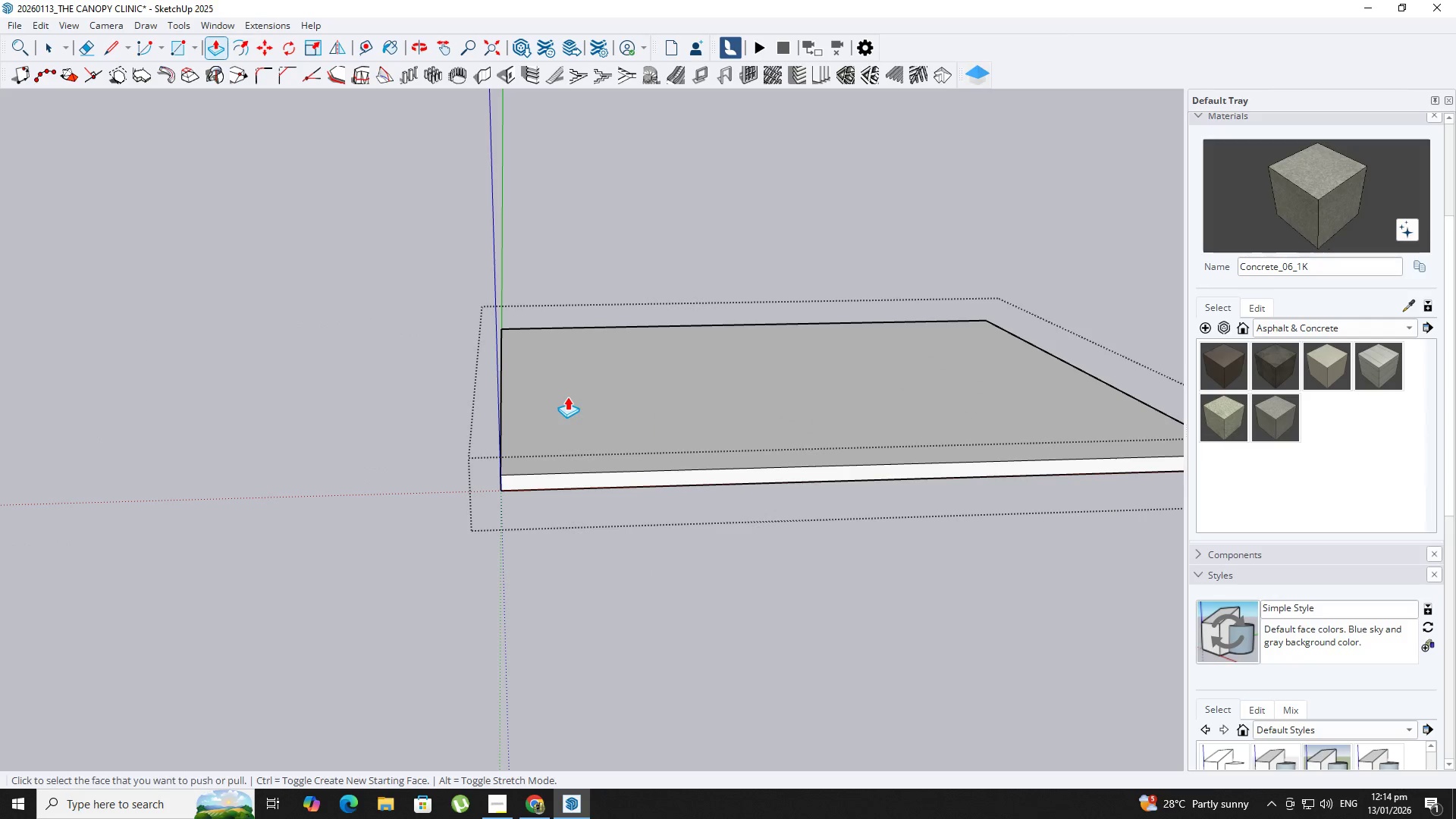 
key(Space)
 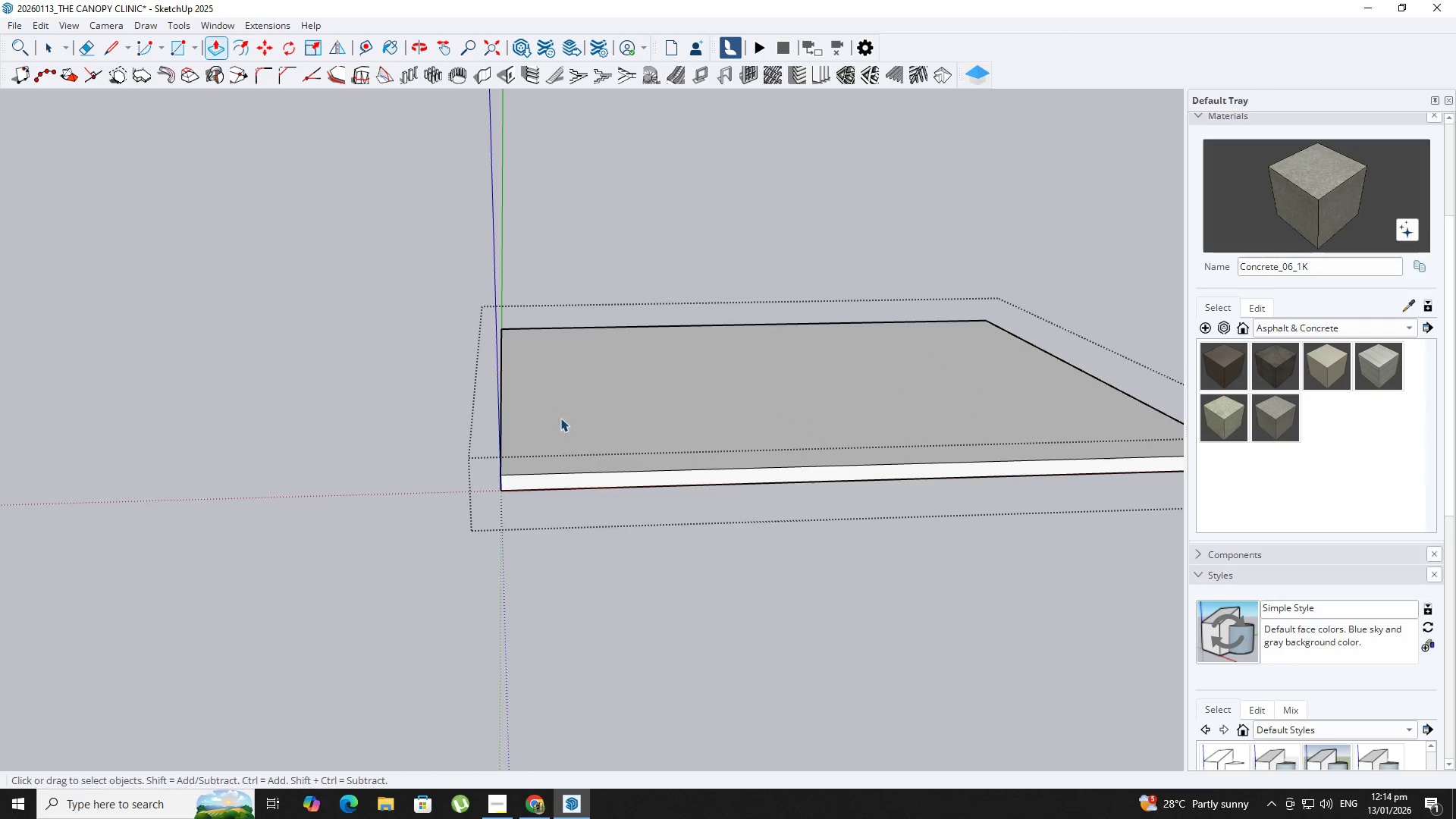 
key(Escape)
 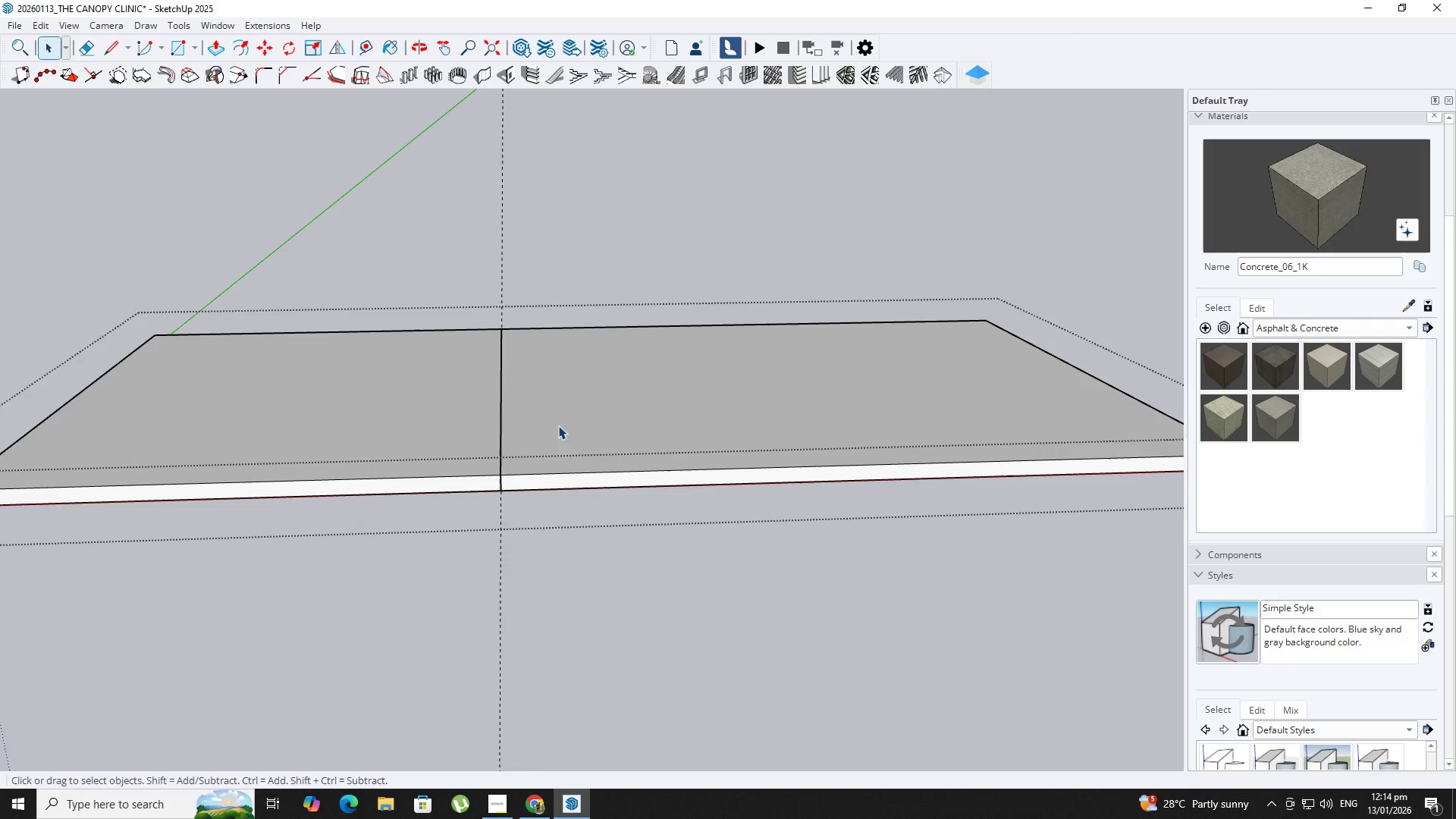 
left_click([554, 488])
 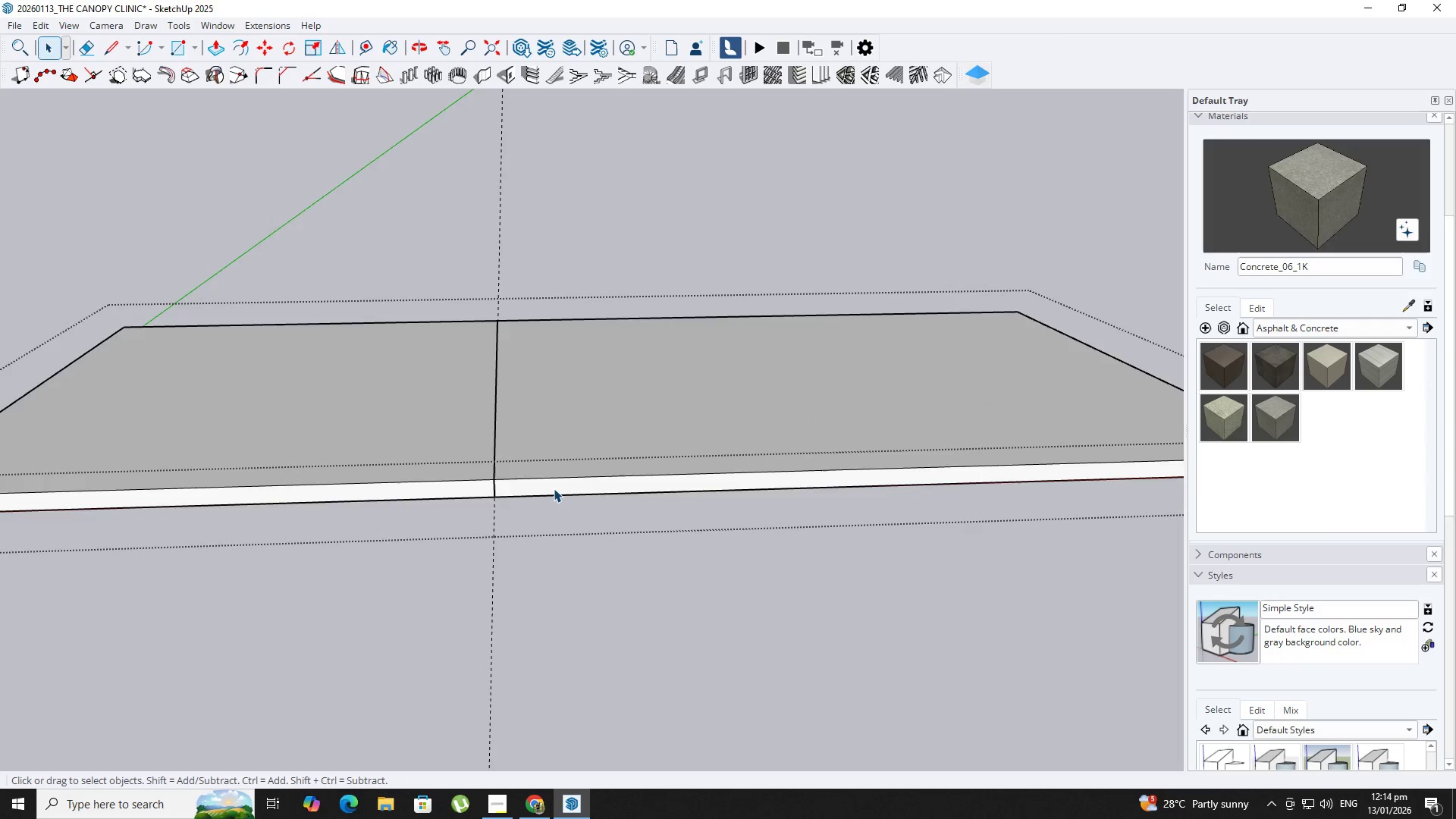 
scroll: coordinate [554, 439], scroll_direction: up, amount: 1.0
 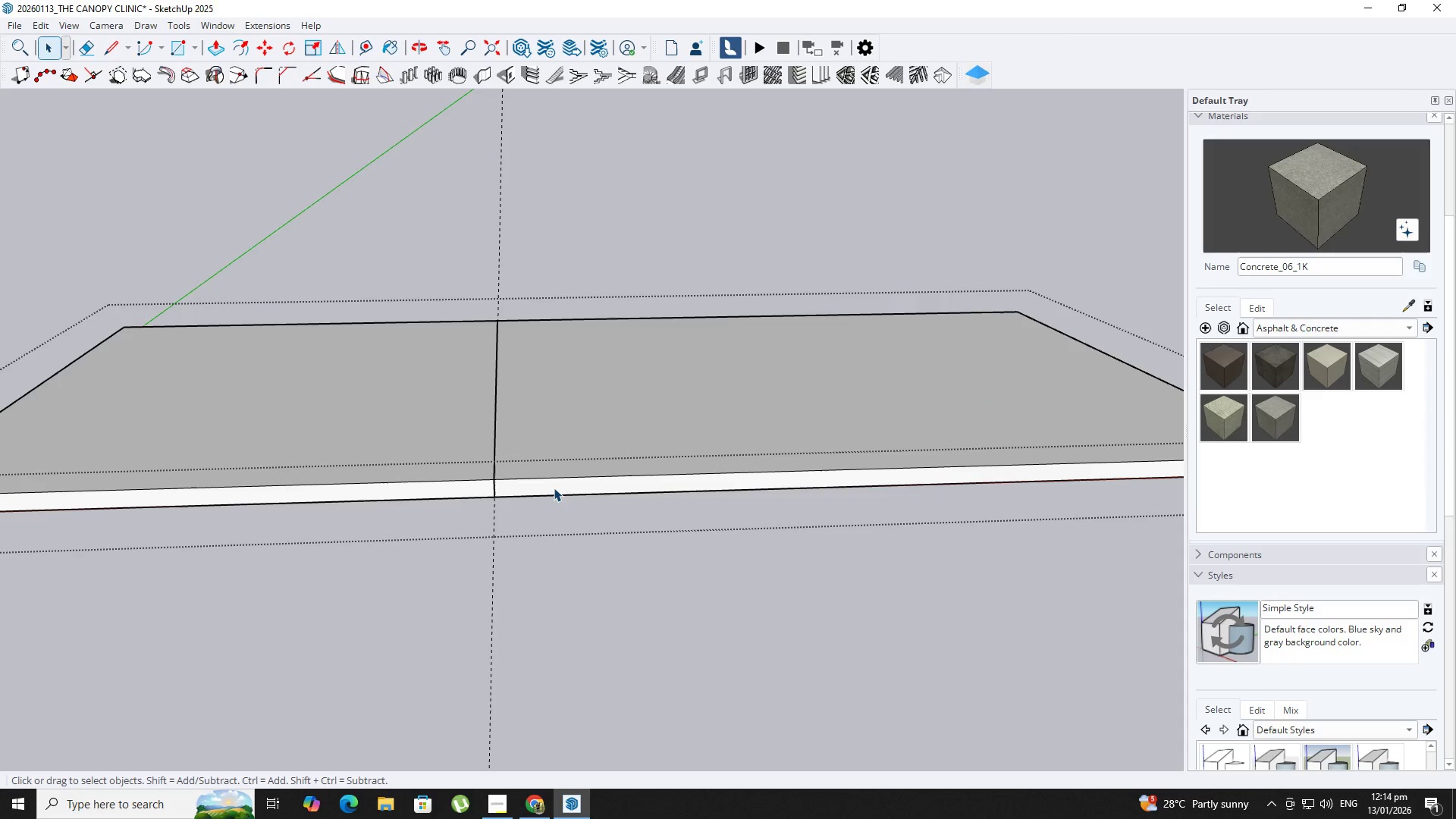 
double_click([554, 488])
 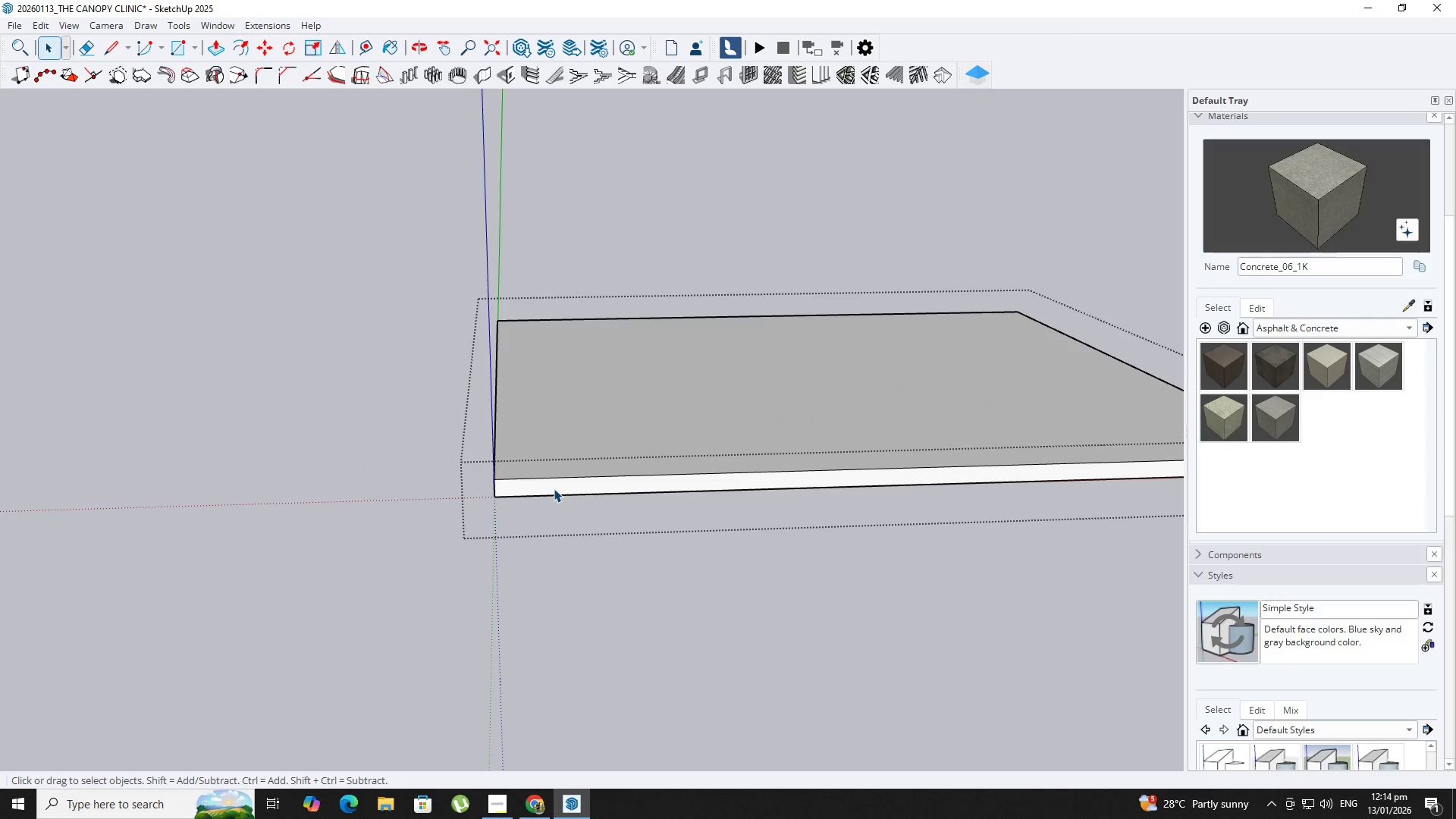 
key(P)
 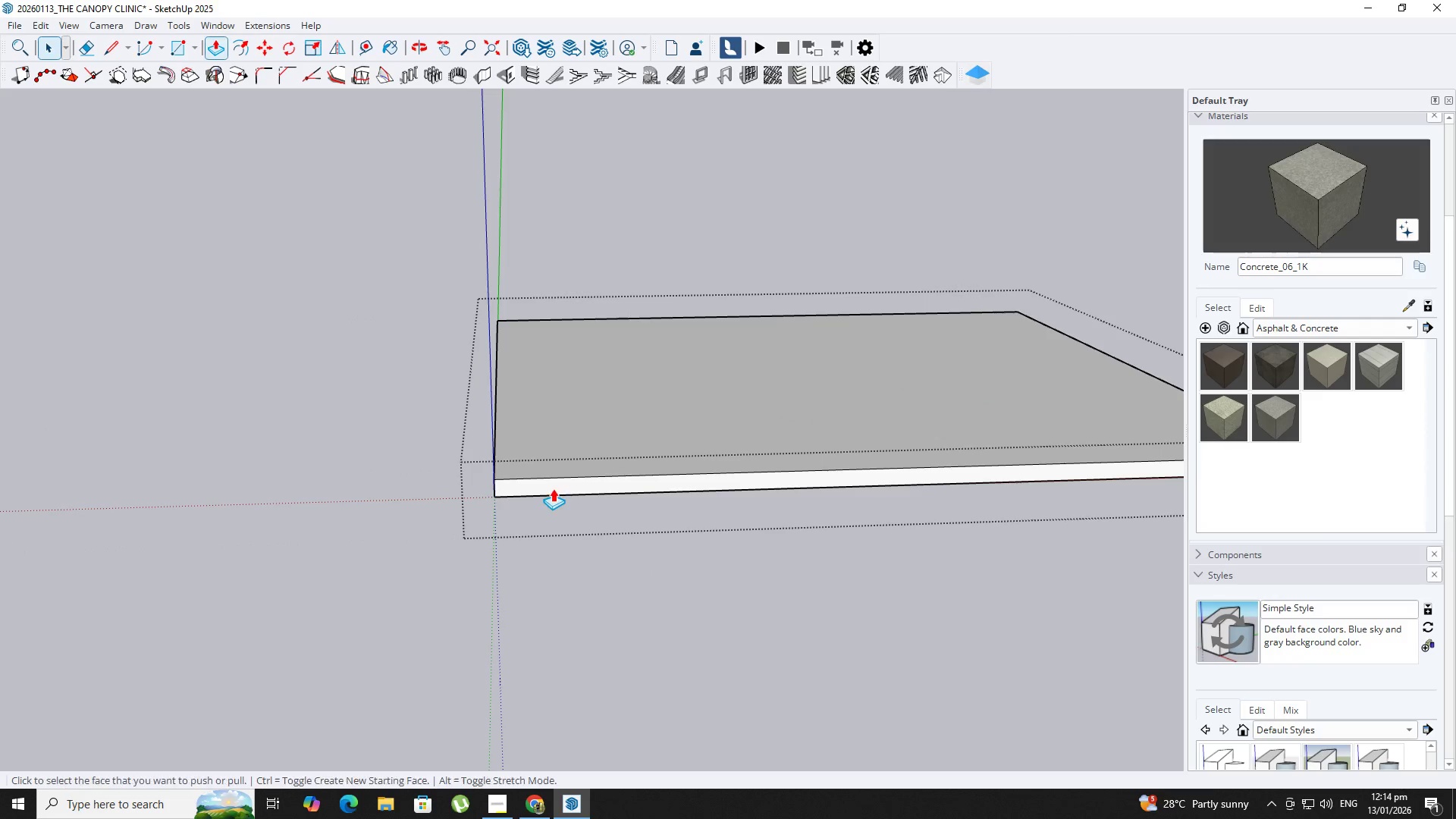 
left_click([553, 488])
 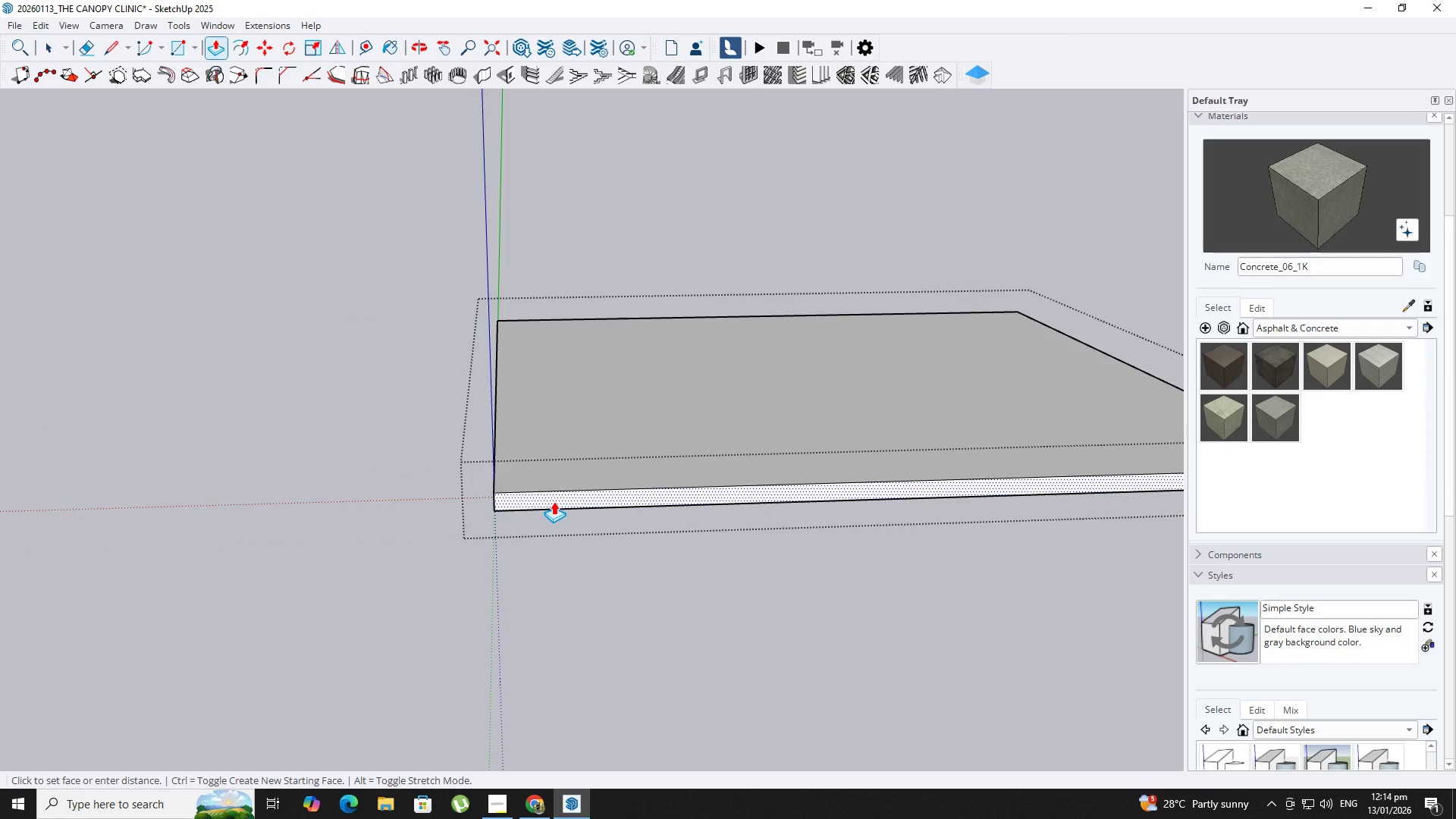 
key(Numpad1)
 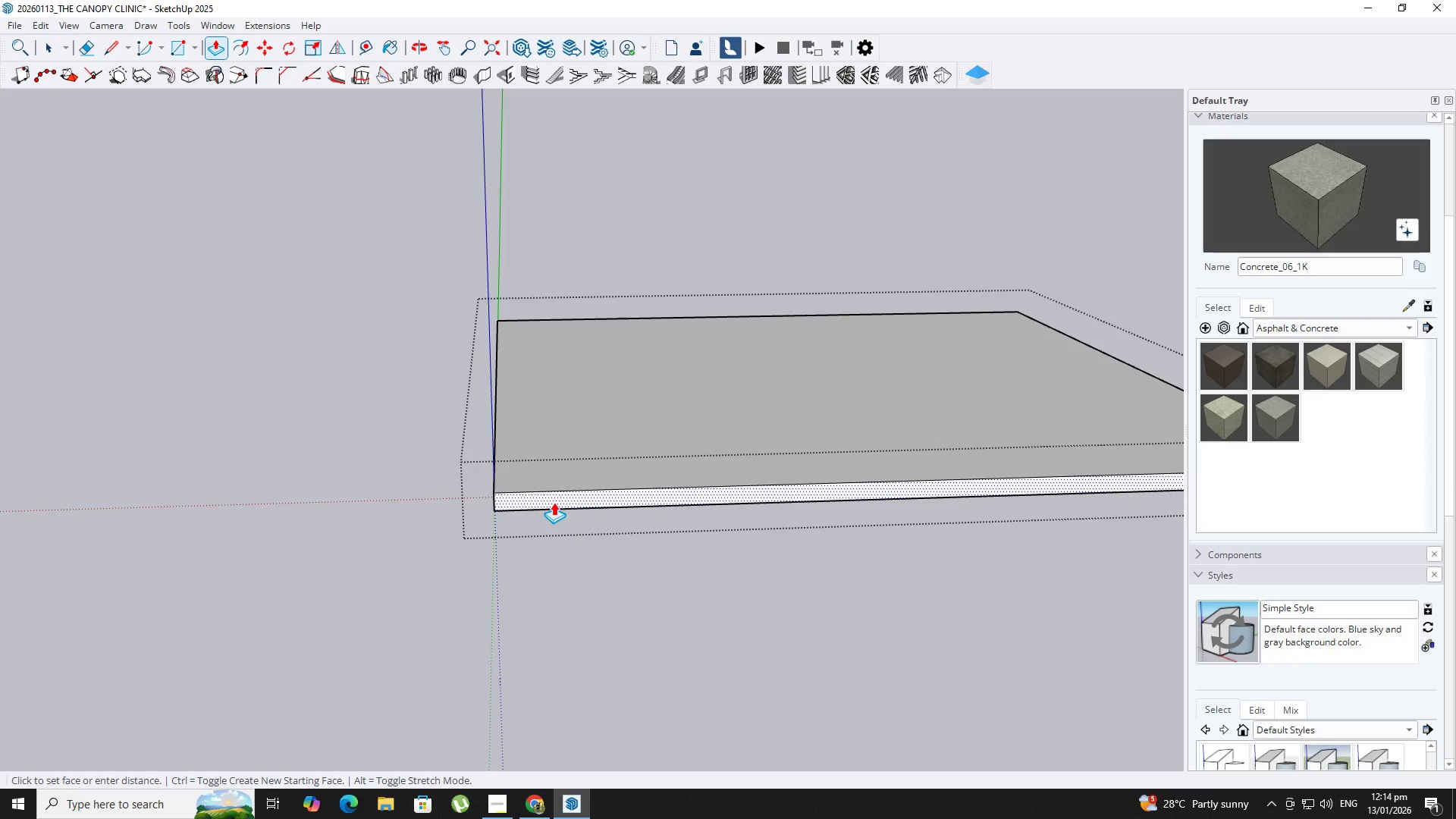 
key(NumpadDecimal)
 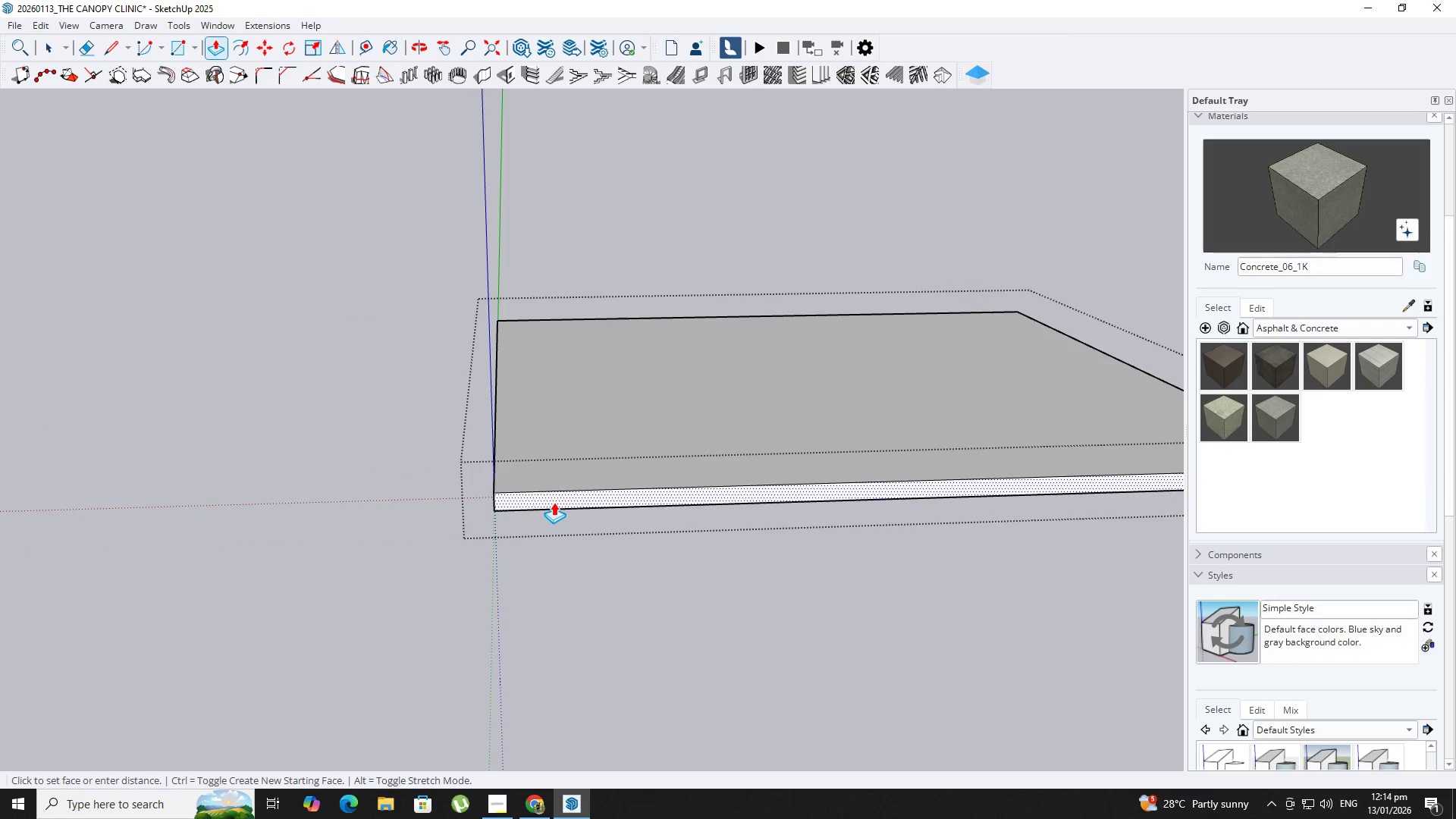 
key(Backspace)
 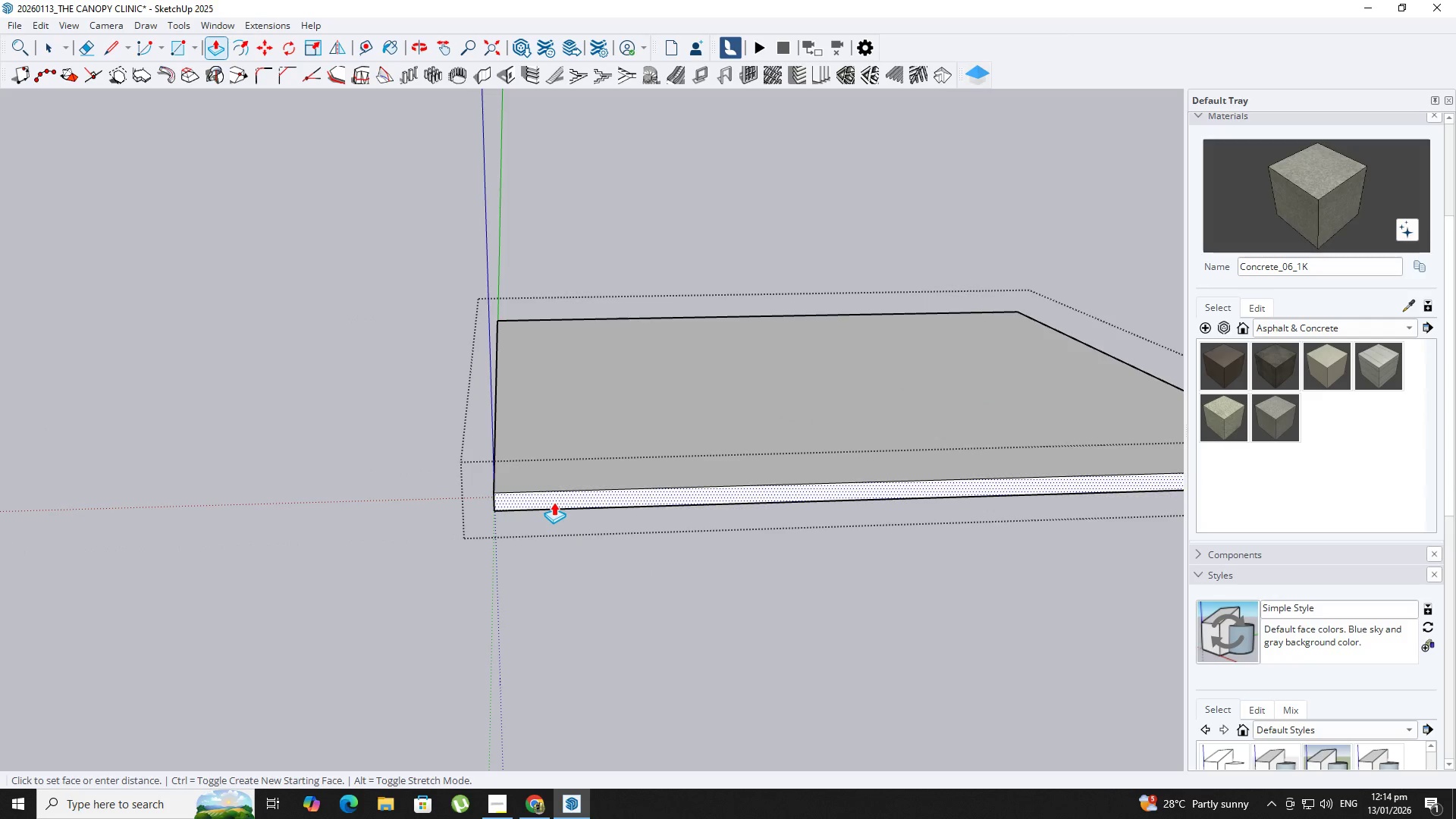 
key(Backspace)
 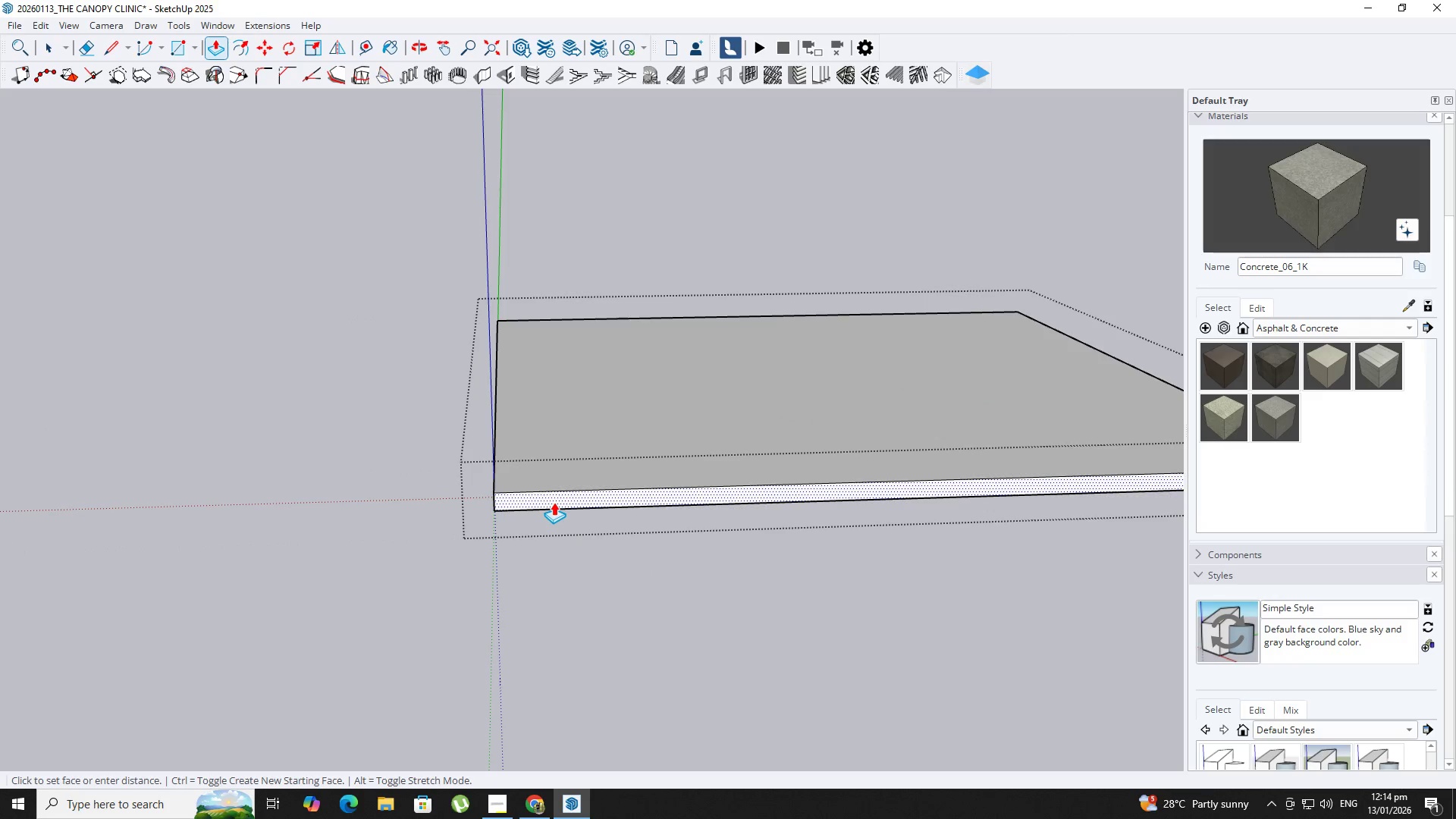 
key(Backspace)
 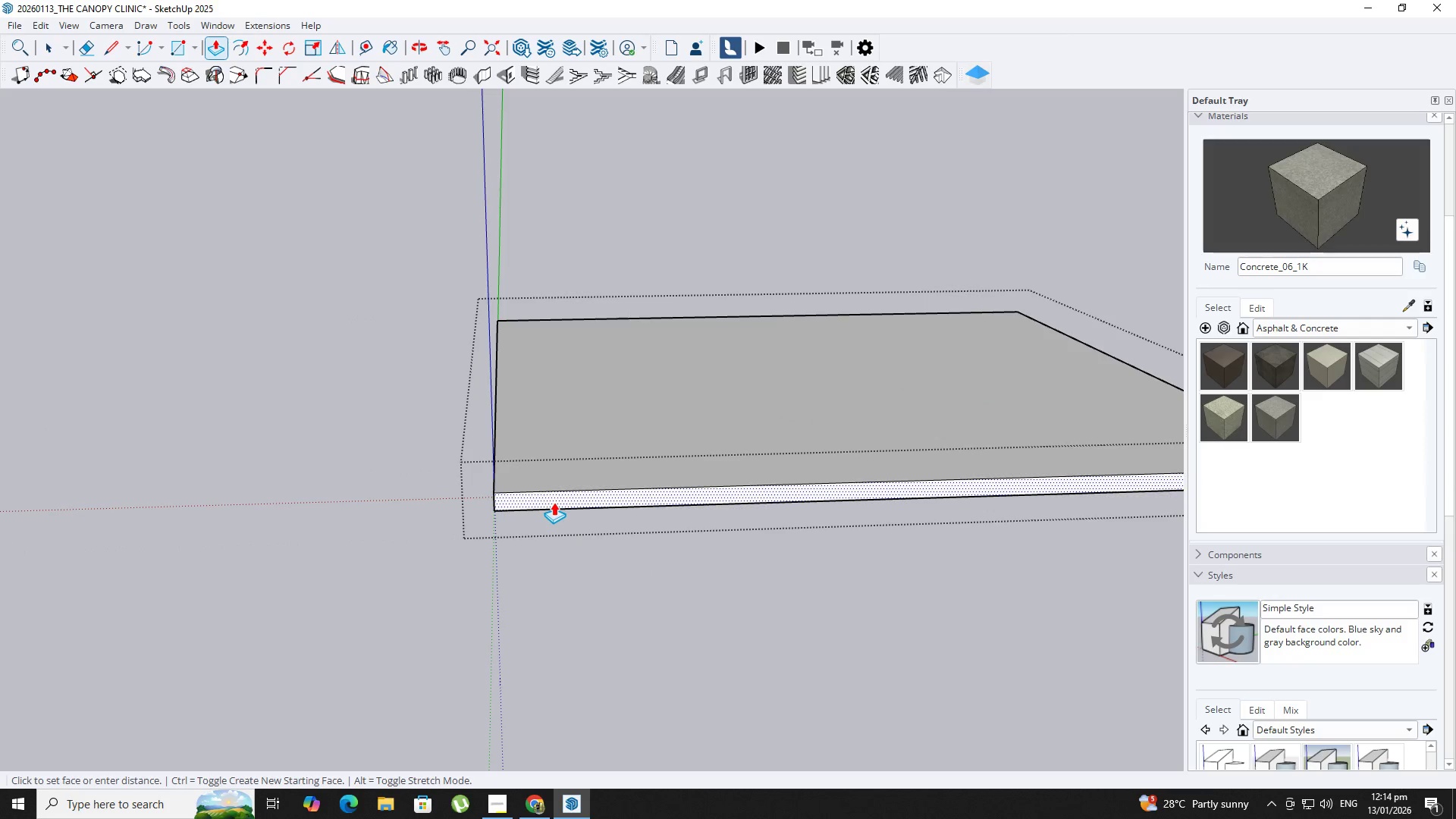 
key(Numpad2)
 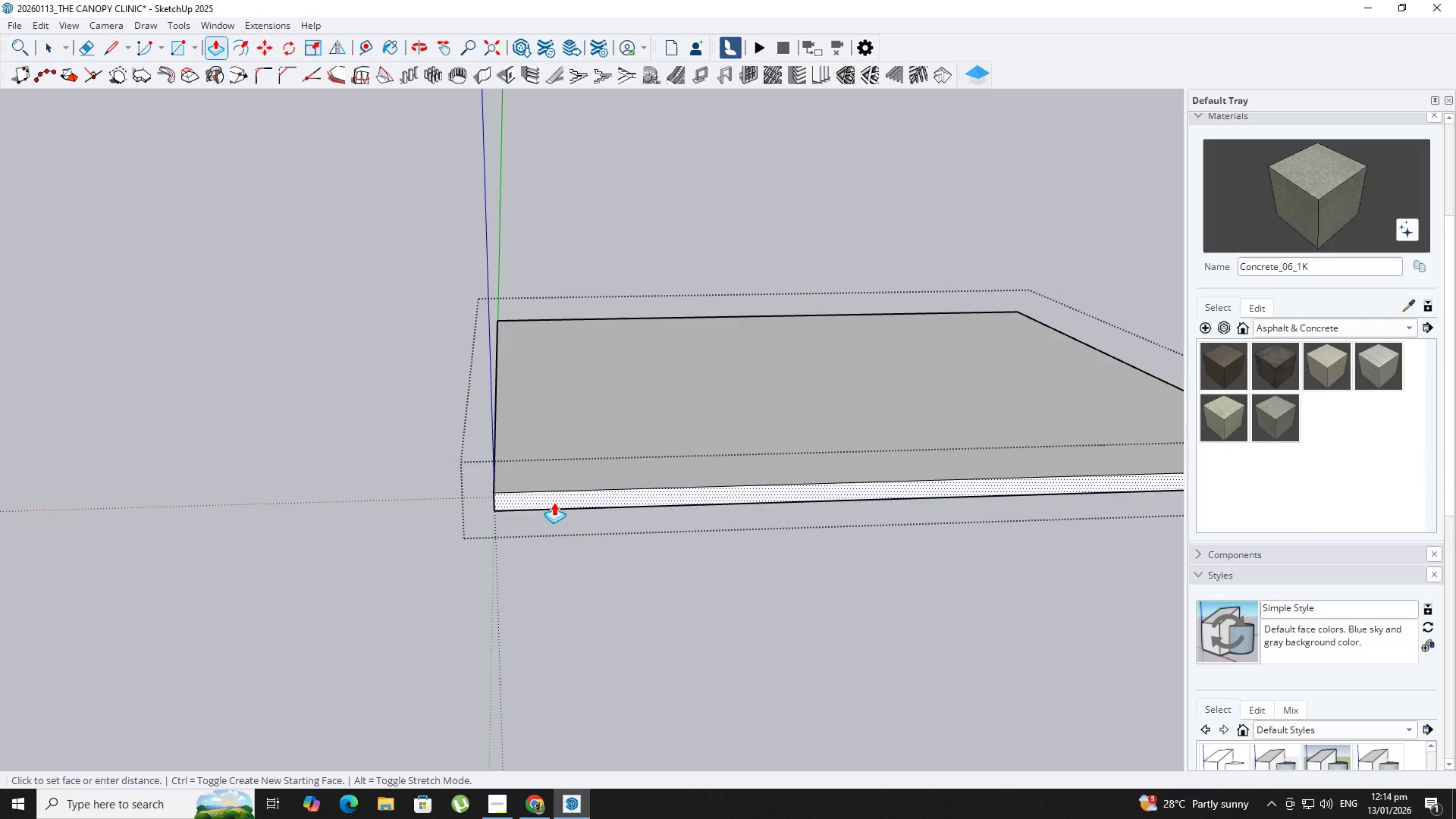 
key(NumpadEnter)
 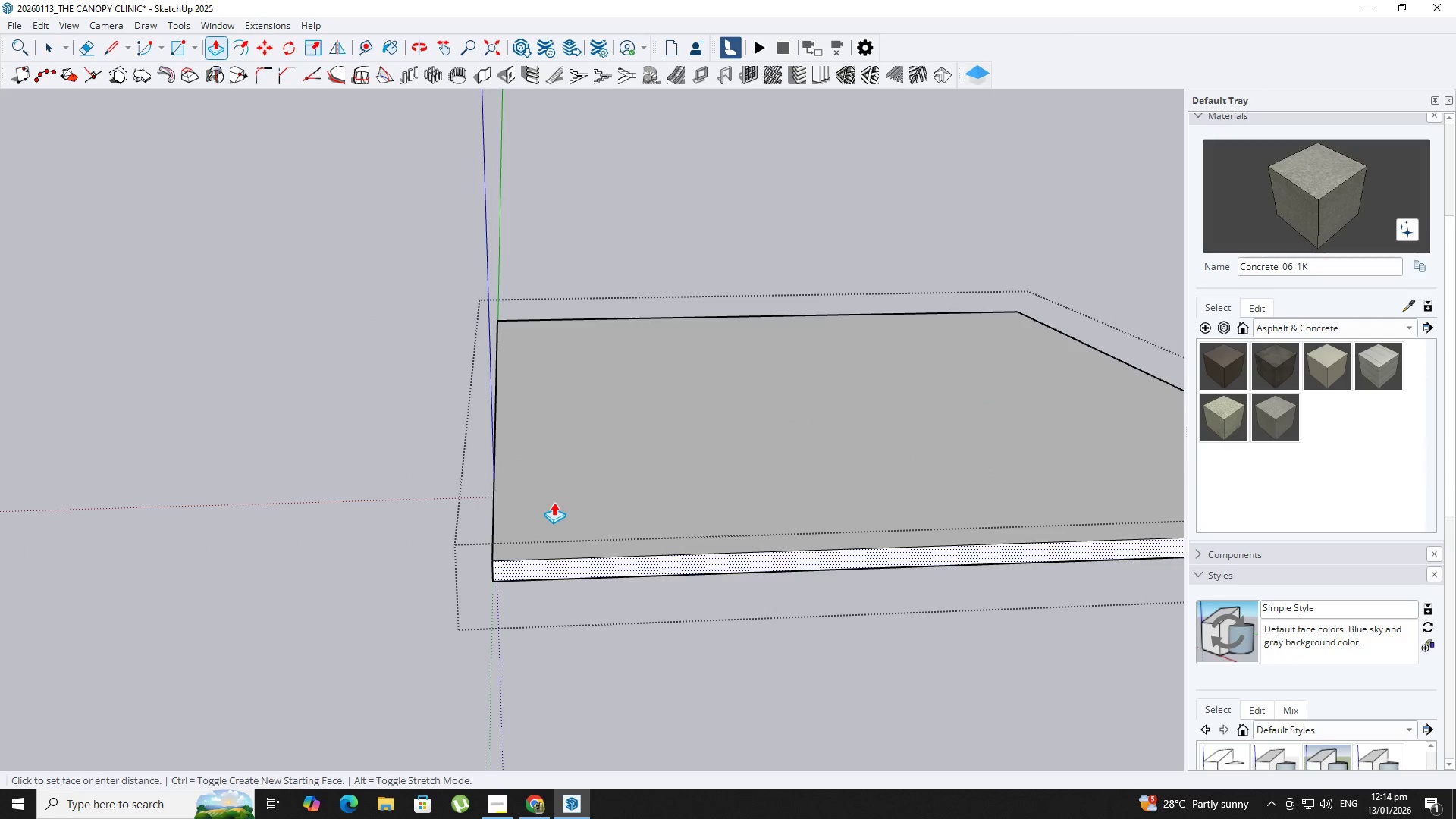 
scroll: coordinate [584, 510], scroll_direction: down, amount: 8.0
 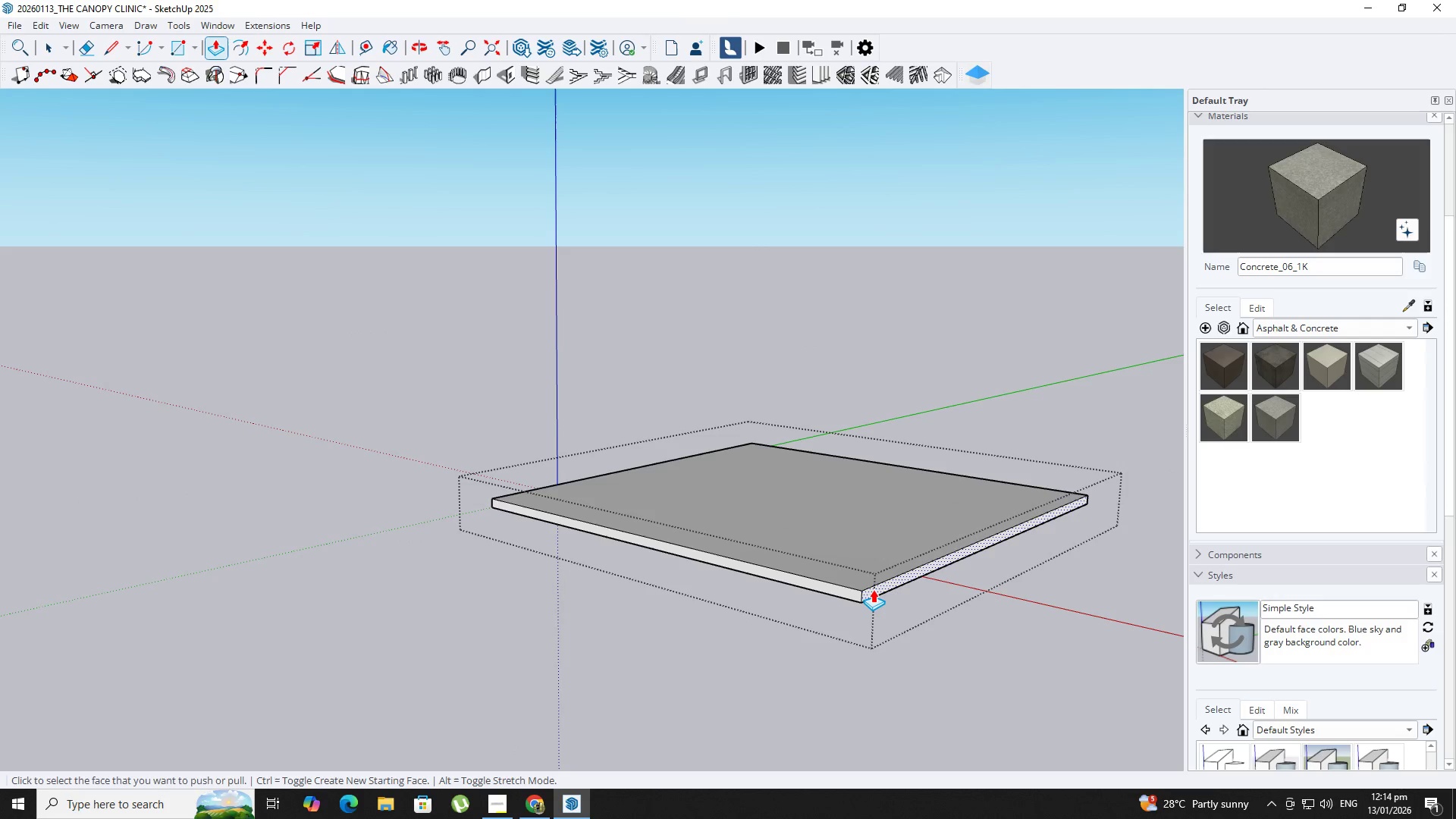 
double_click([873, 589])
 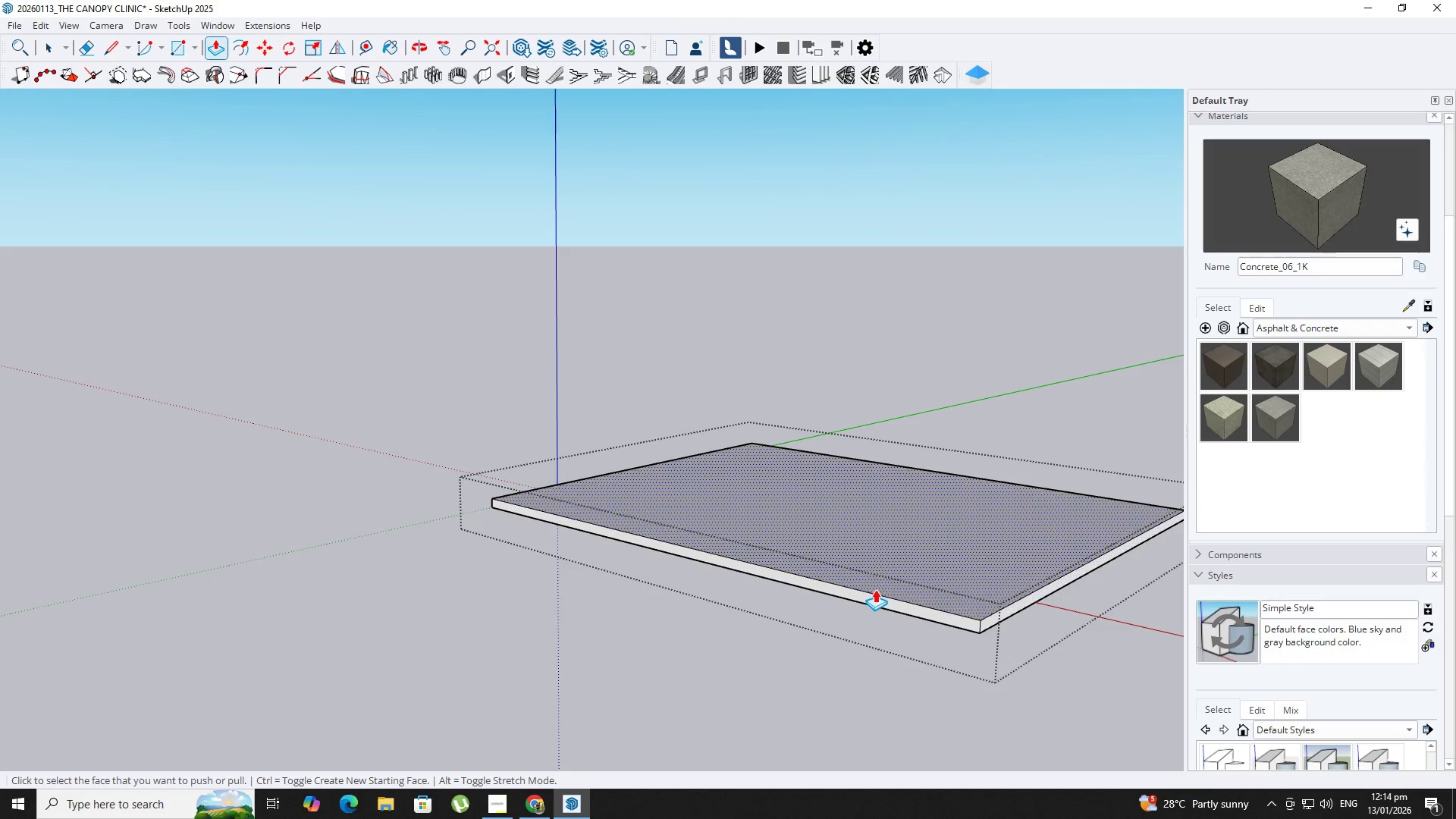 
key(Shift+ShiftLeft)
 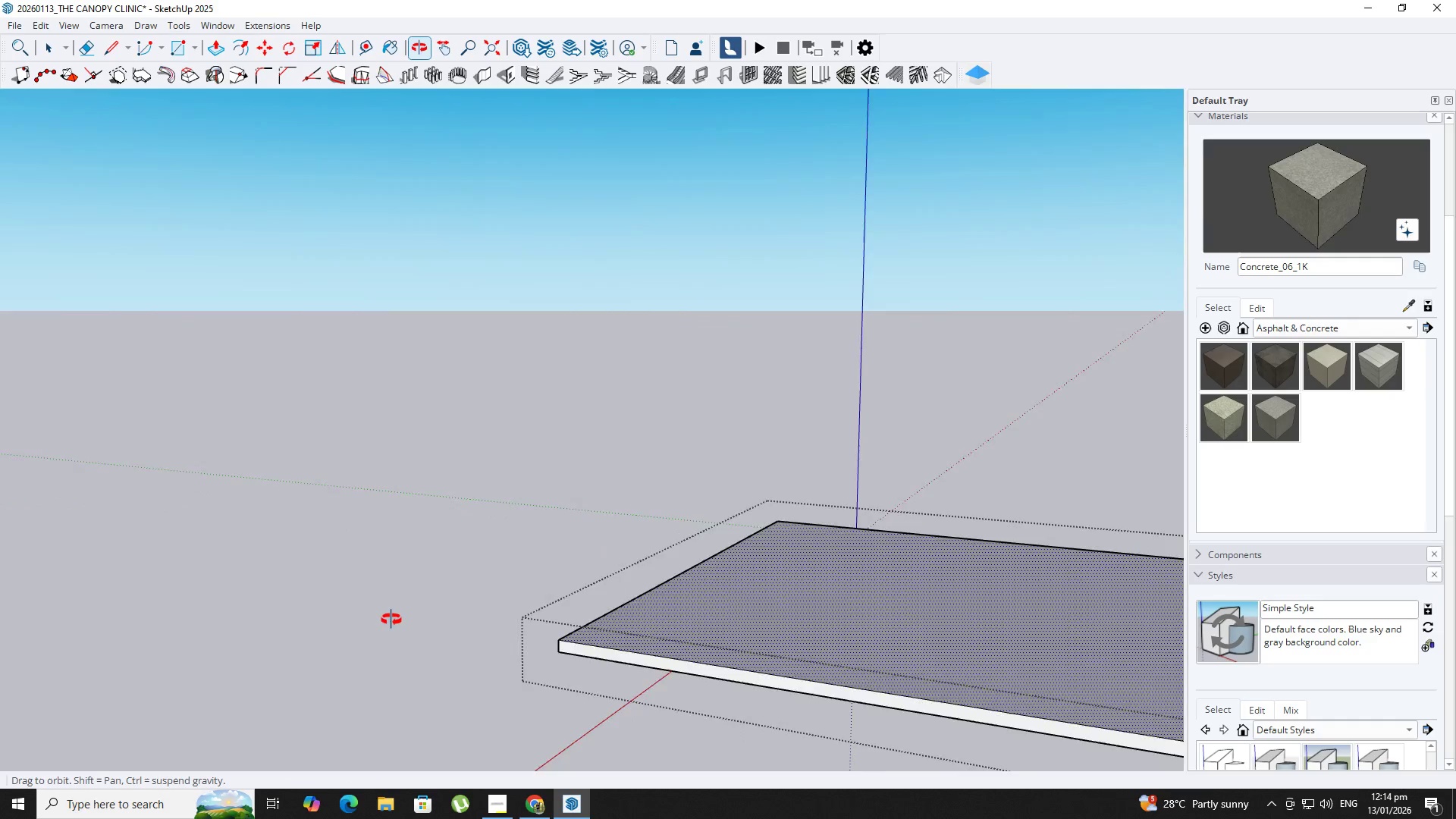 
scroll: coordinate [796, 676], scroll_direction: down, amount: 6.0
 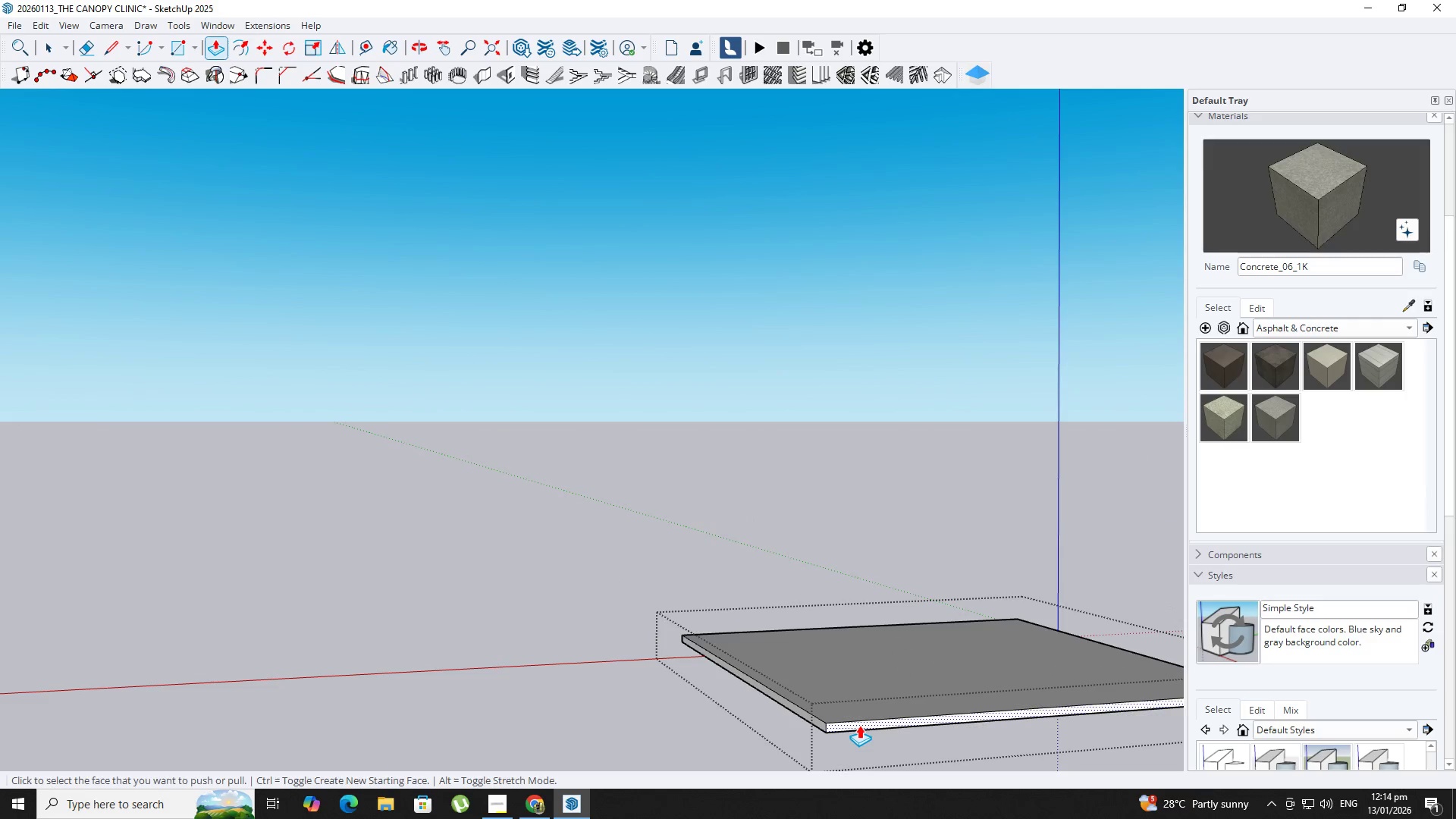 
double_click([859, 725])
 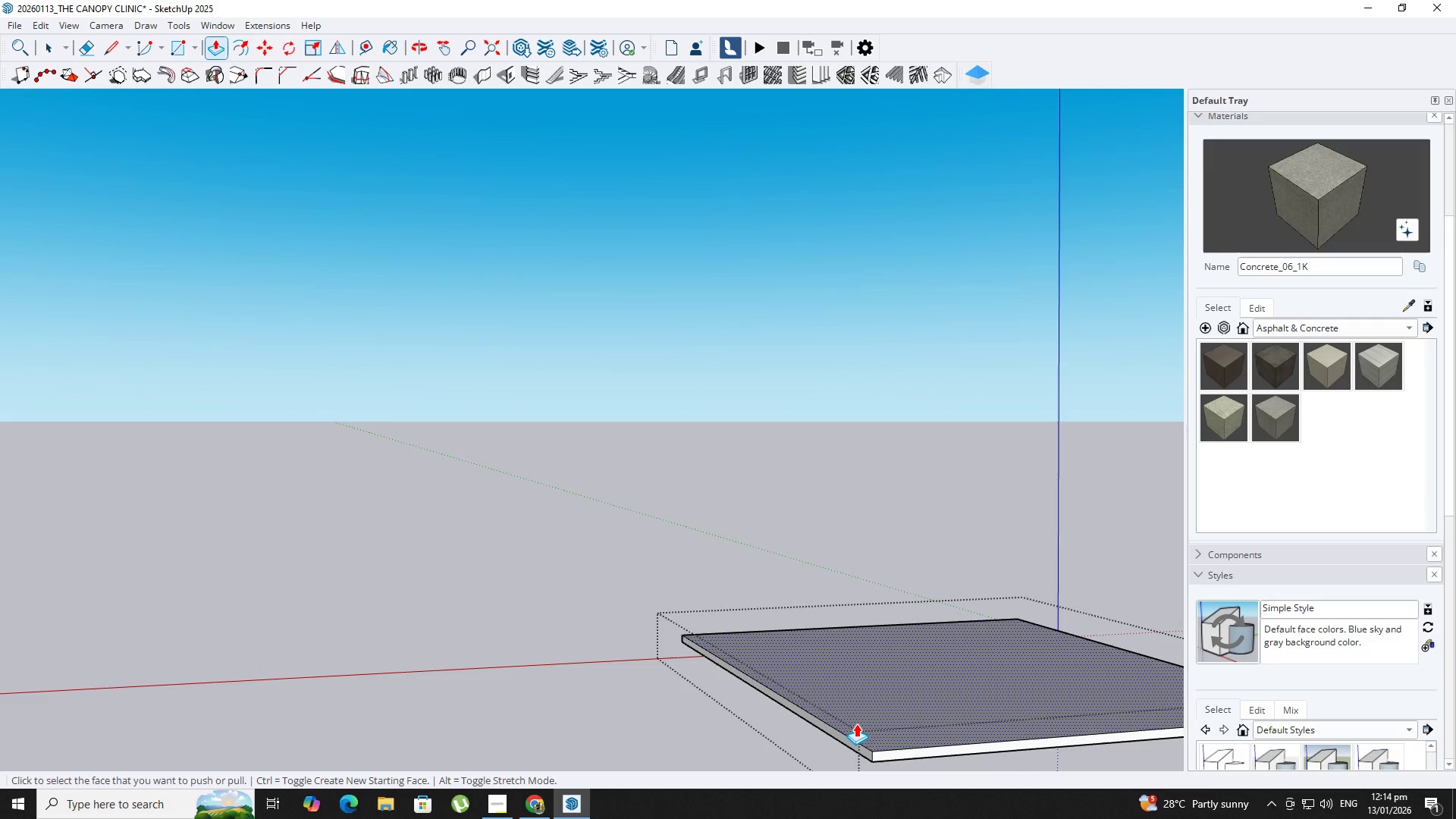 
scroll: coordinate [871, 726], scroll_direction: down, amount: 2.0
 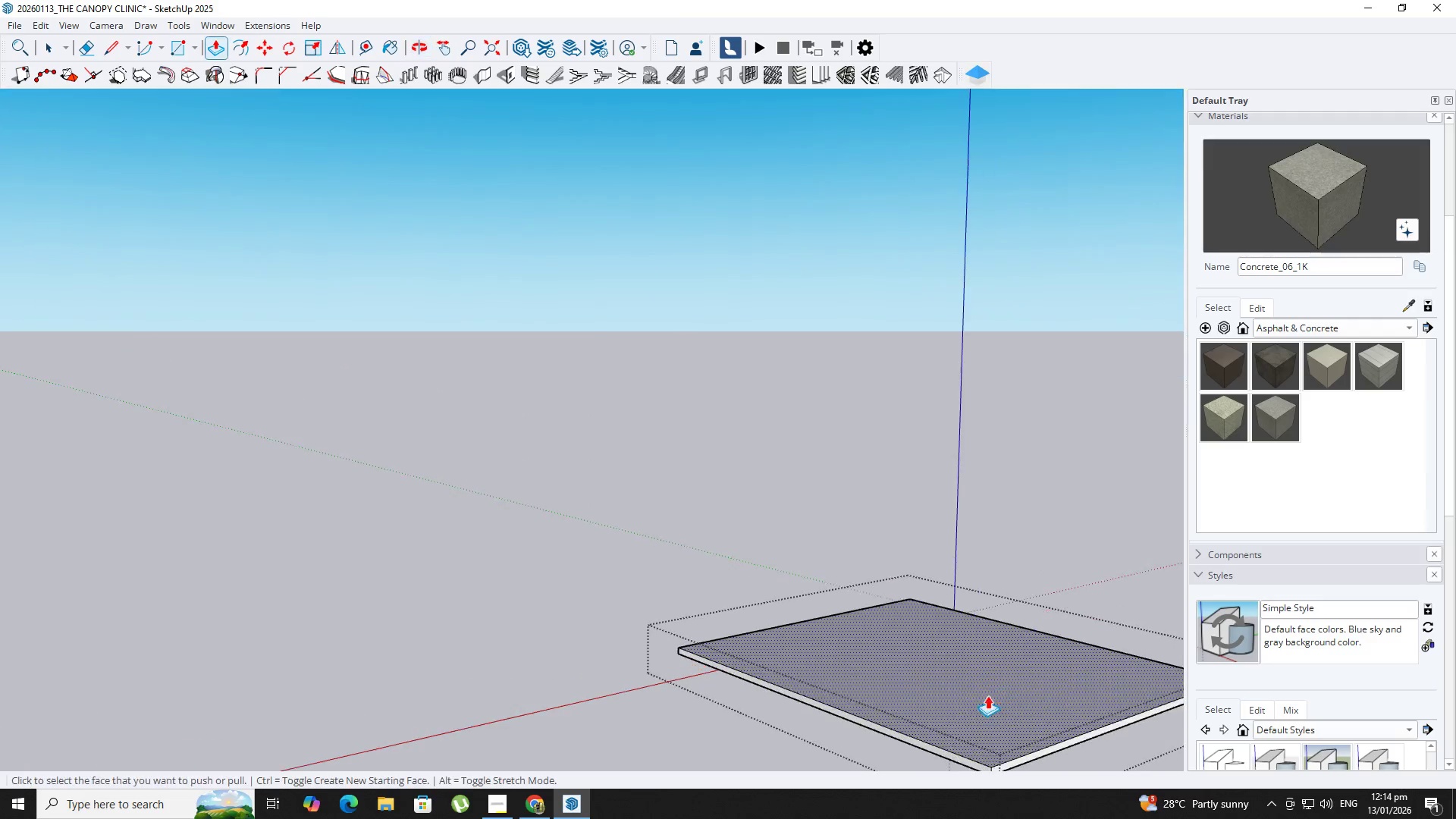 
key(Space)
 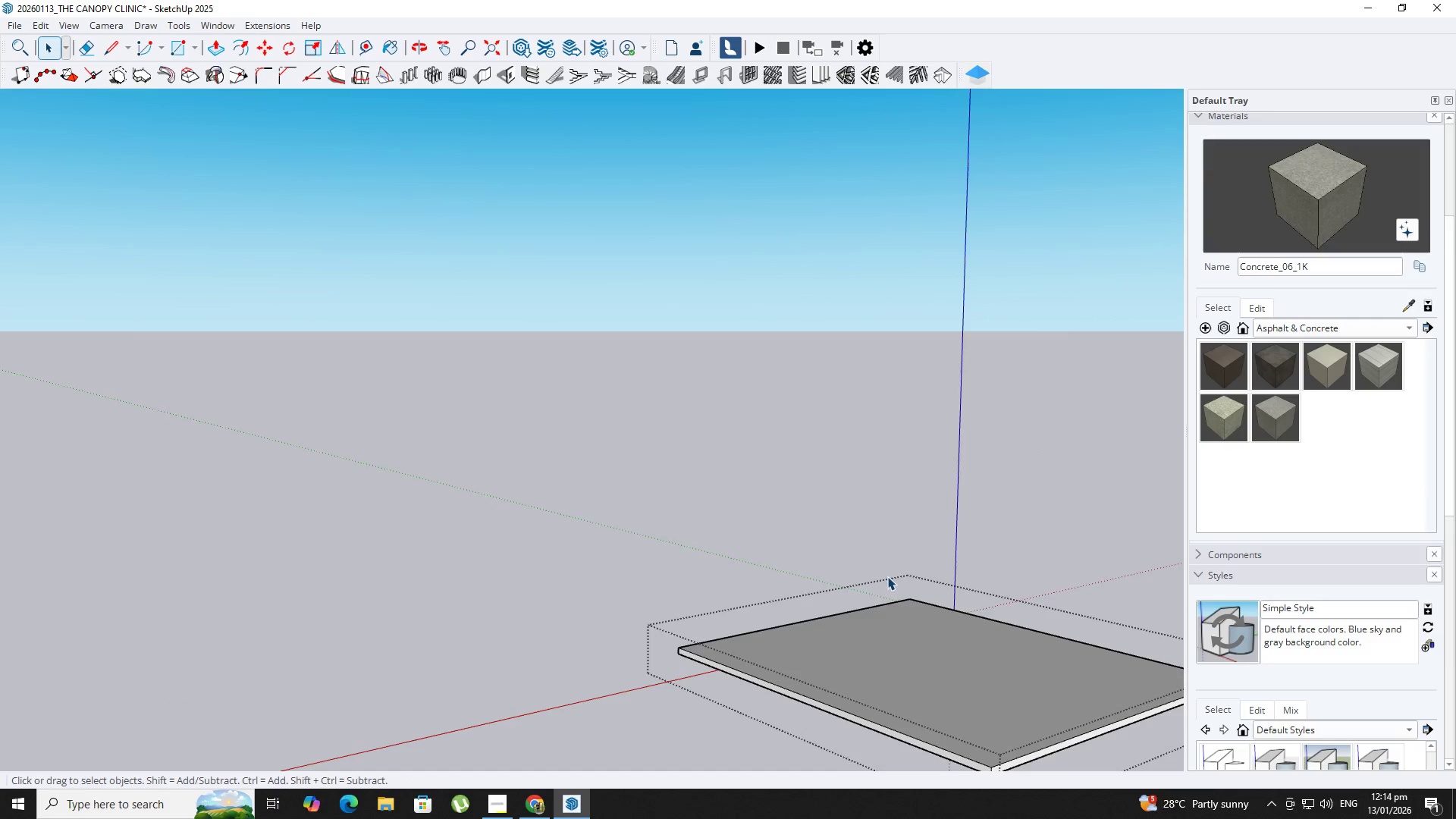 
key(Escape)
 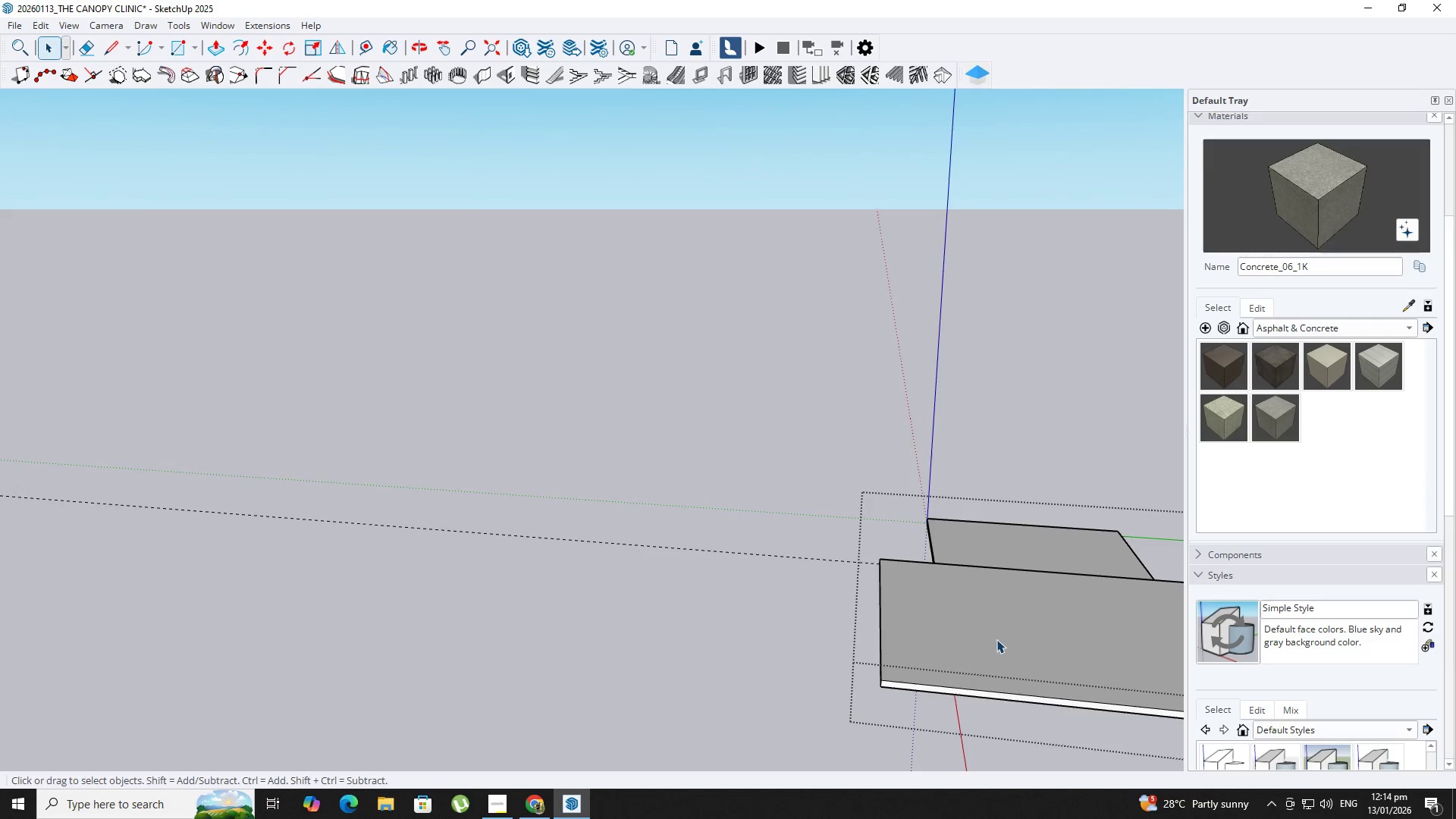 
key(Shift+ShiftLeft)
 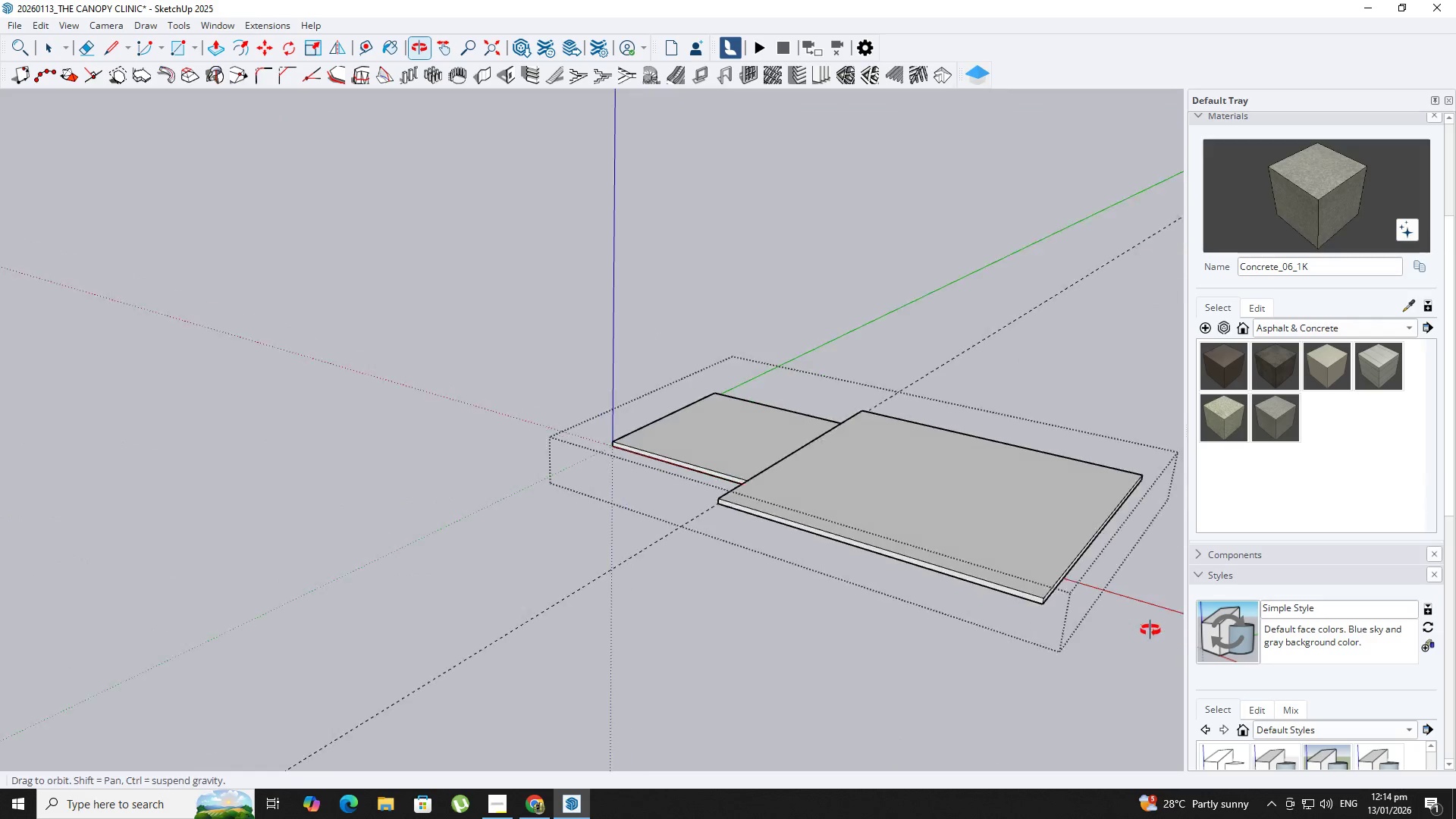 
left_click([711, 482])
 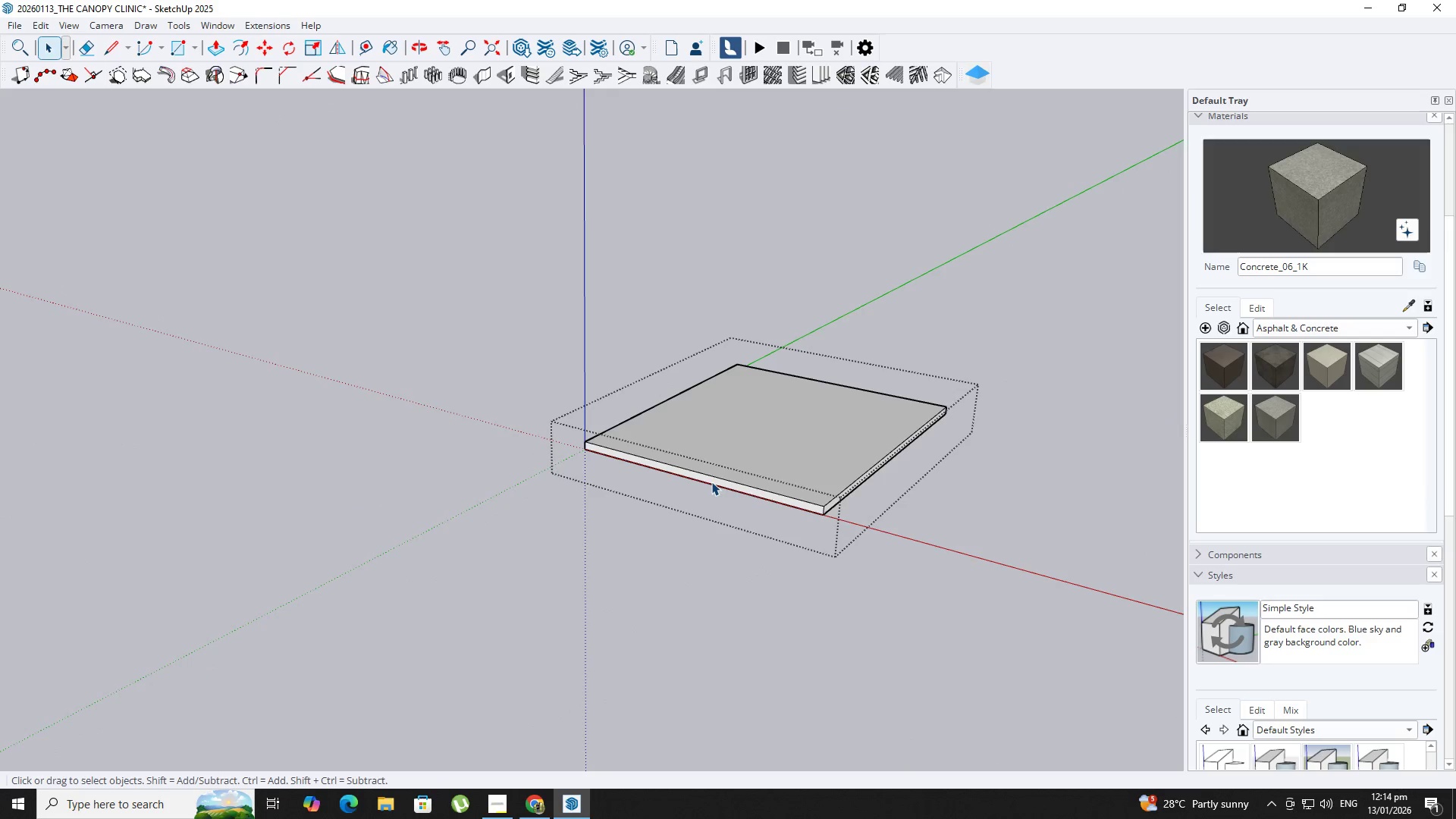 
scroll: coordinate [711, 484], scroll_direction: up, amount: 6.0
 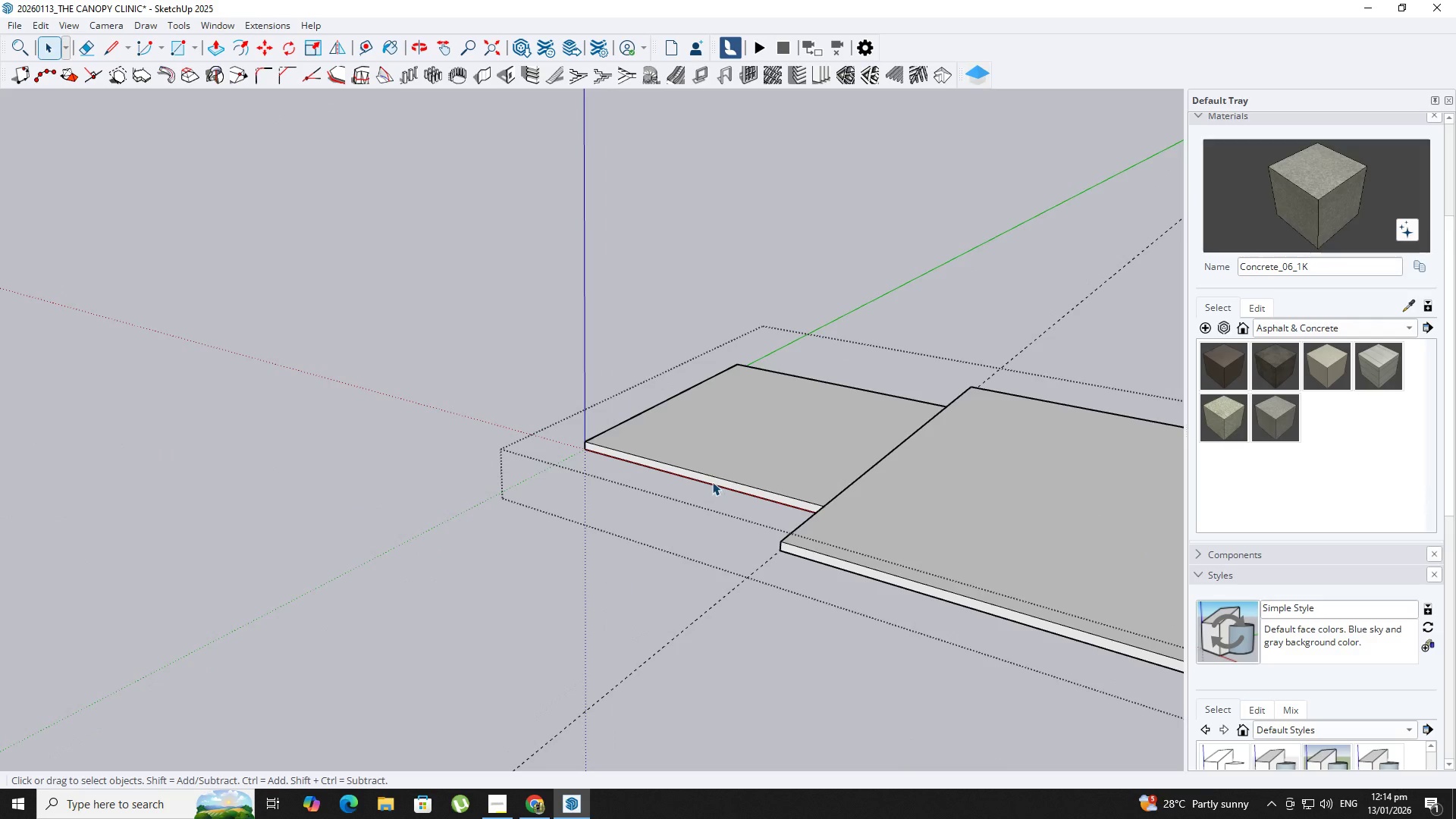 
triple_click([711, 482])
 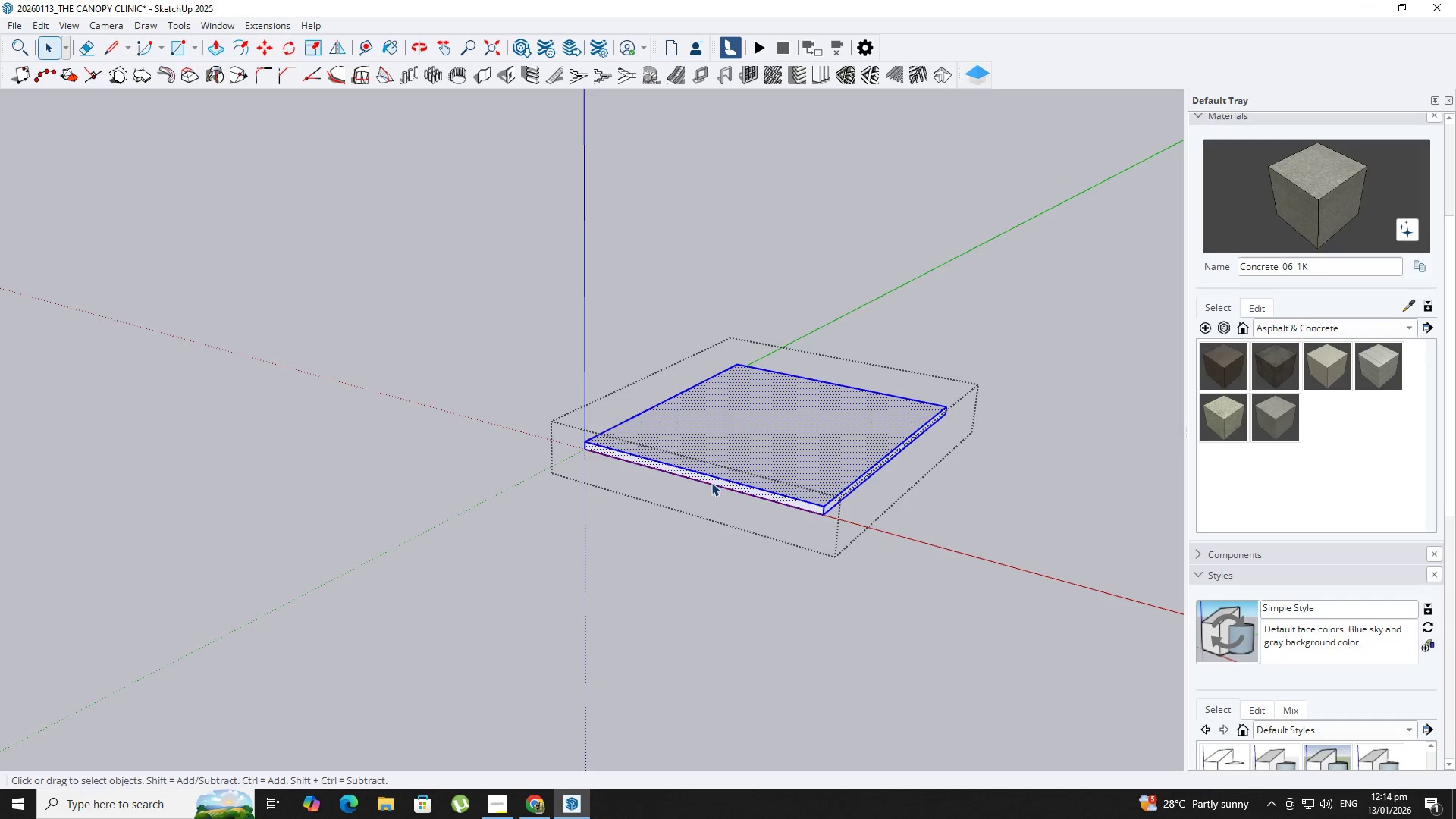 
key(P)
 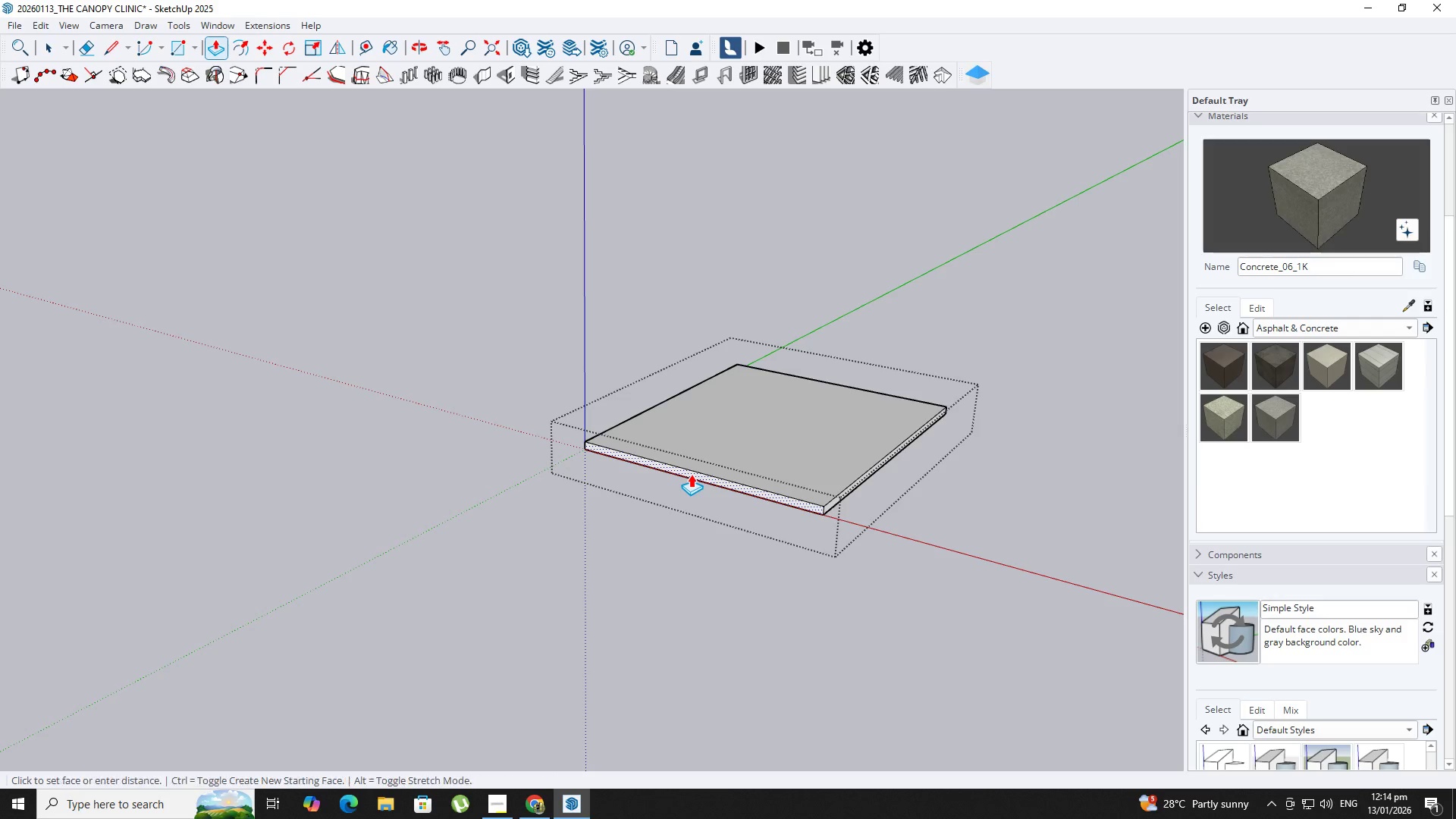 
double_click([691, 474])
 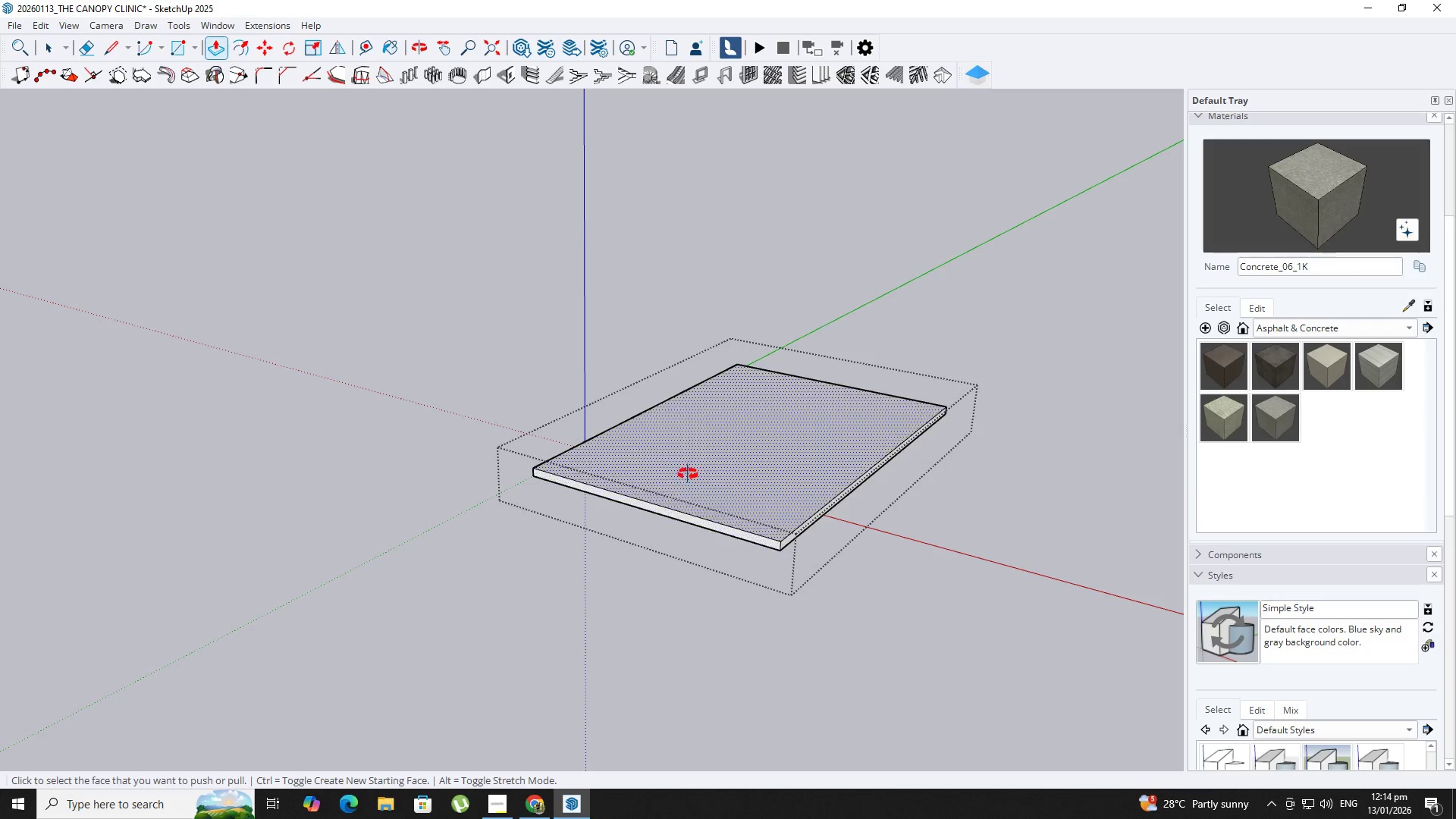 
scroll: coordinate [694, 472], scroll_direction: up, amount: 1.0
 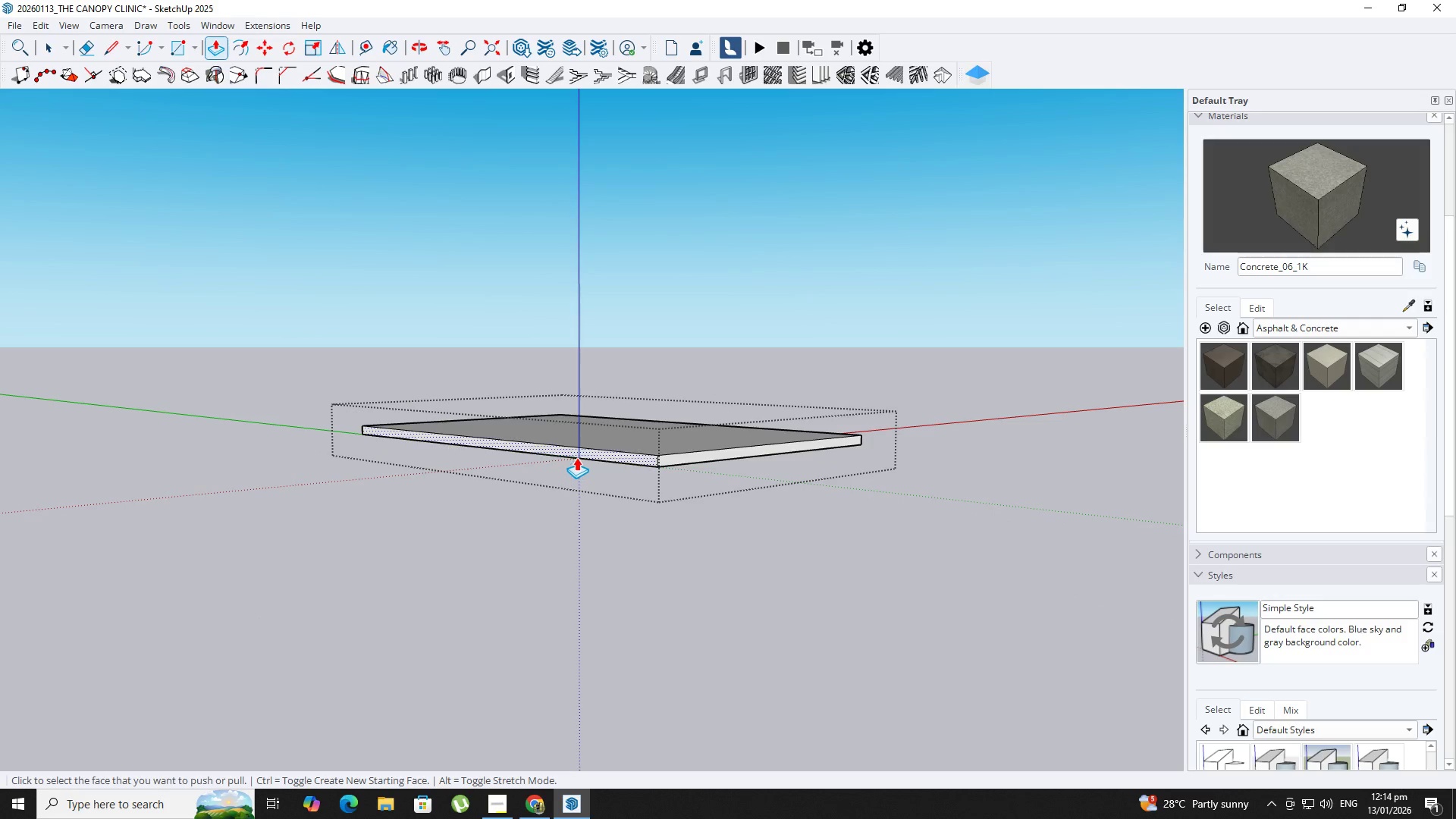 
double_click([576, 457])
 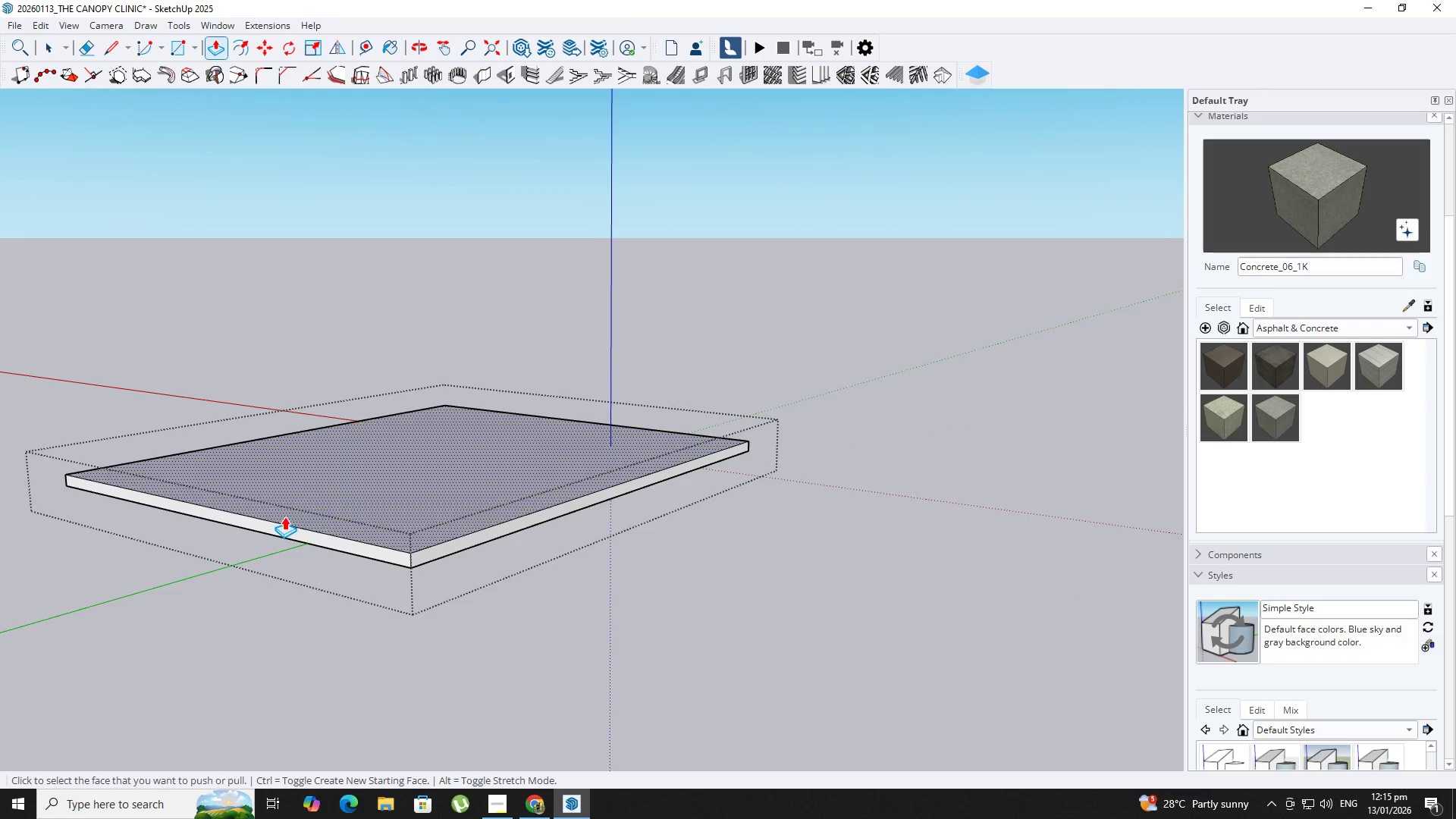 
double_click([275, 530])
 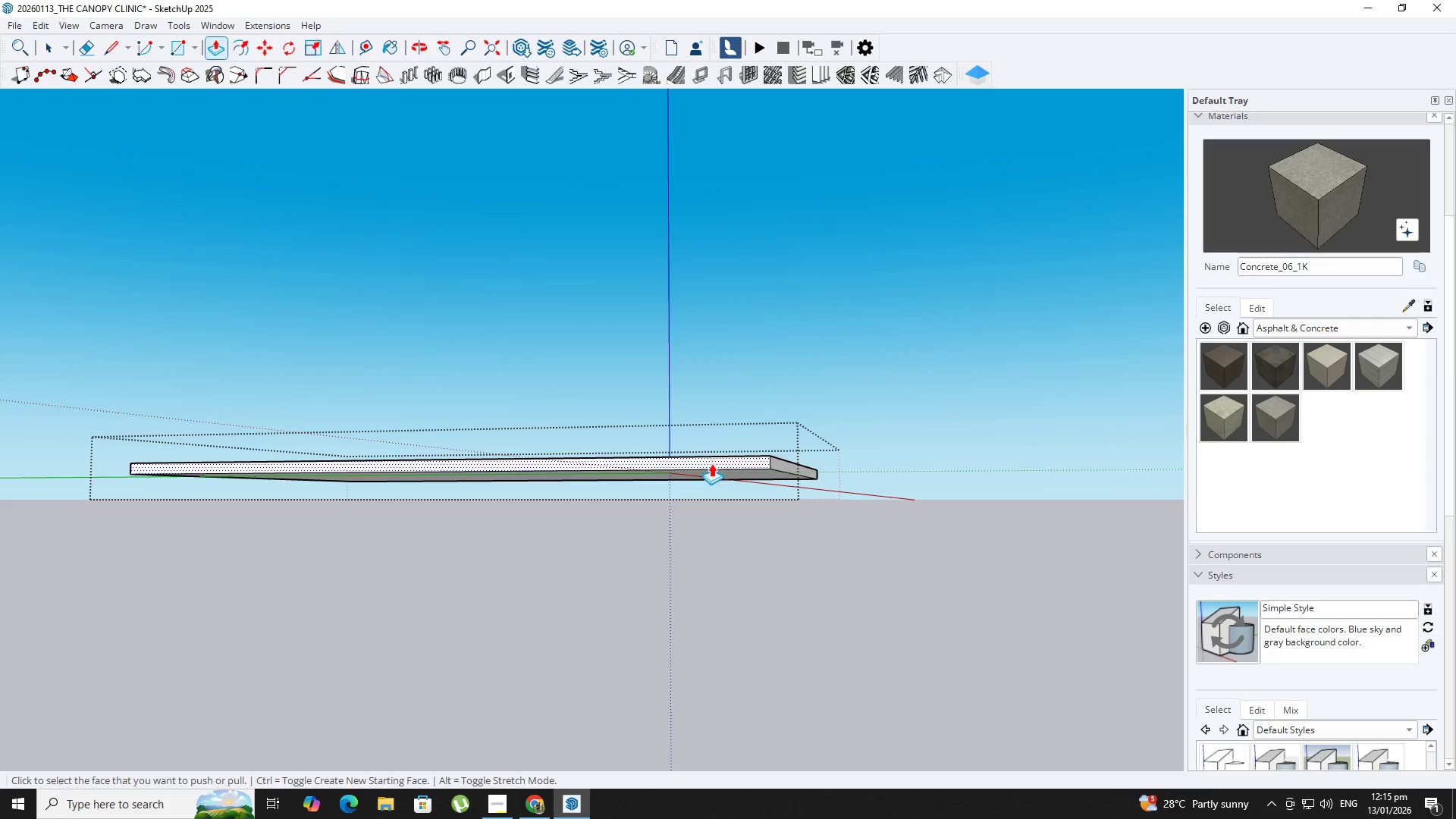 
key(Space)
 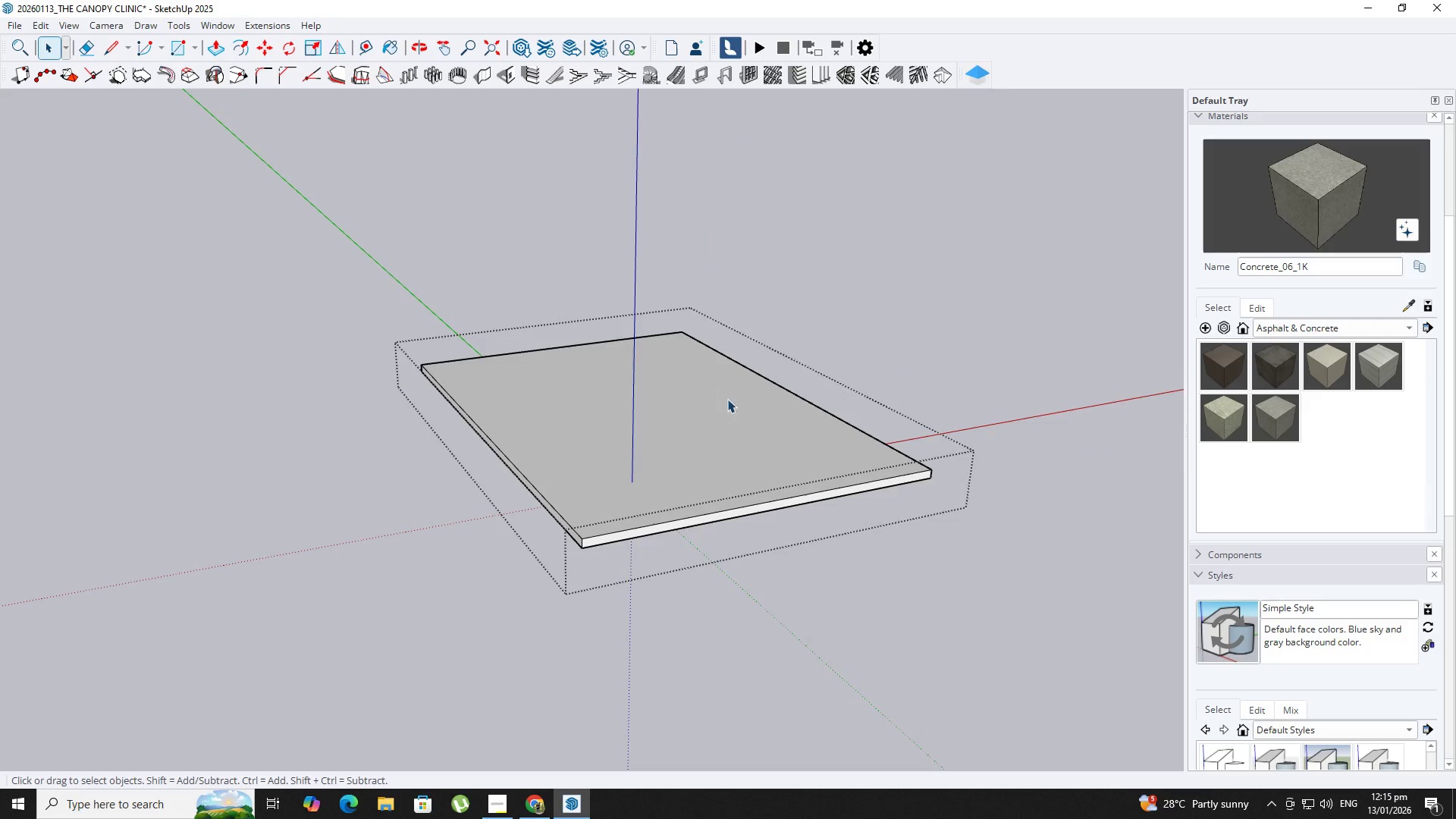 
key(Escape)
 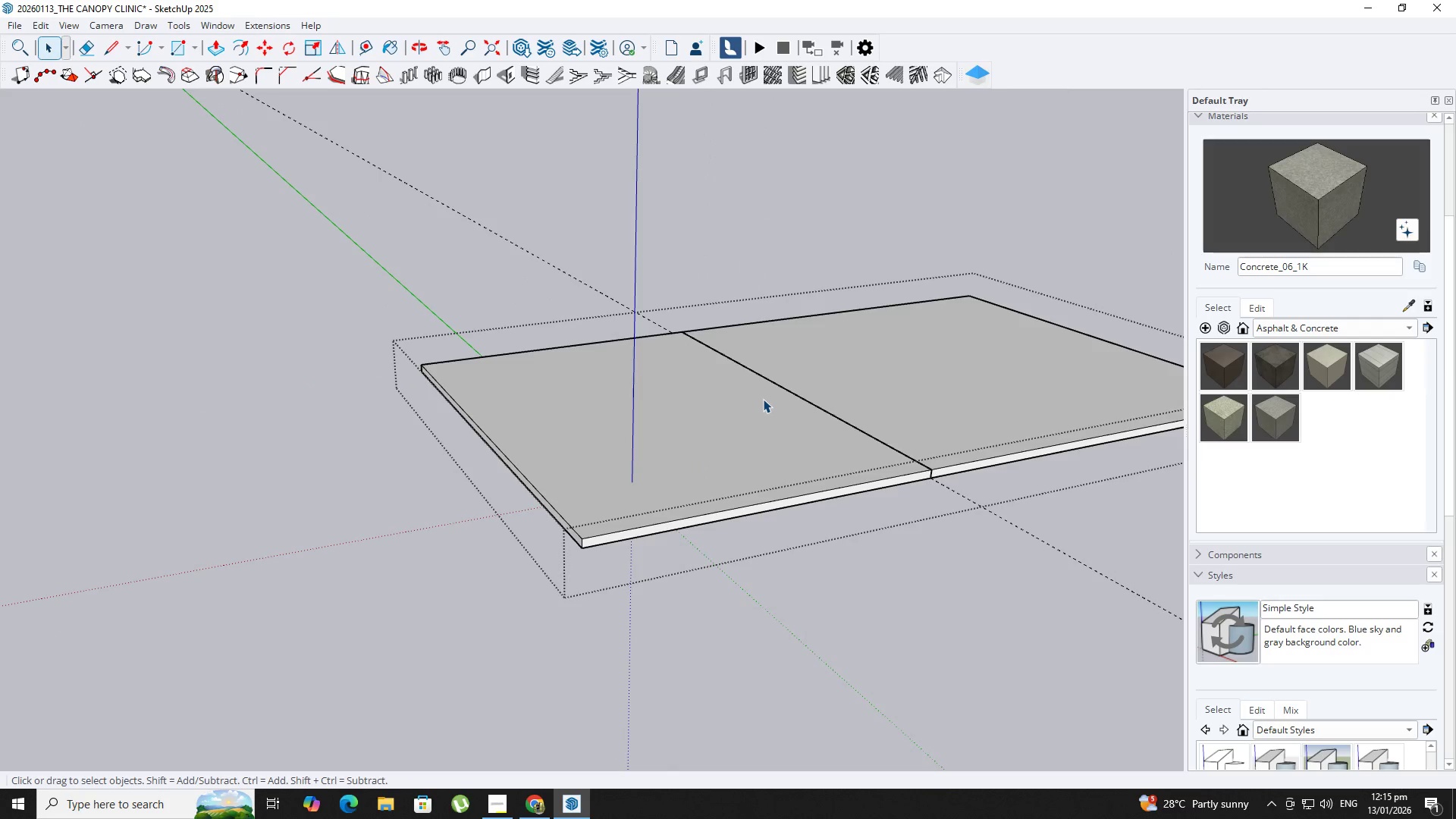 
scroll: coordinate [201, 668], scroll_direction: down, amount: 3.0
 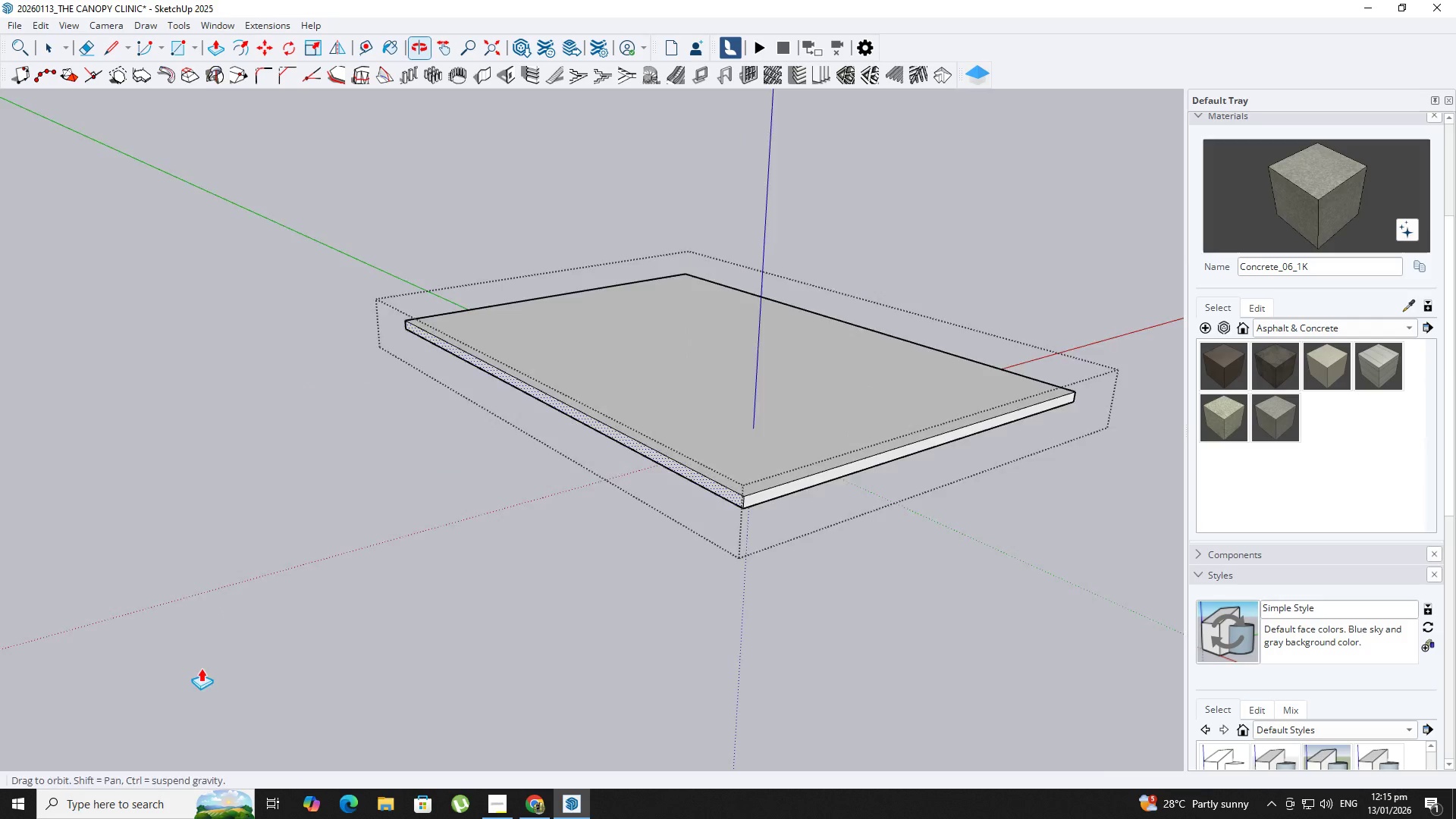 
key(Escape)
 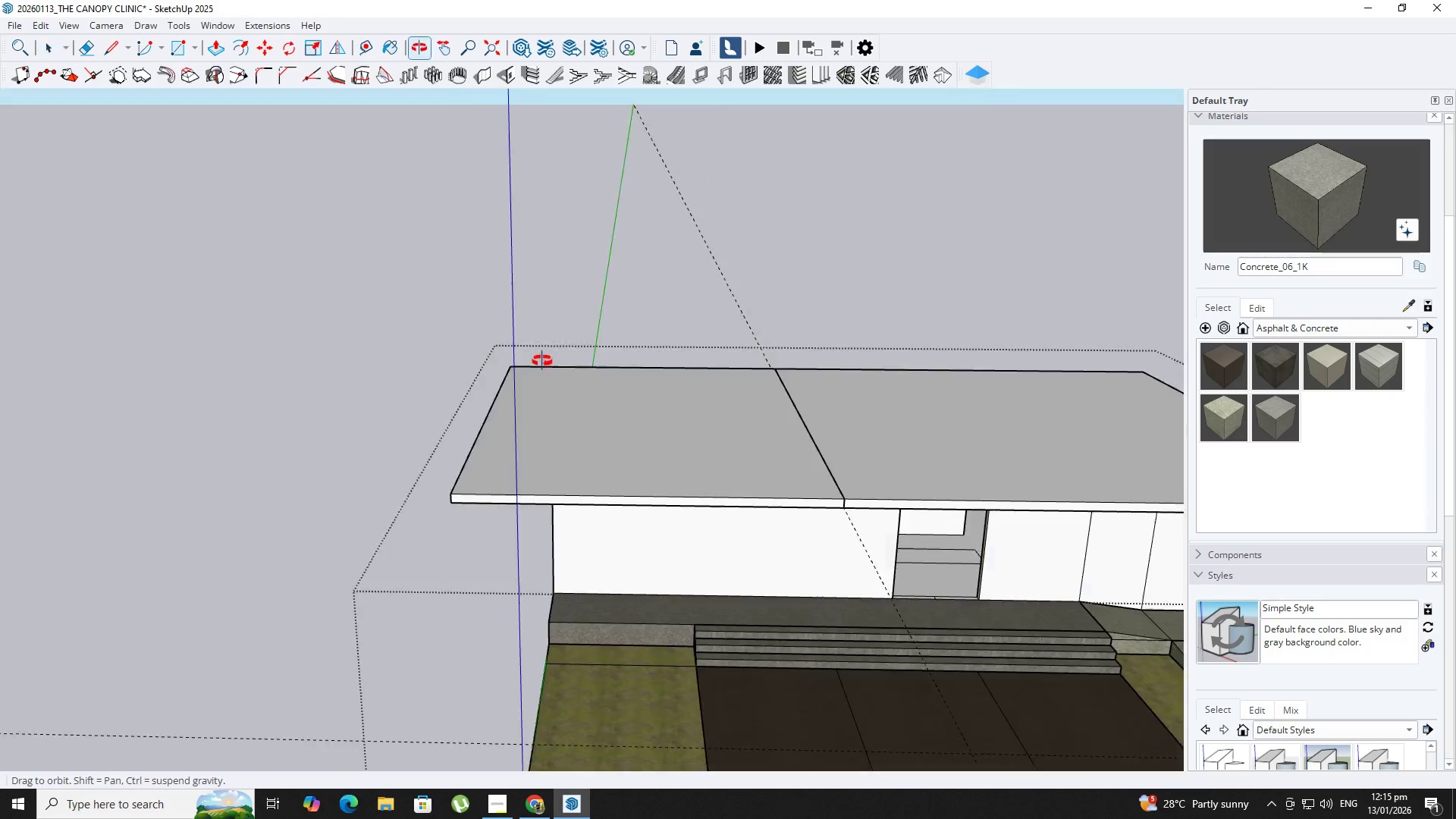 
key(Shift+ShiftLeft)
 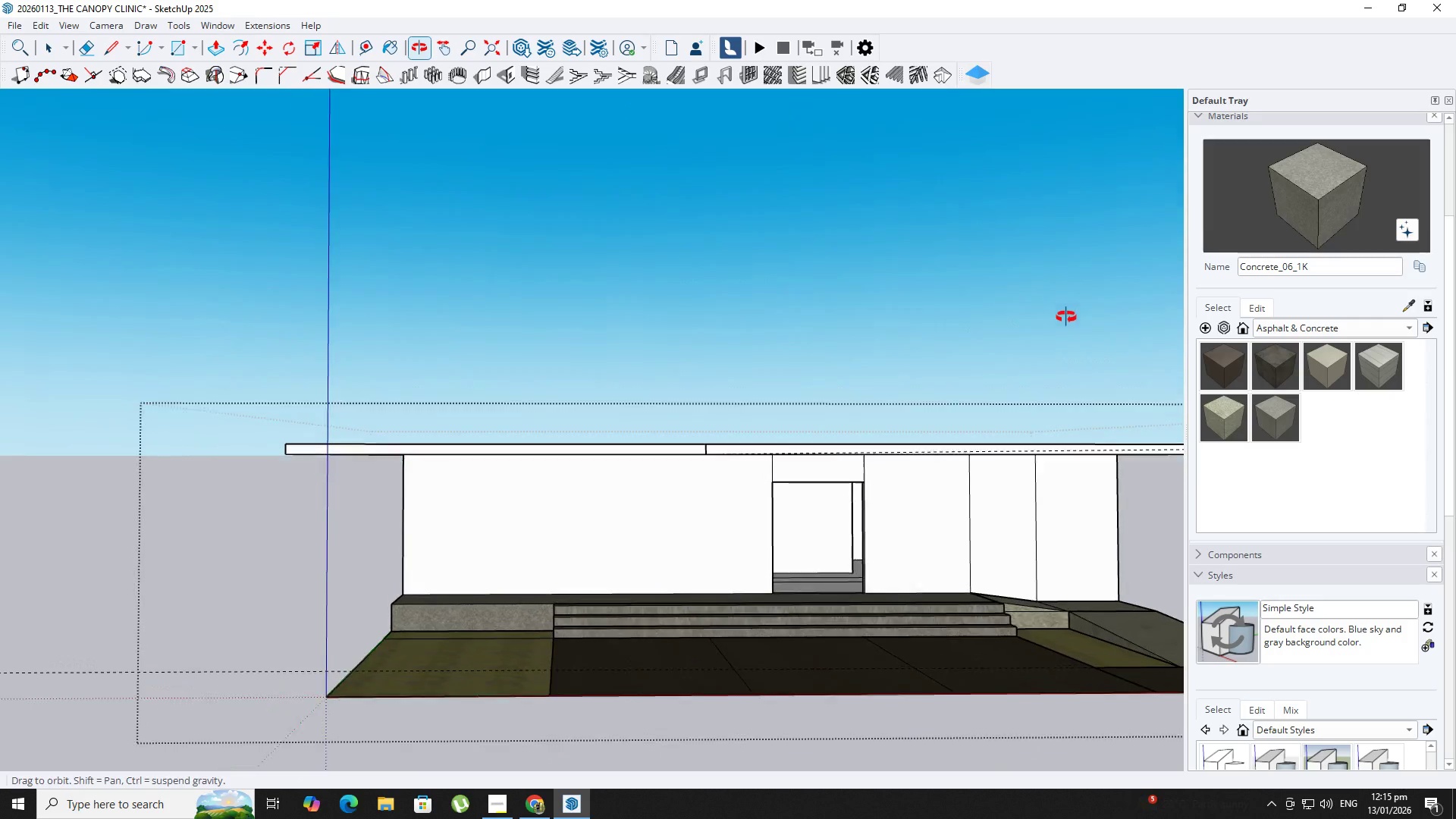 
left_click([865, 452])
 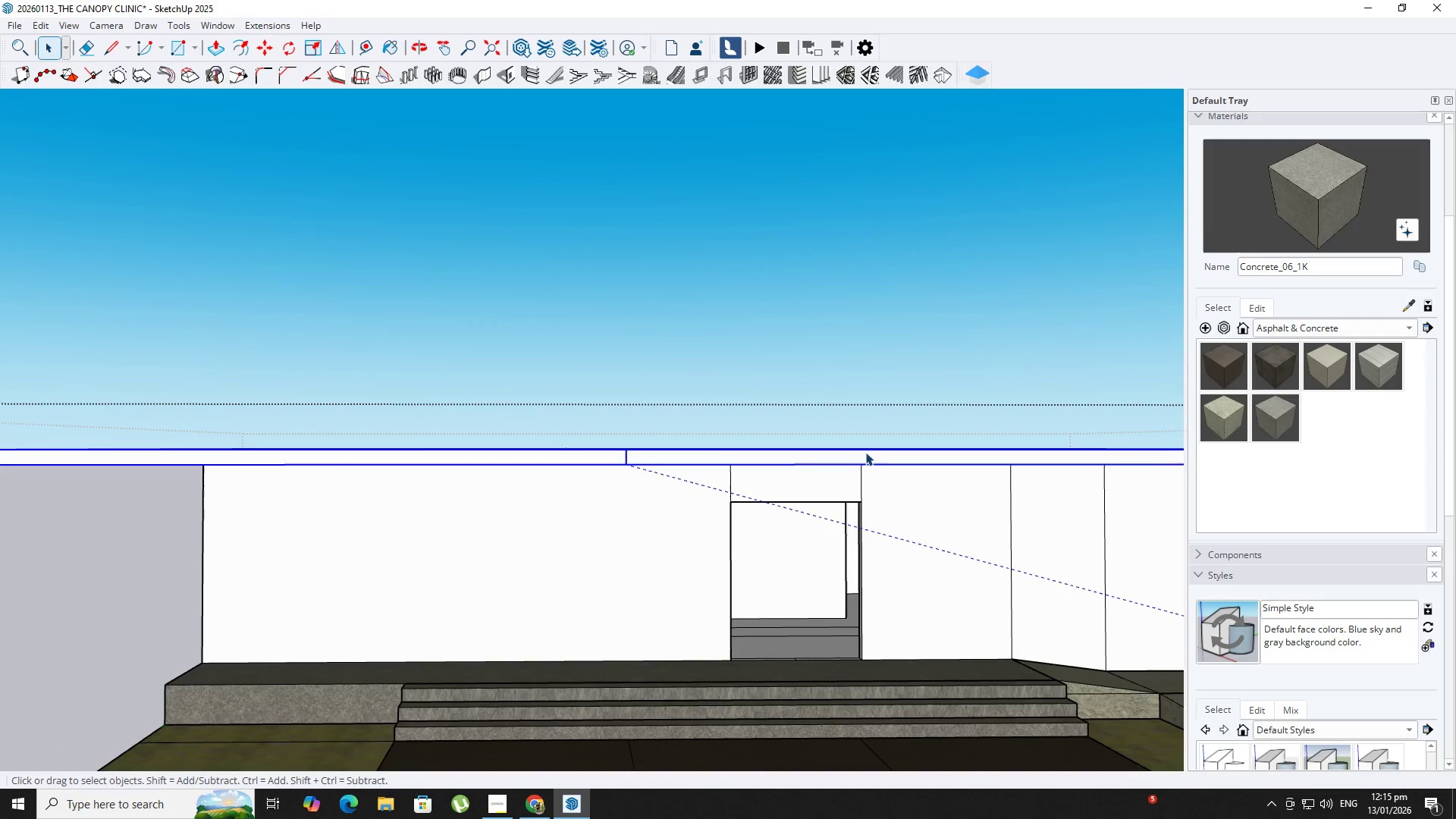 
scroll: coordinate [864, 447], scroll_direction: up, amount: 3.0
 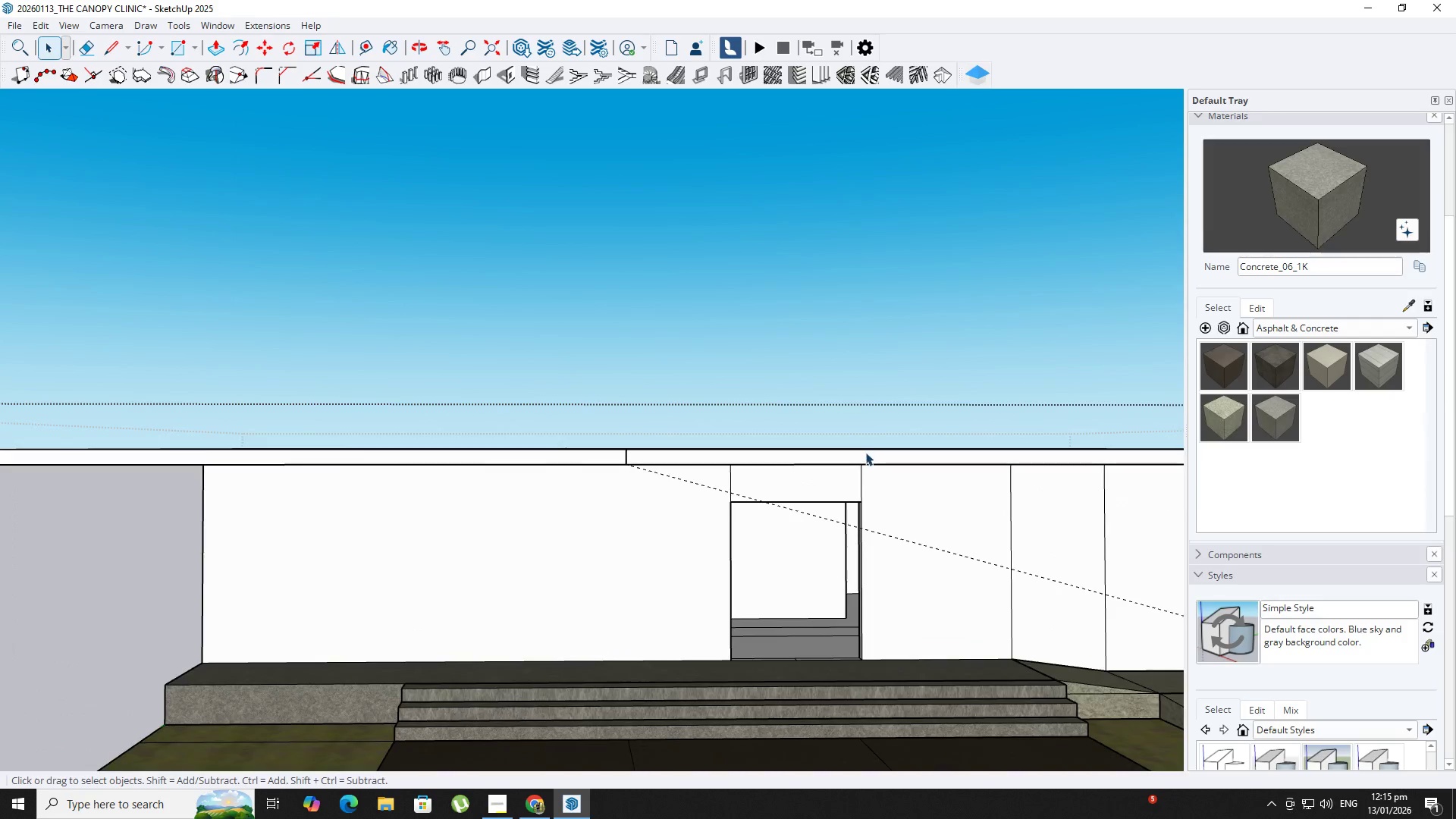 
double_click([865, 453])
 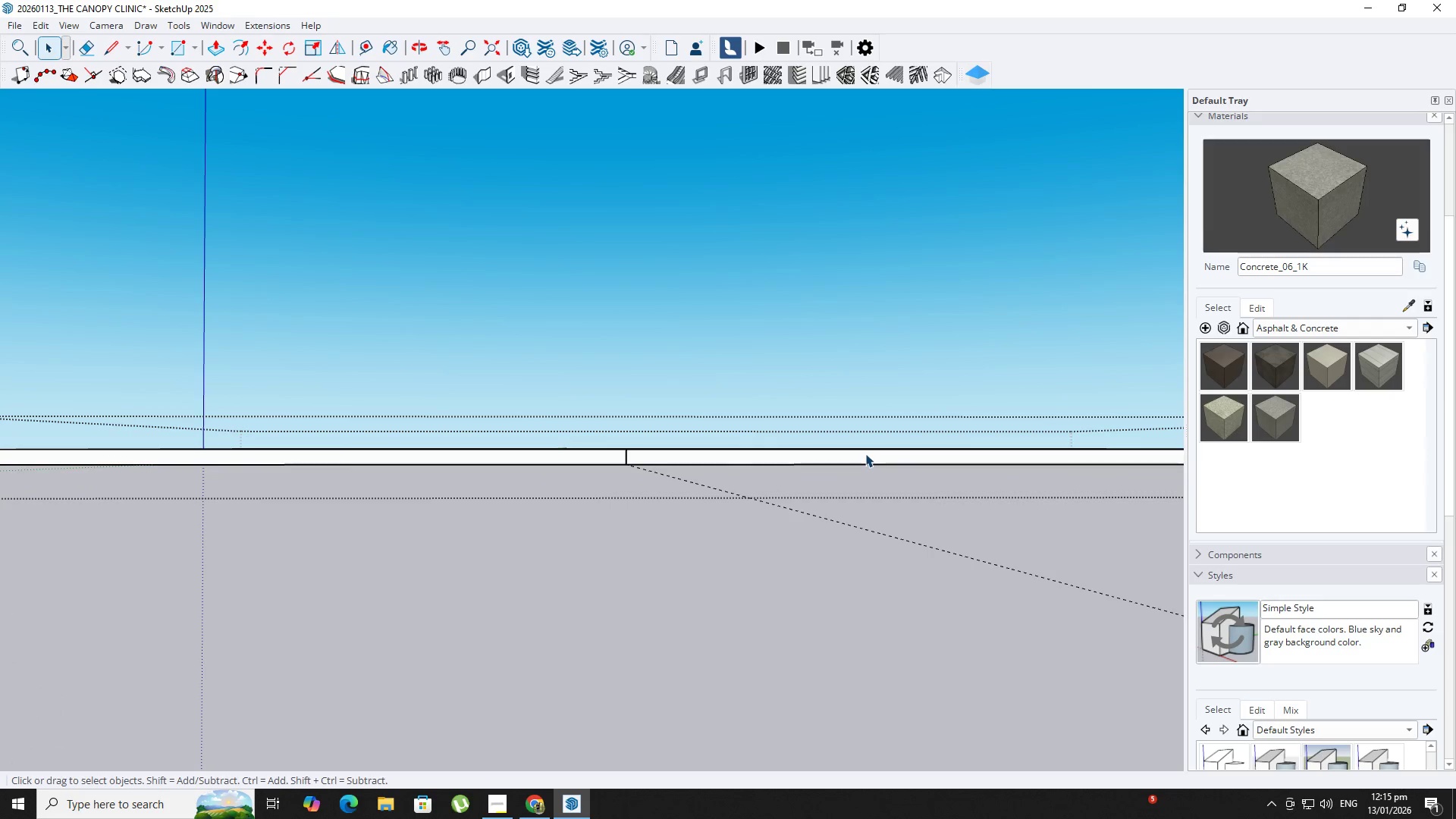 
triple_click([865, 453])
 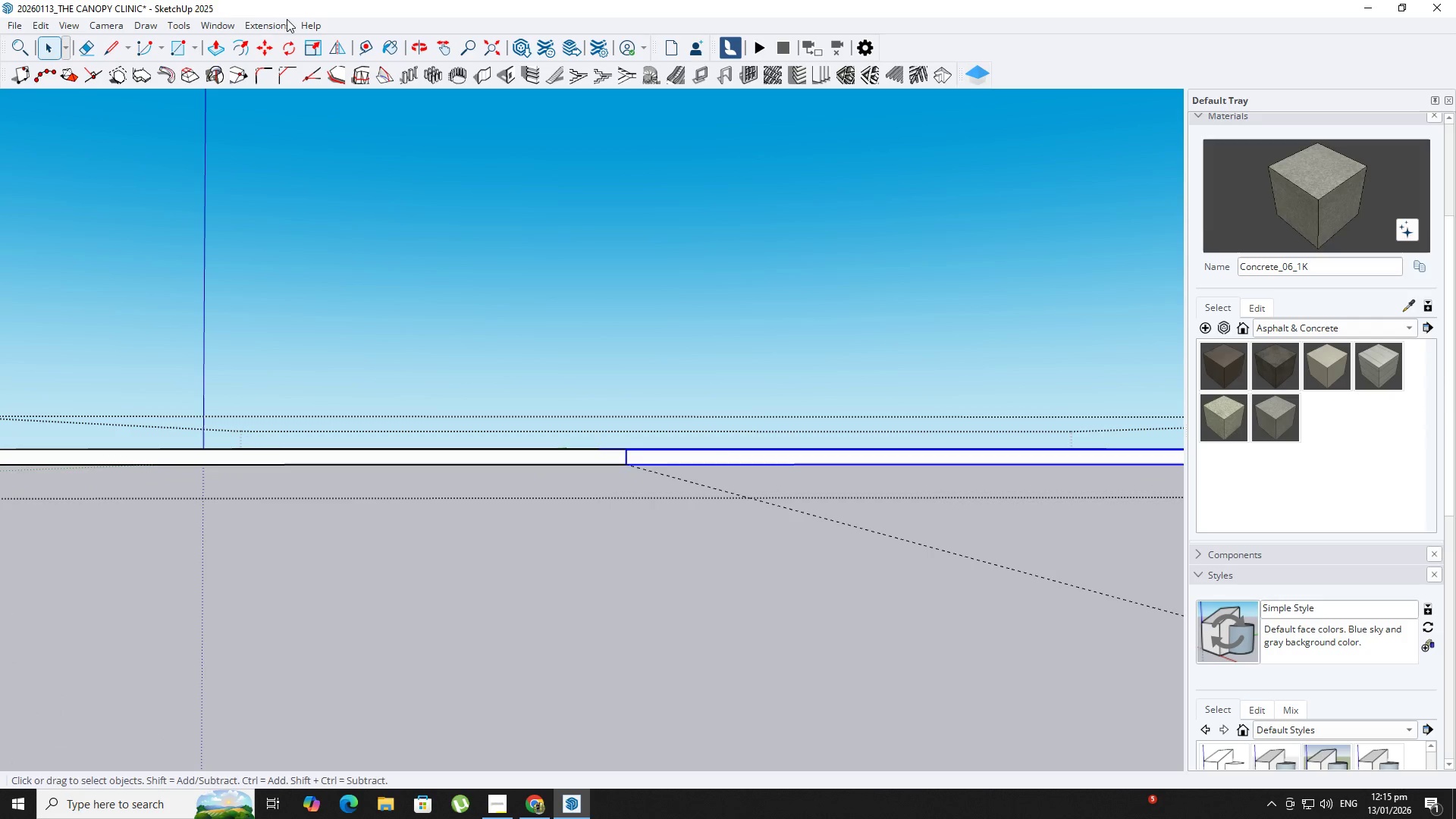 
scroll: coordinate [462, 192], scroll_direction: down, amount: 4.0
 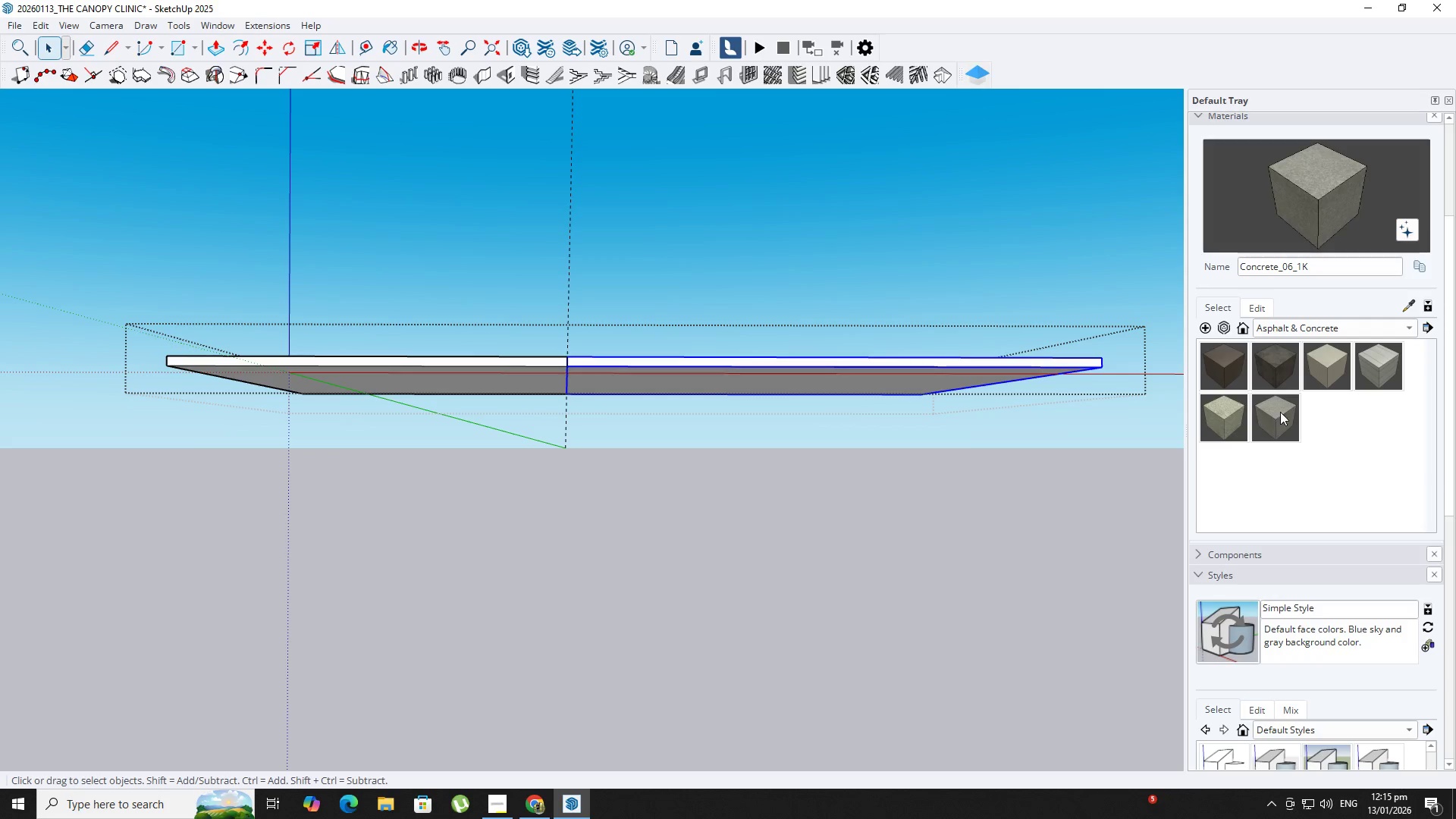 
key(L)
 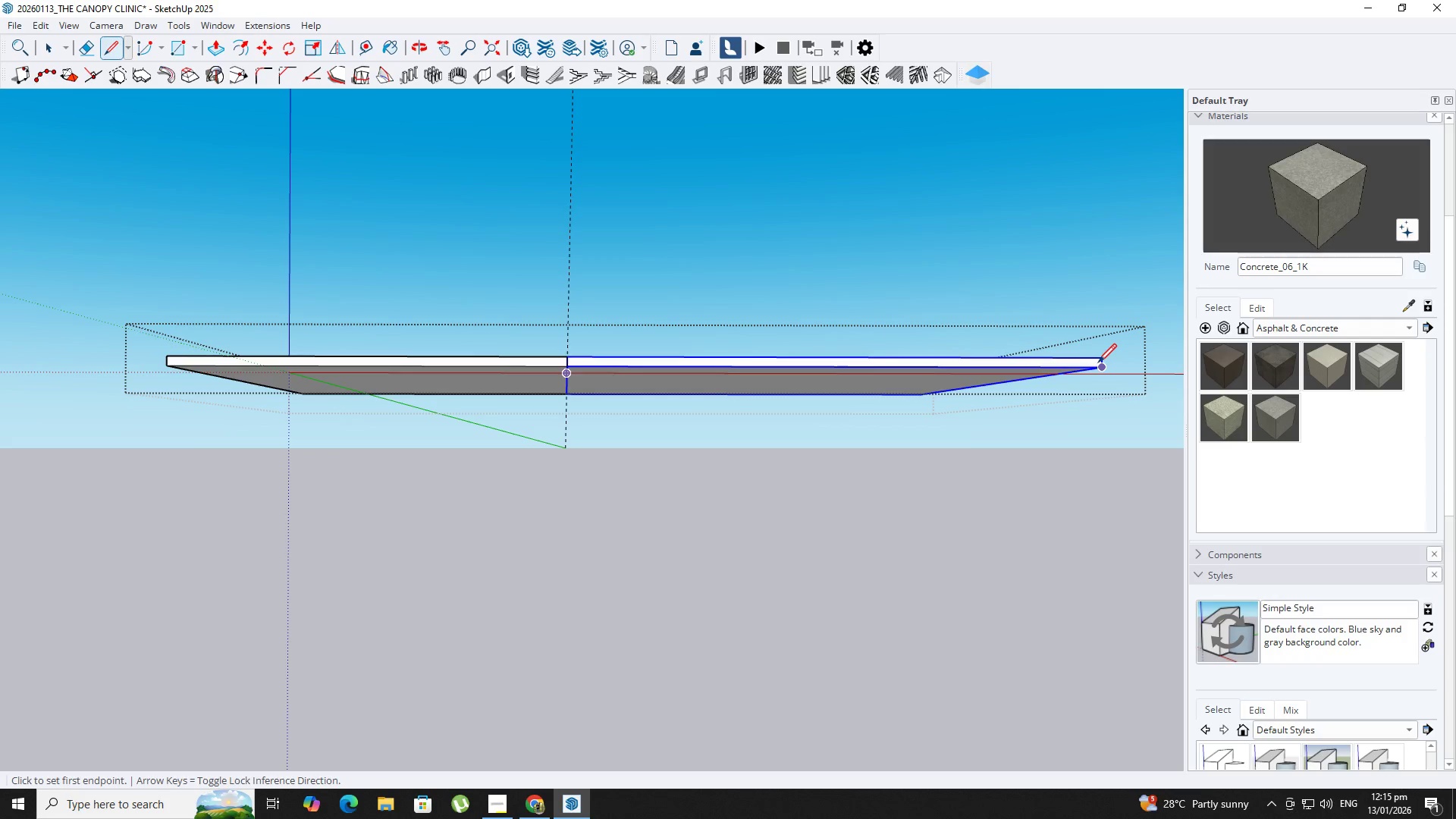 
key(ArrowUp)
 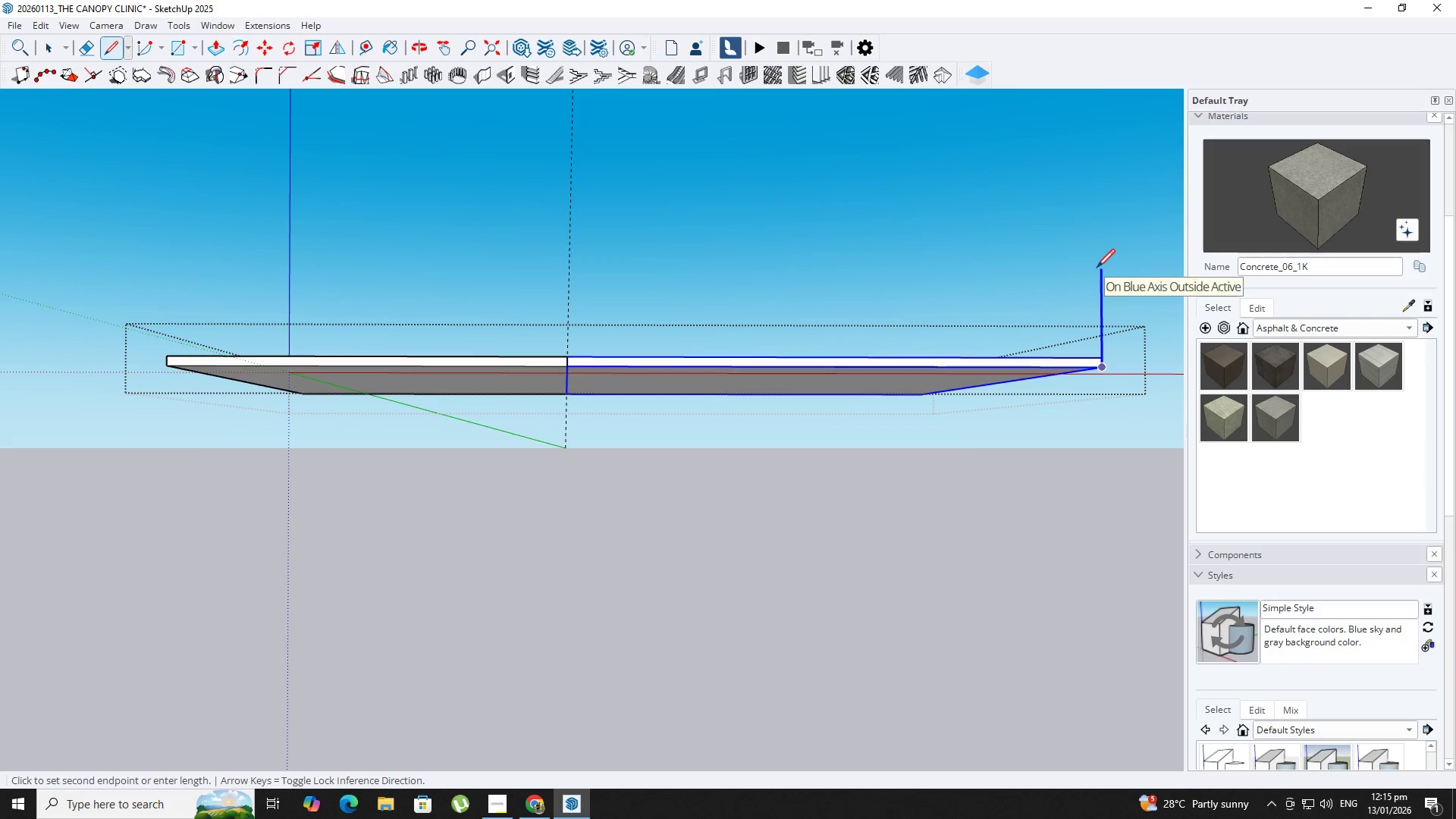 
key(Numpad1)
 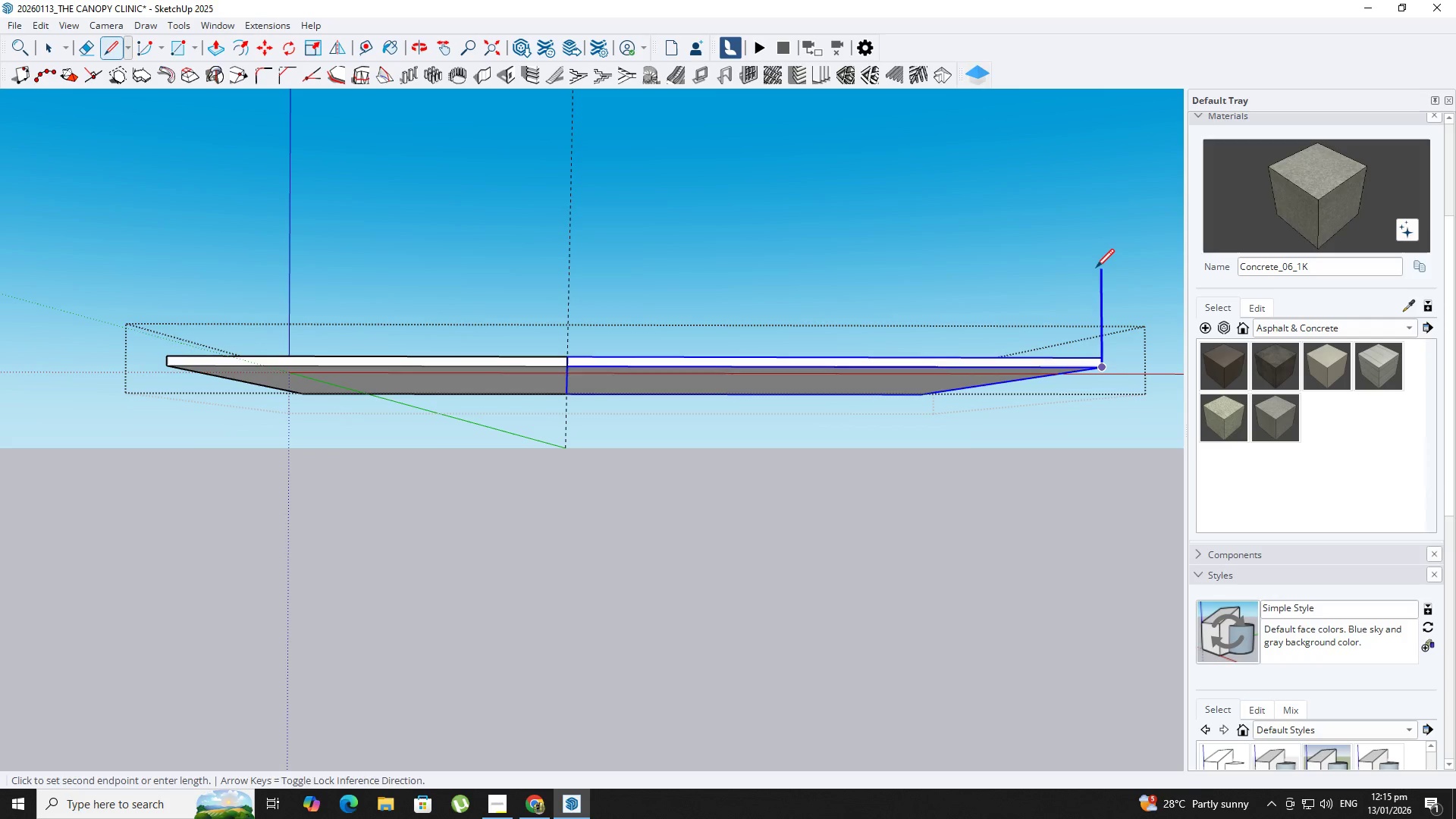 
key(NumpadEnter)
 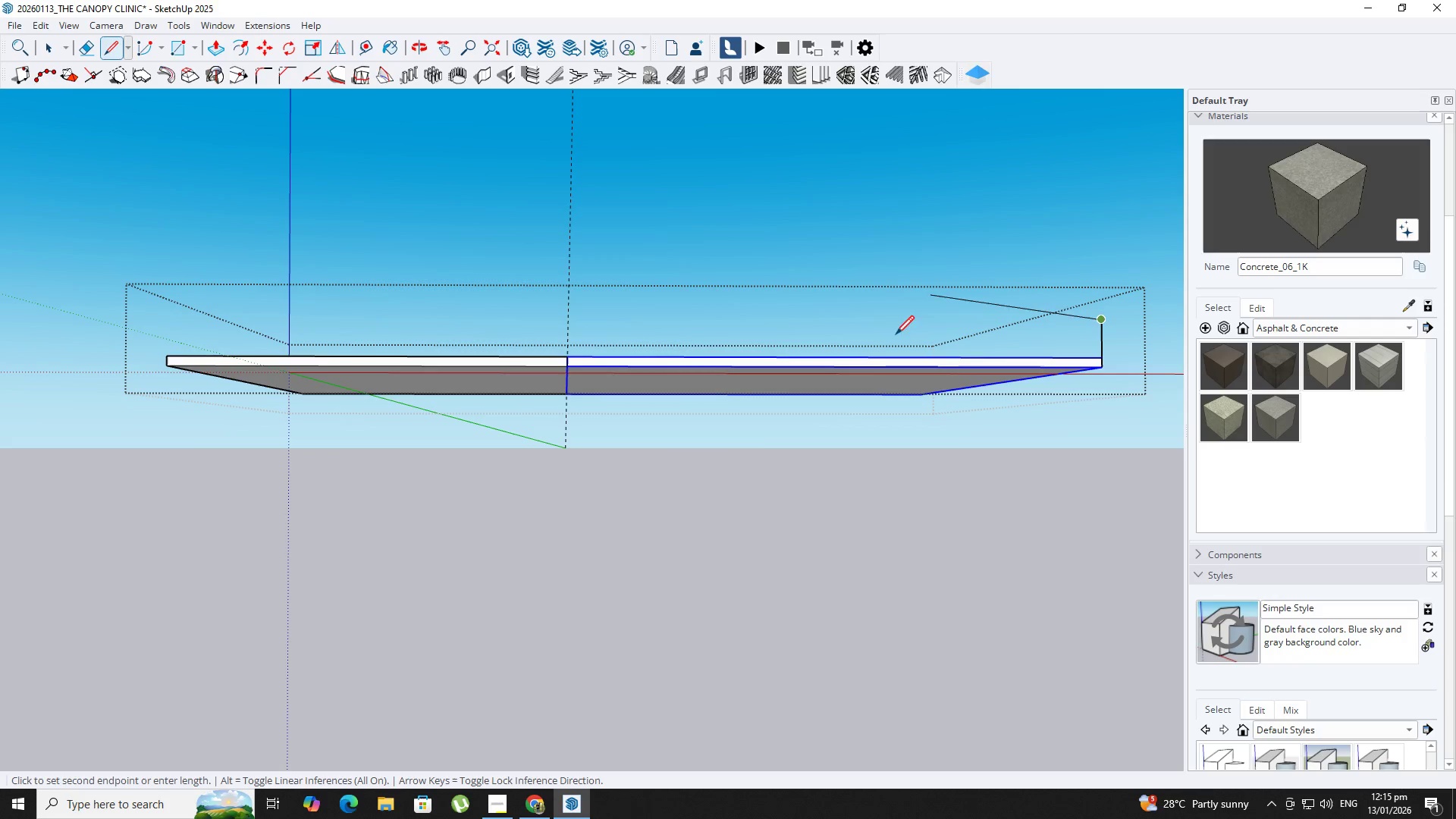 
key(Space)
 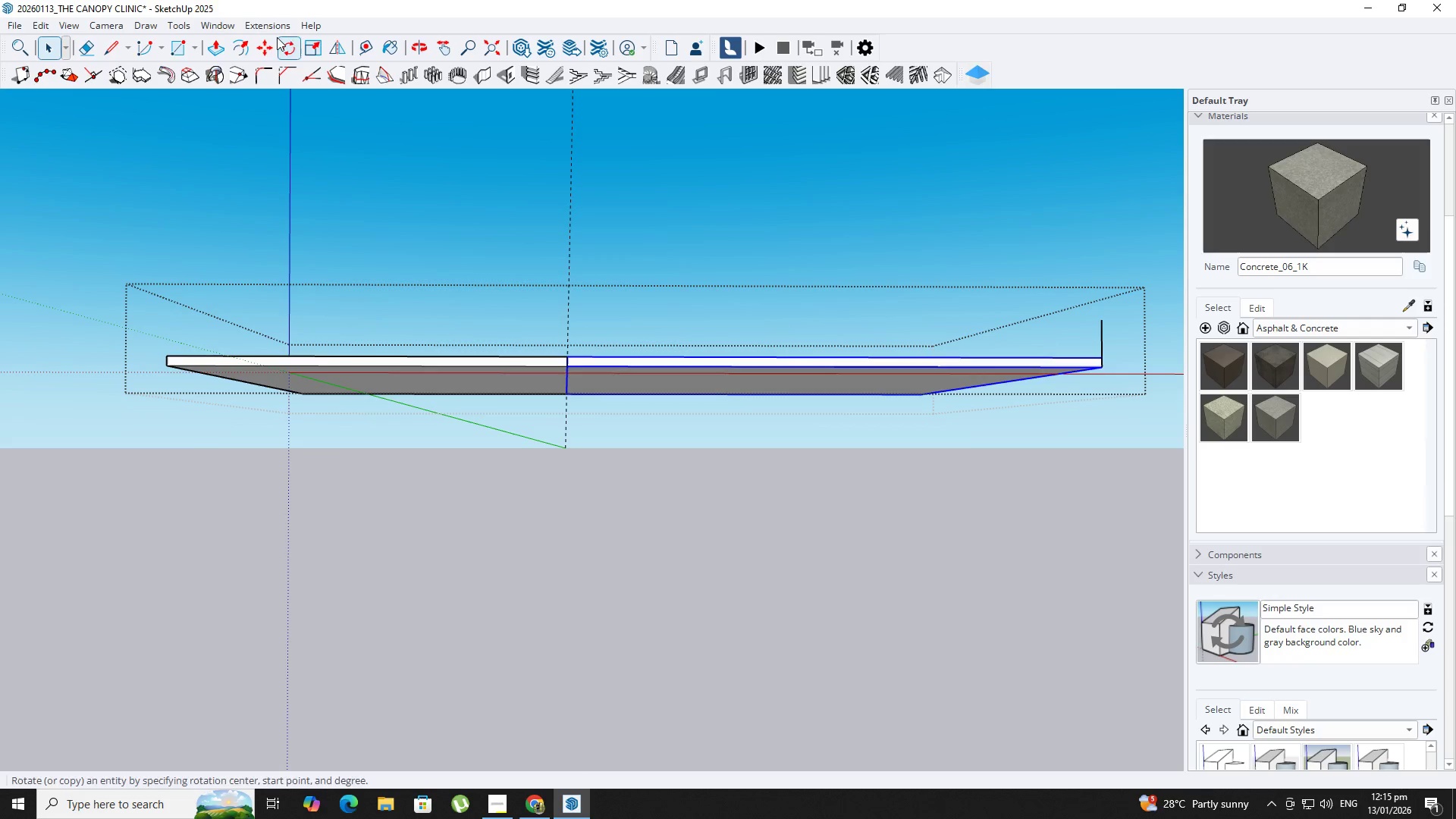 
left_click([298, 46])
 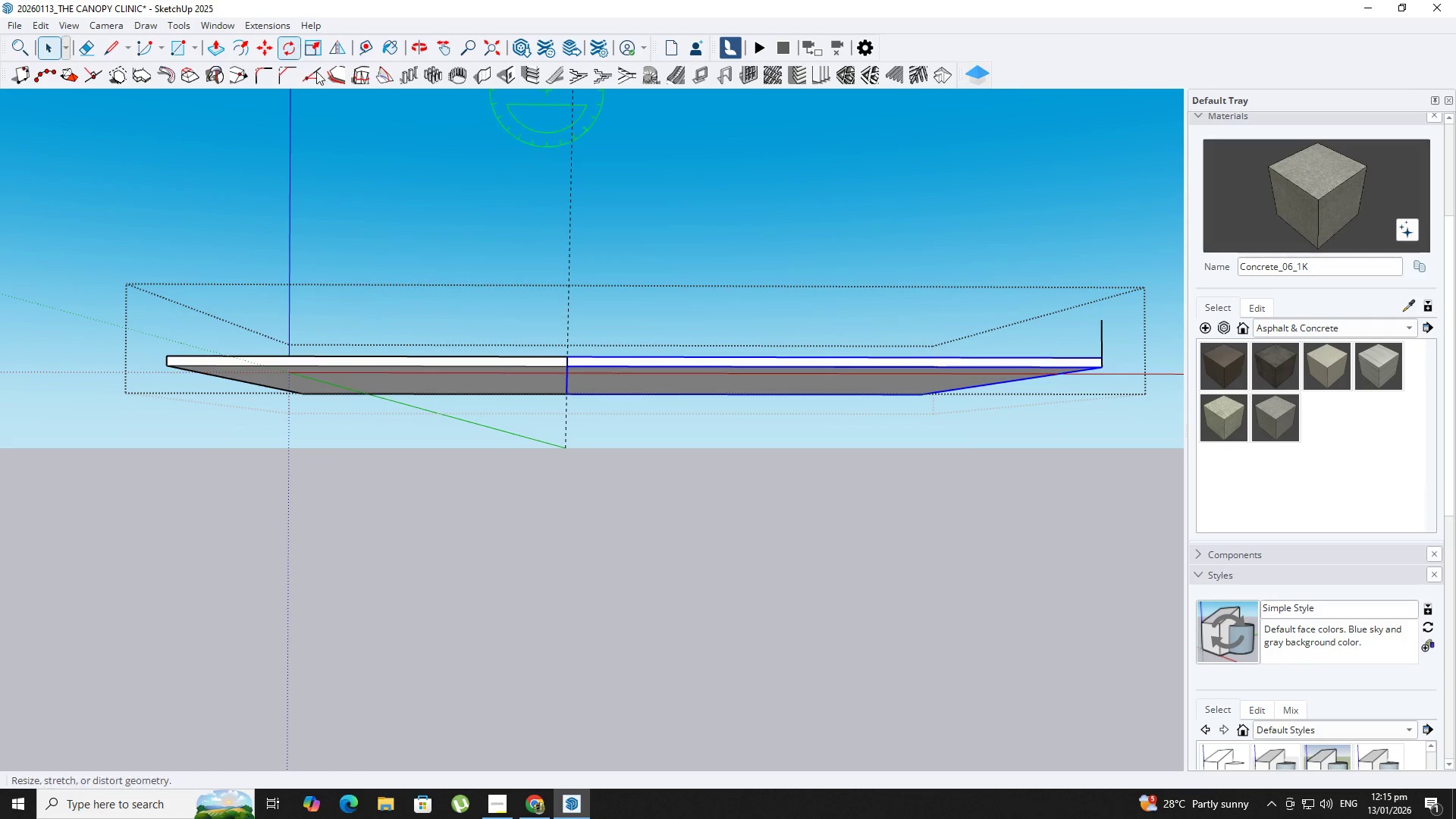 
key(ArrowUp)
 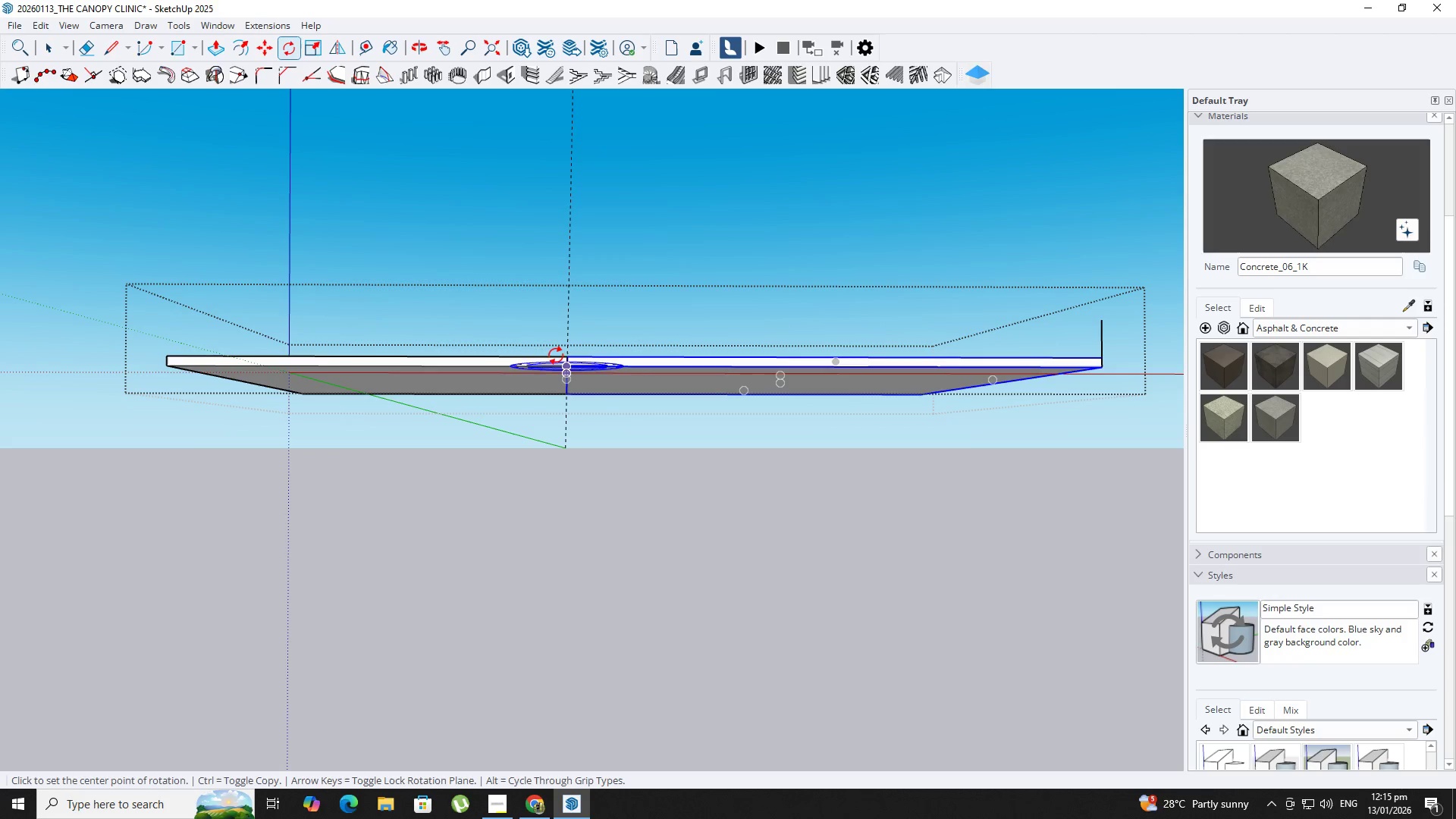 
key(ArrowRight)
 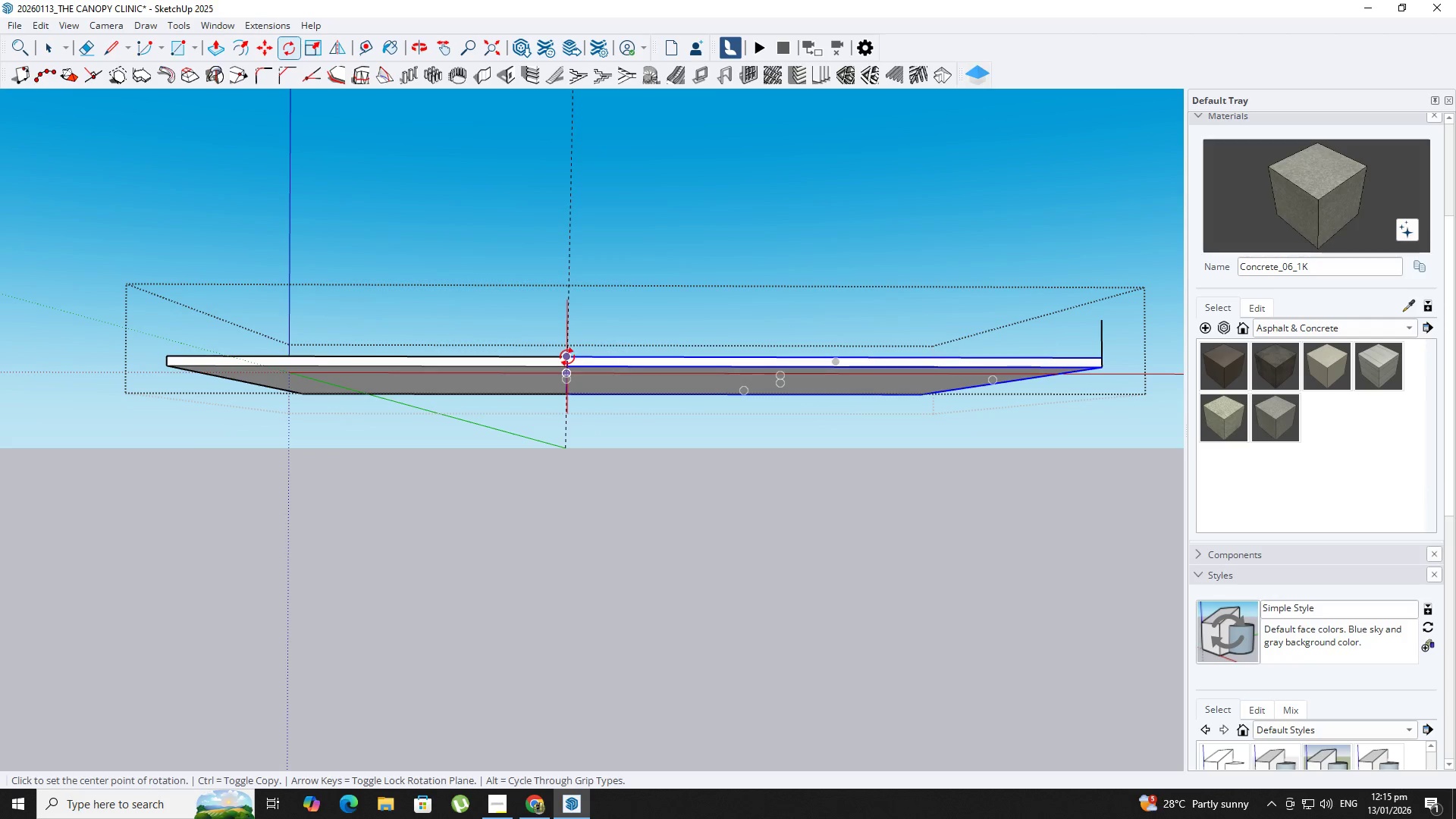 
key(ArrowLeft)
 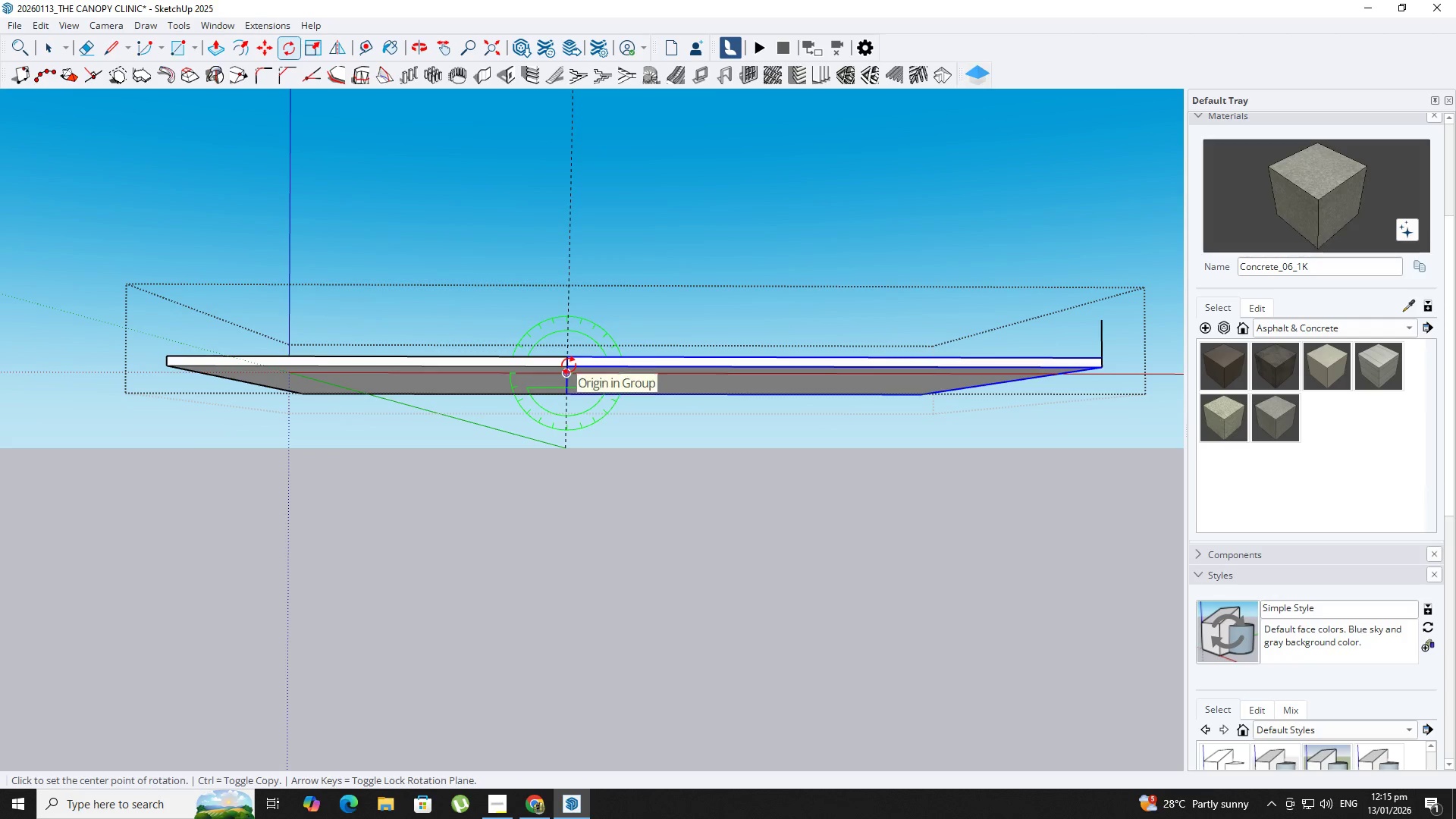 
left_click([570, 366])
 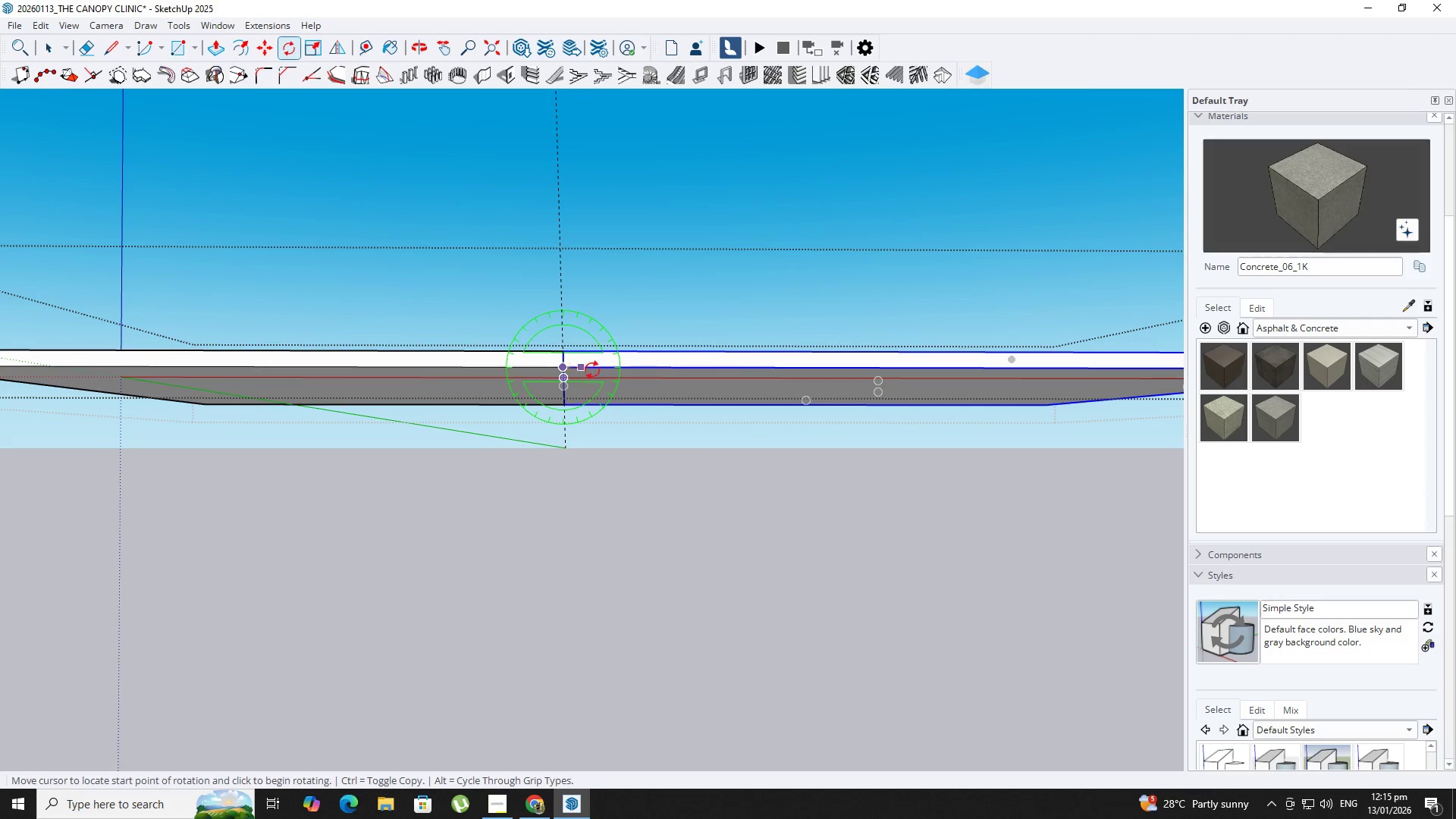 
scroll: coordinate [573, 366], scroll_direction: up, amount: 5.0
 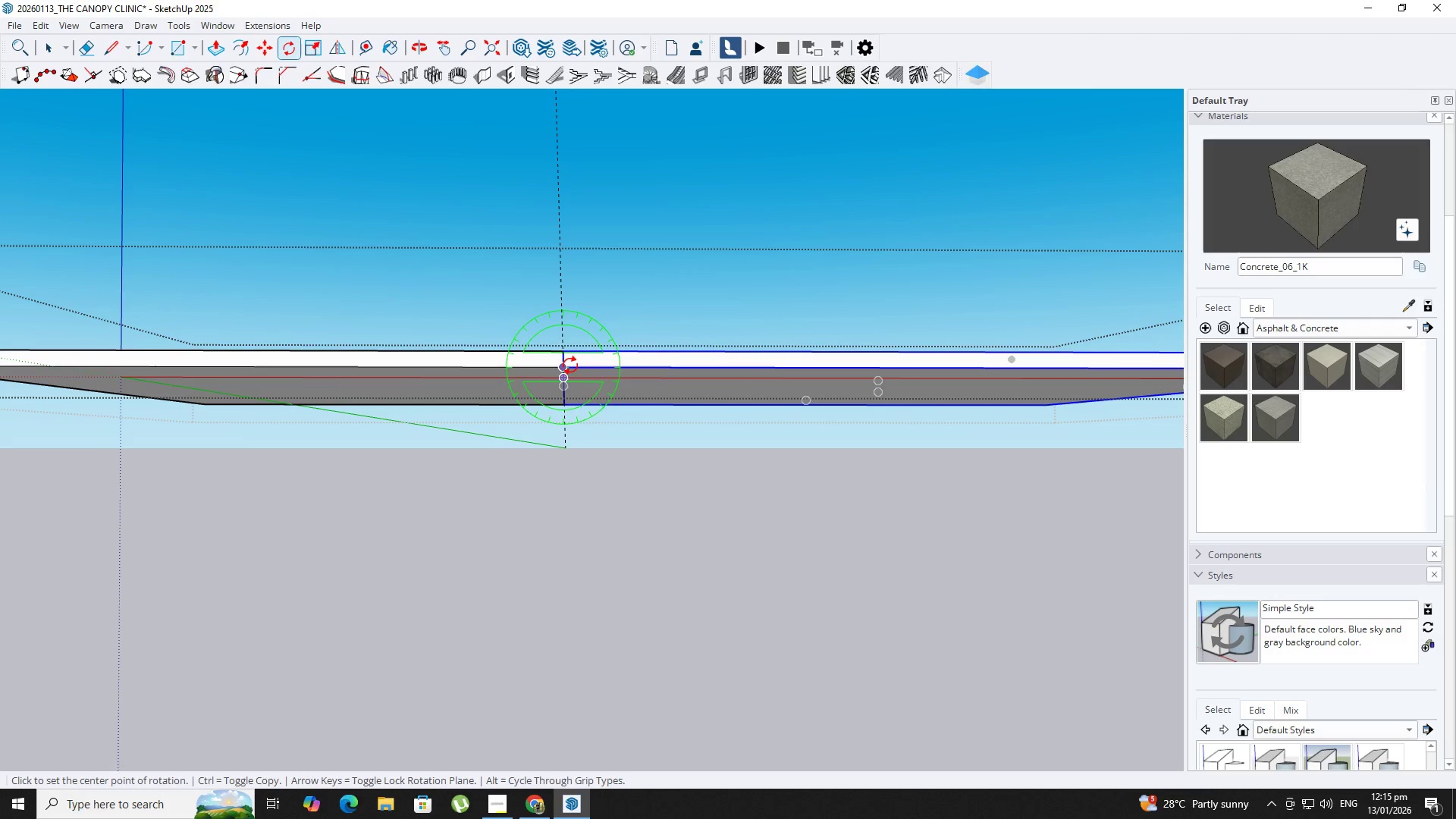 
hold_key(key=ShiftLeft, duration=0.5)
 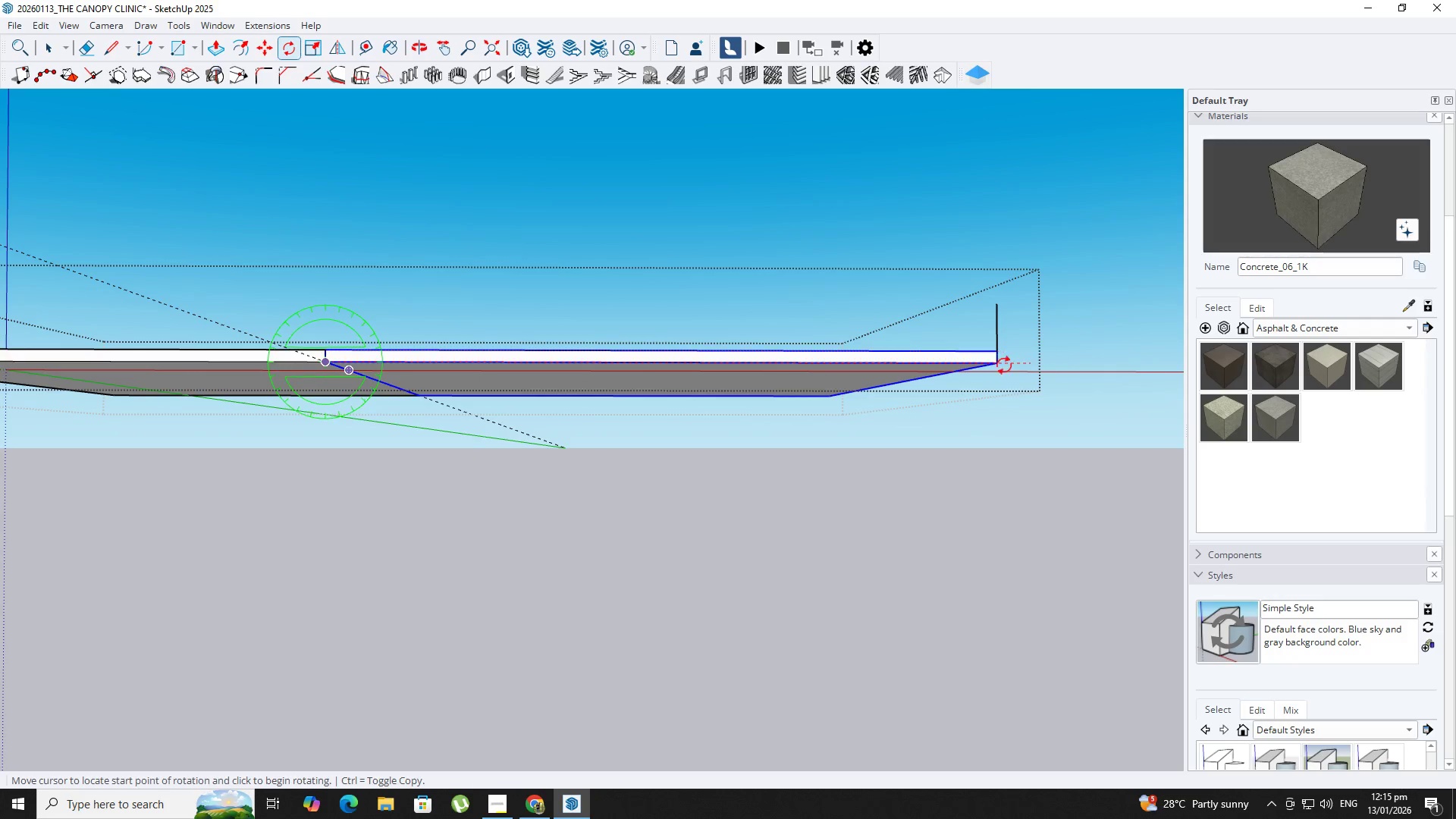 
scroll: coordinate [351, 362], scroll_direction: down, amount: 3.0
 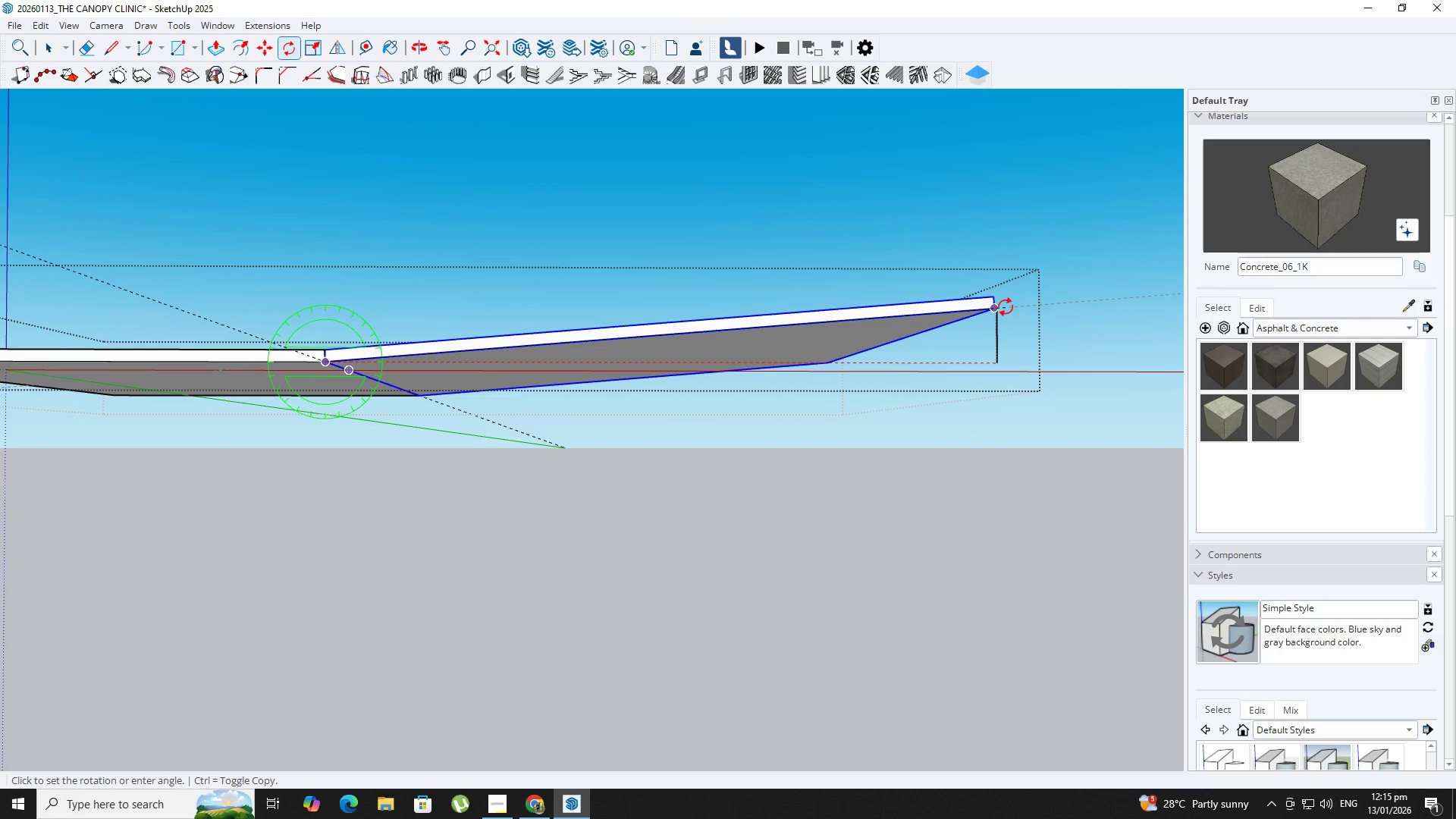 
left_click([999, 305])
 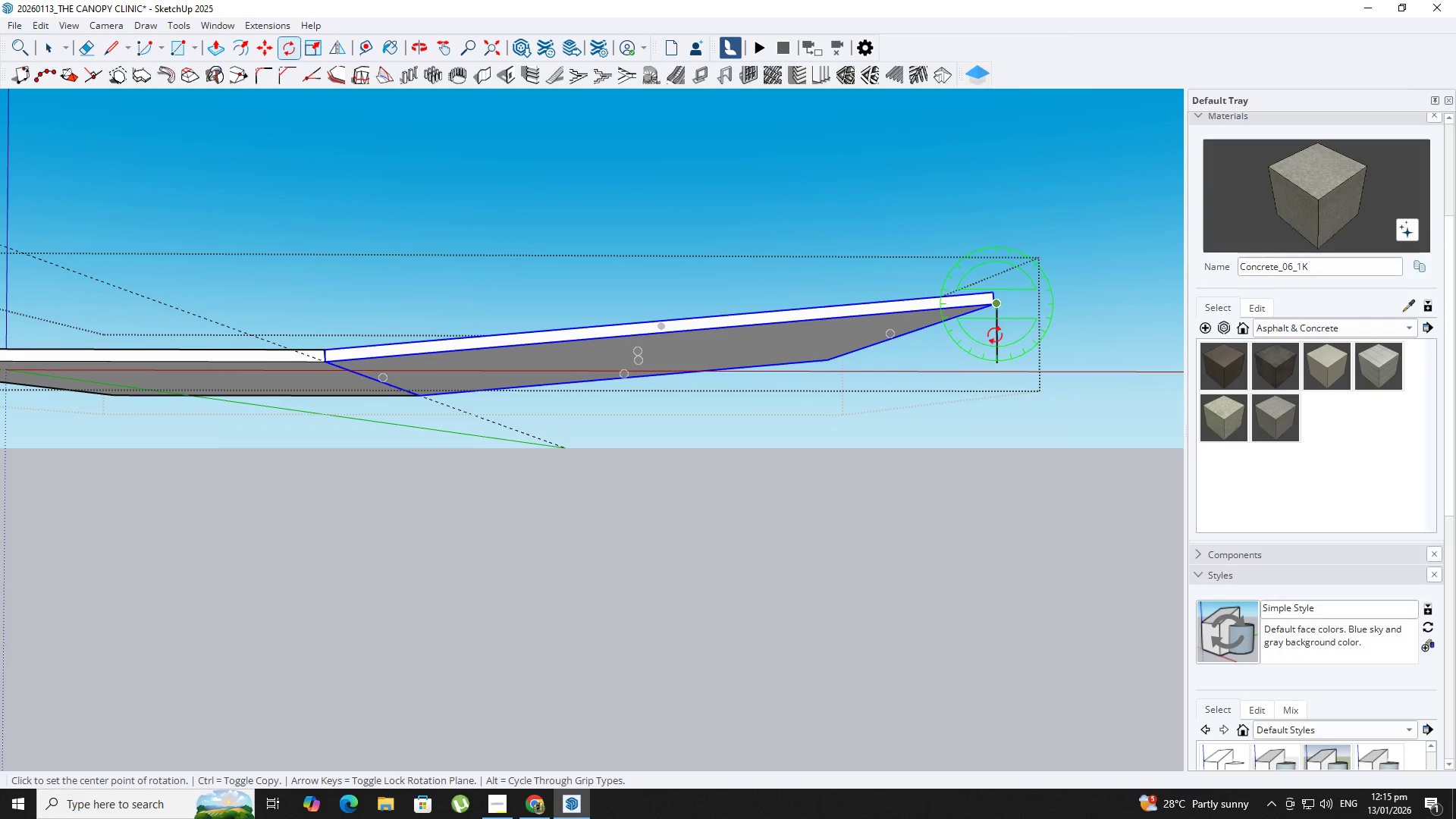 
key(Space)
 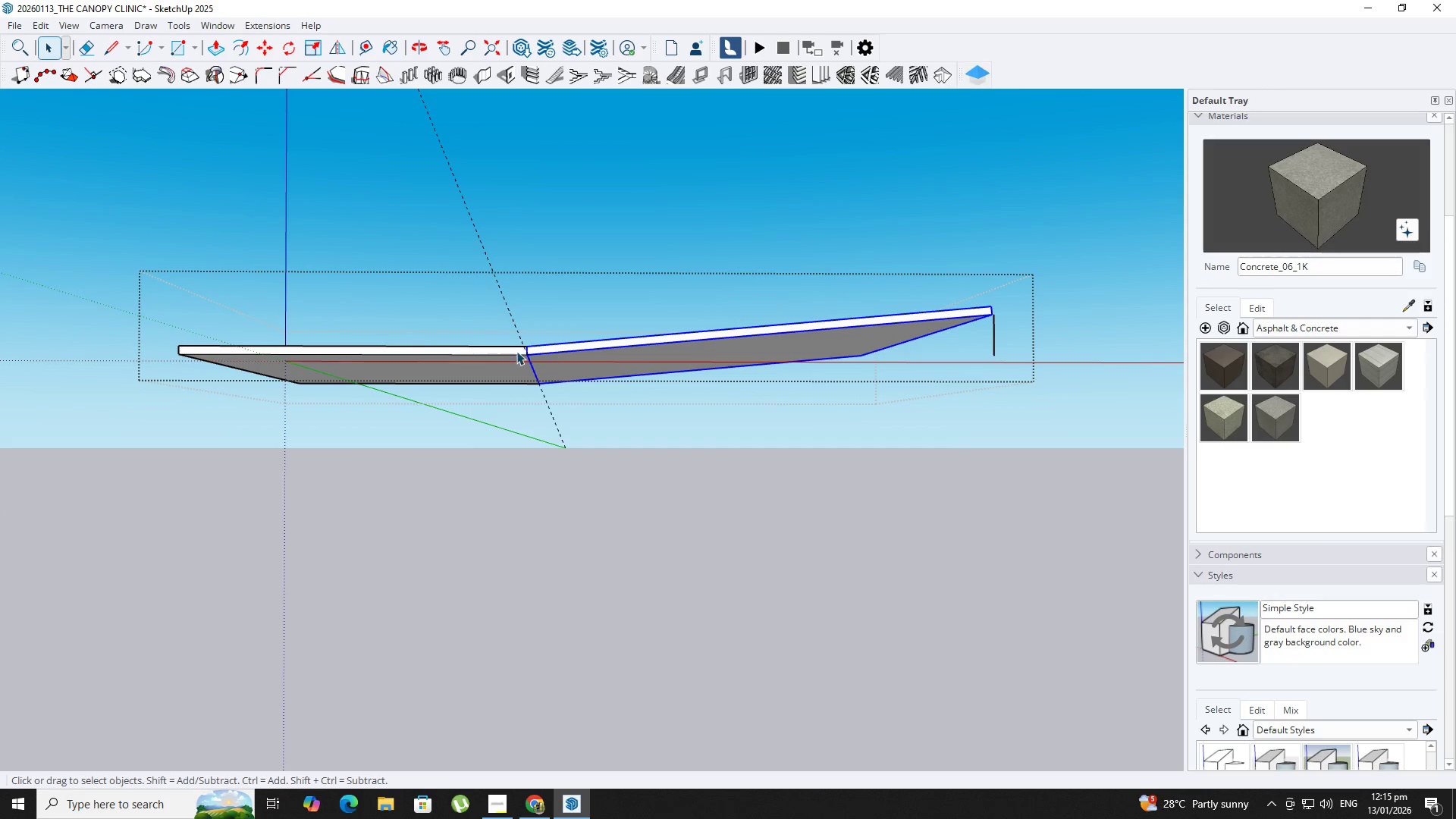 
scroll: coordinate [971, 347], scroll_direction: down, amount: 4.0
 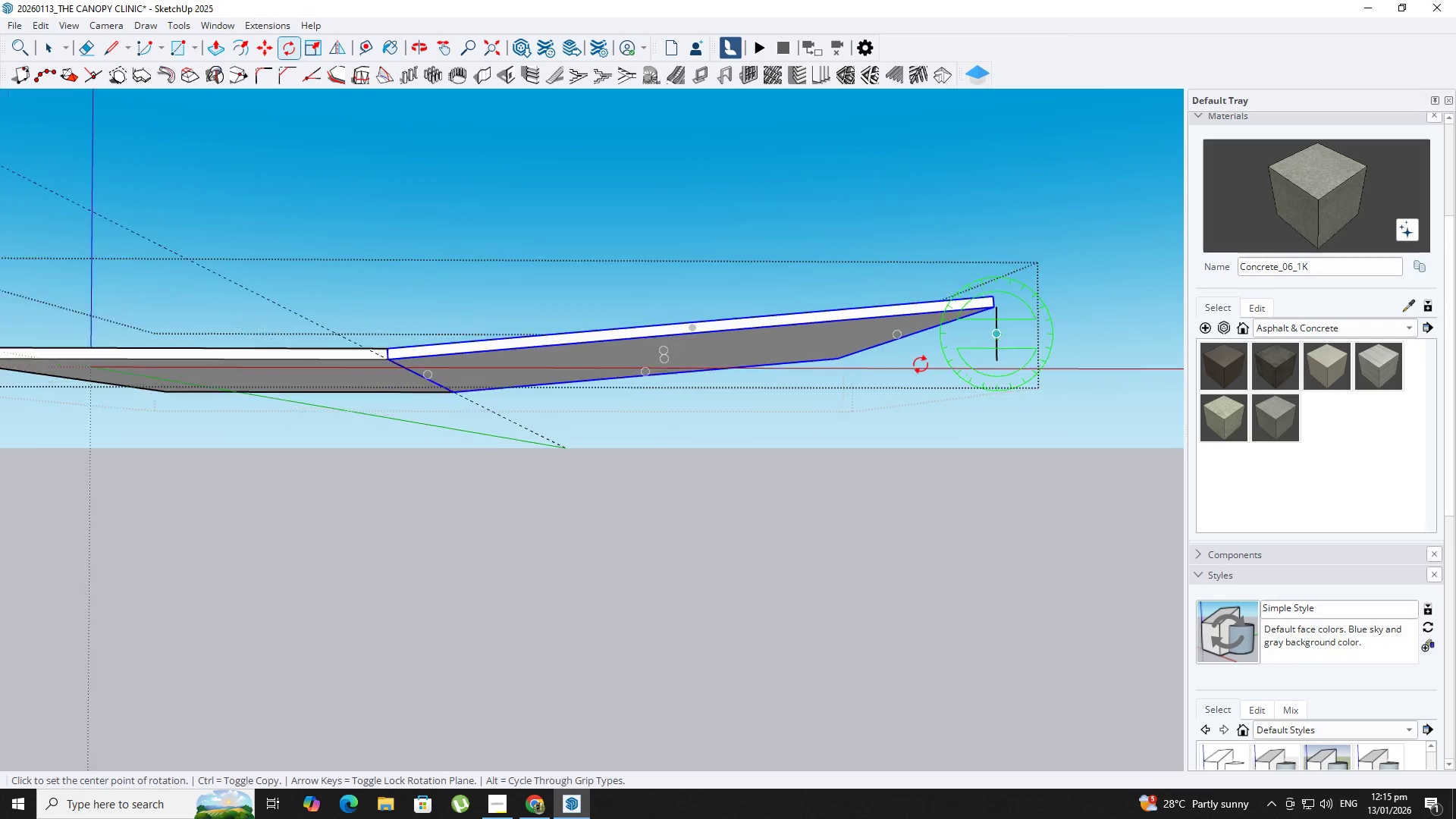 
key(L)
 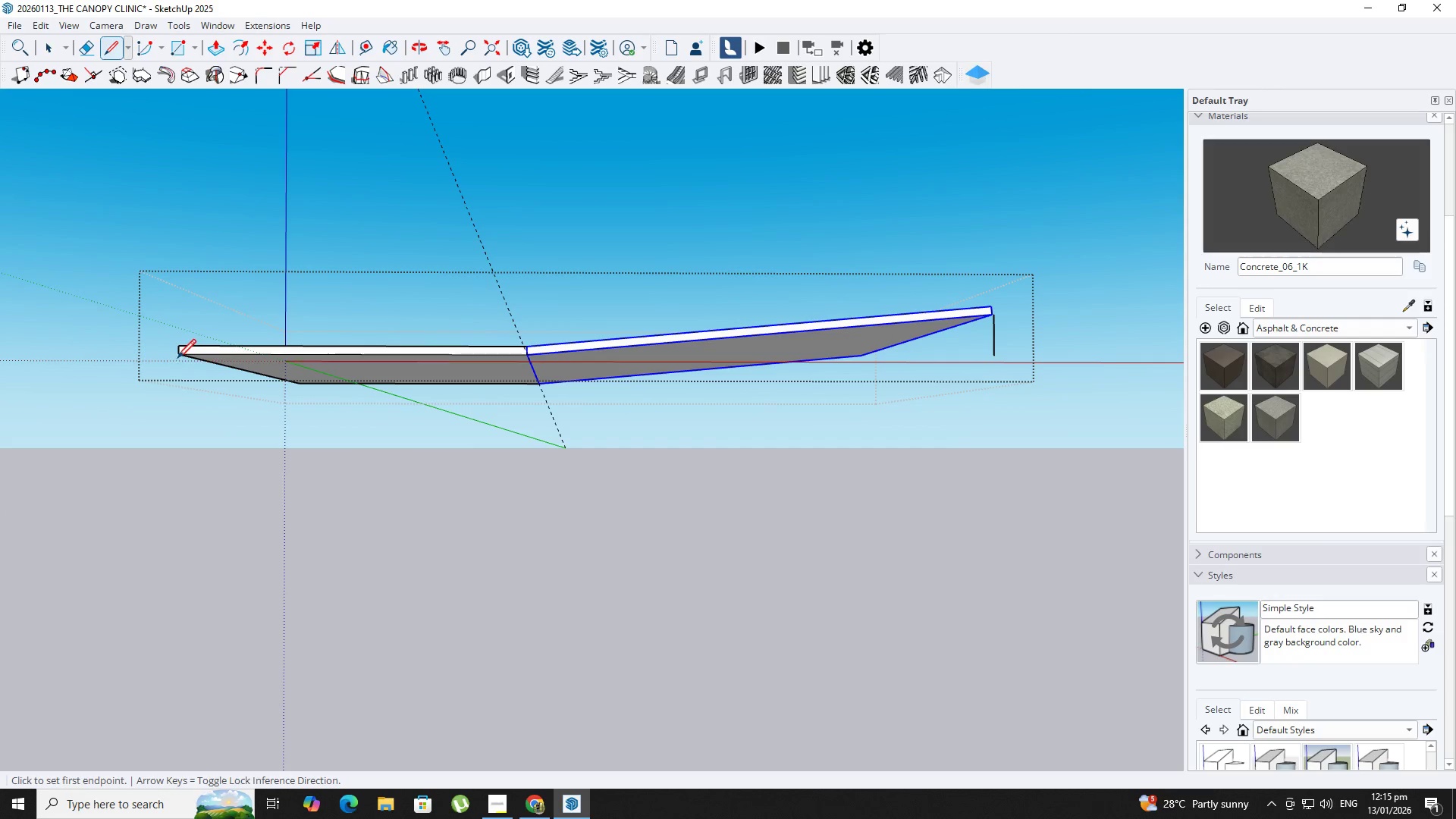 
left_click_drag(start_coordinate=[175, 353], to_coordinate=[176, 350])
 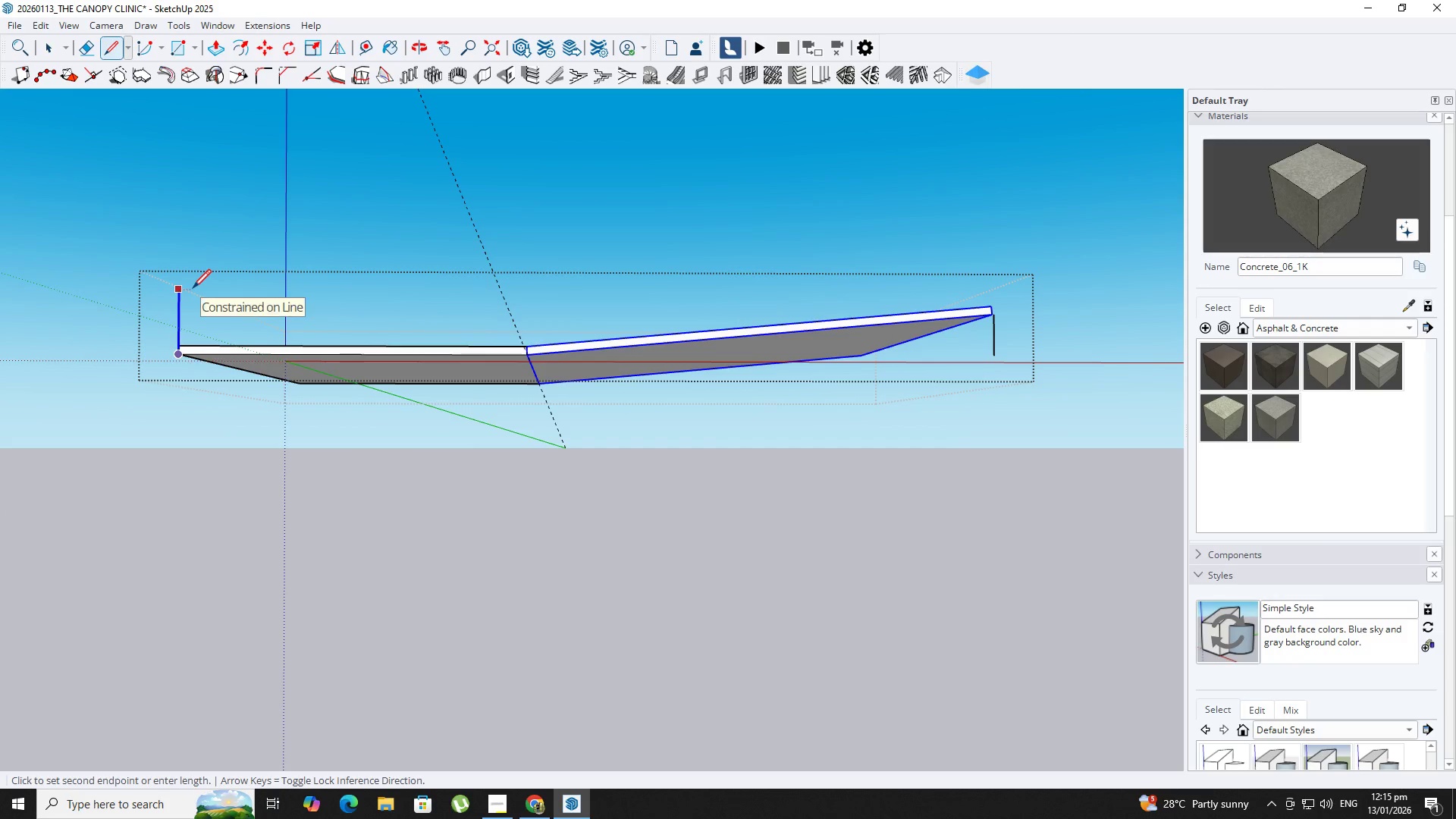 
key(ArrowUp)
 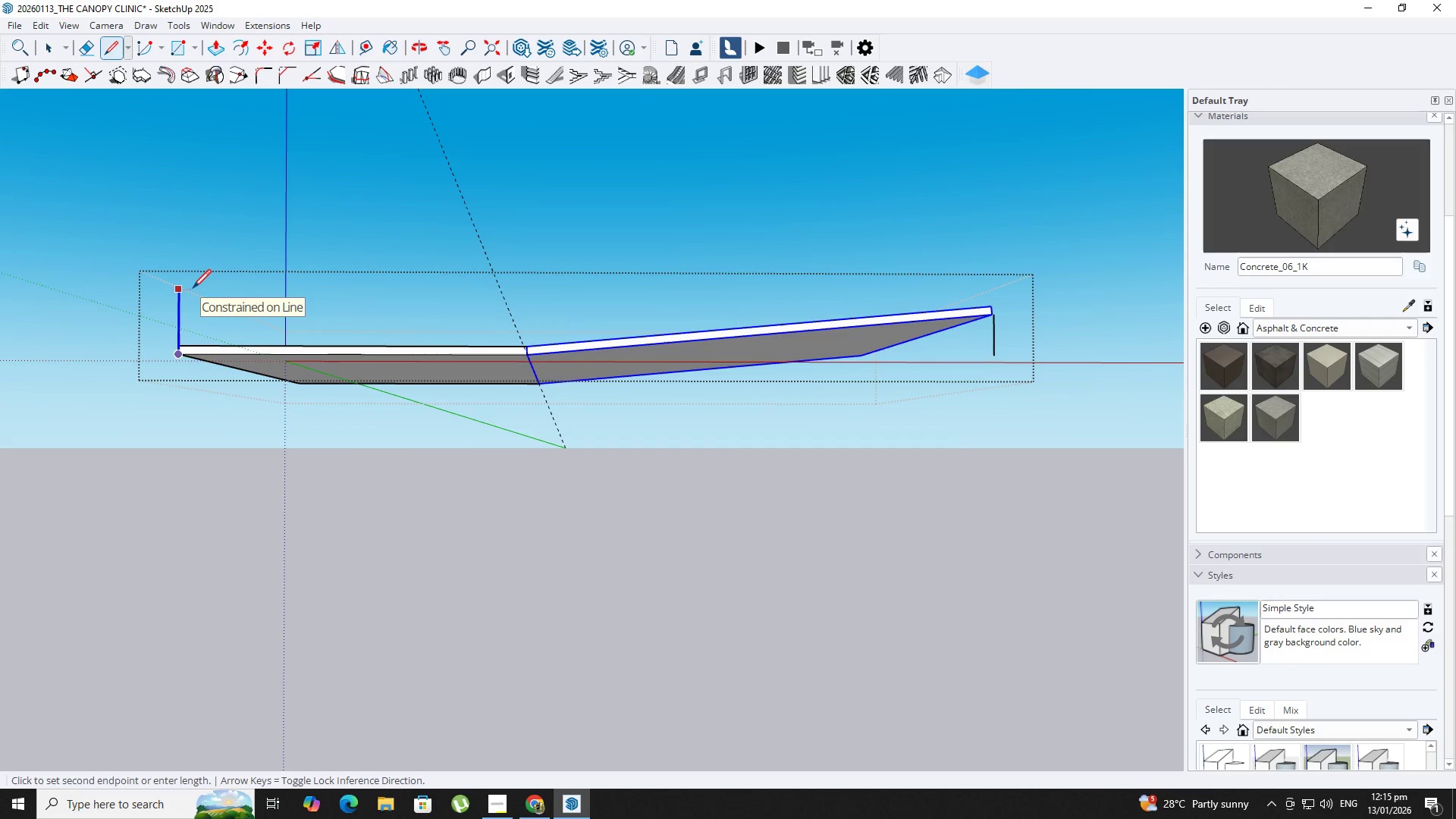 
key(Numpad1)
 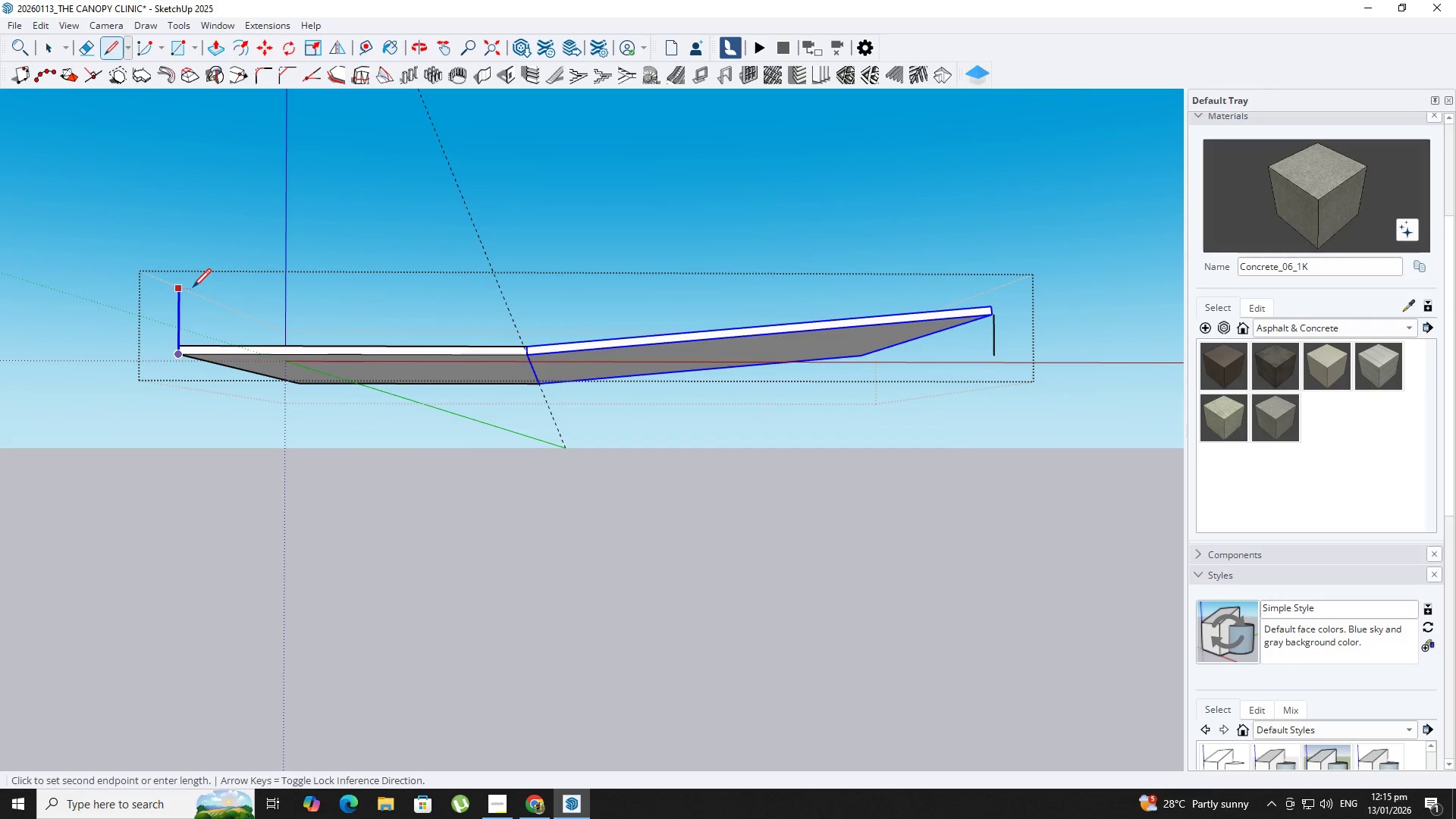 
key(NumpadEnter)
 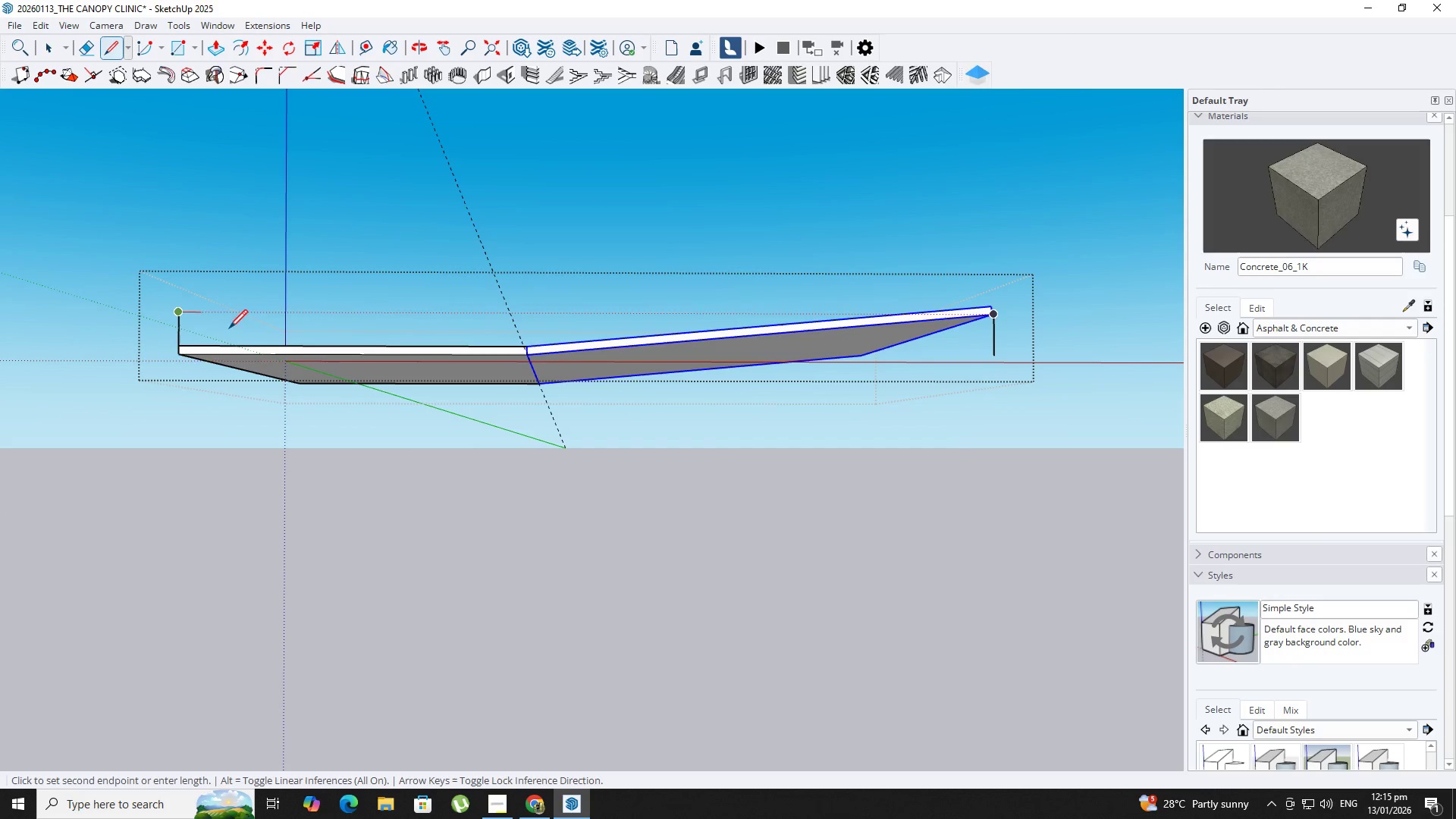 
key(Space)
 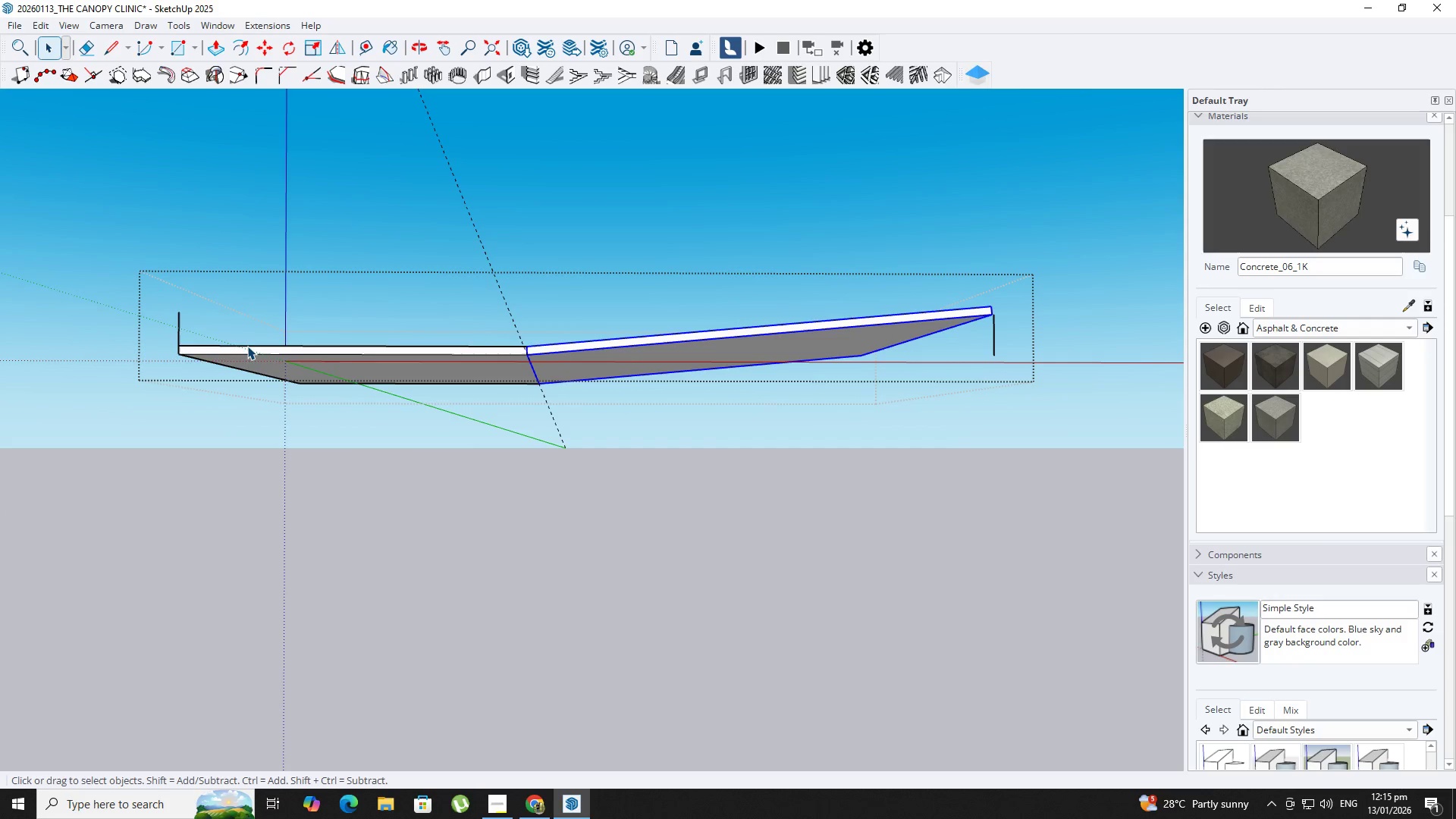 
left_click([249, 346])
 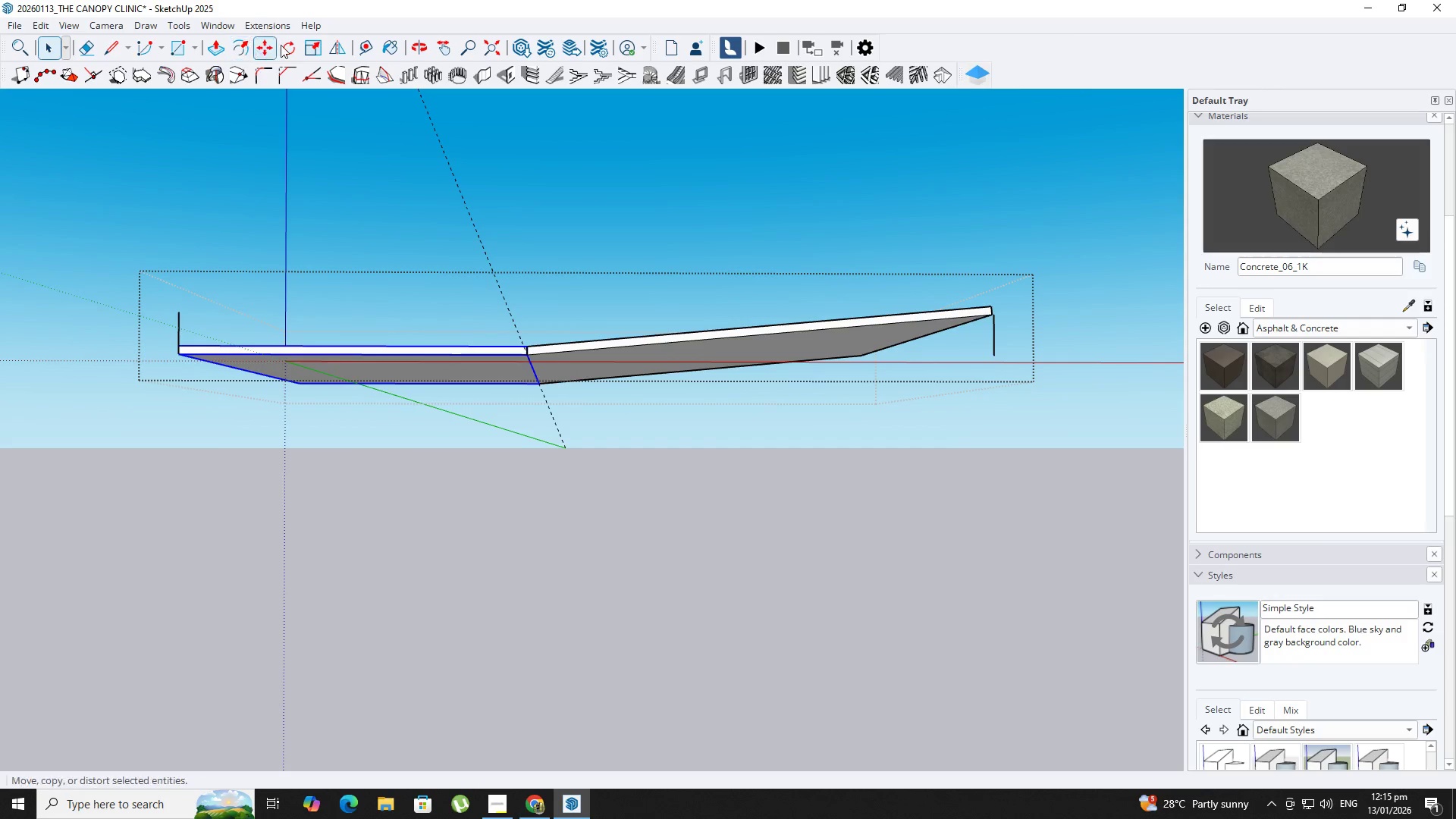 
key(ArrowUp)
 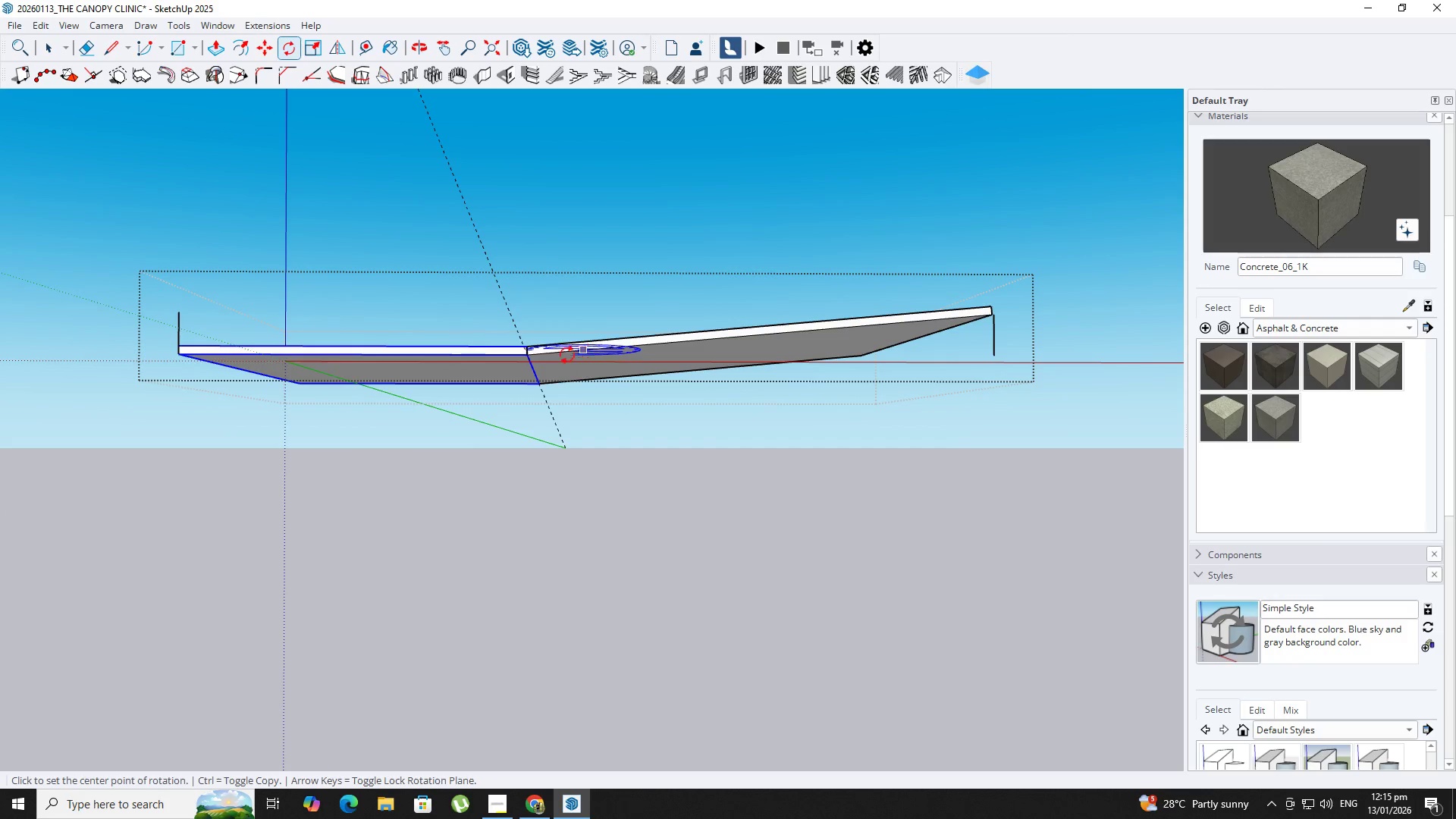 
key(ArrowRight)
 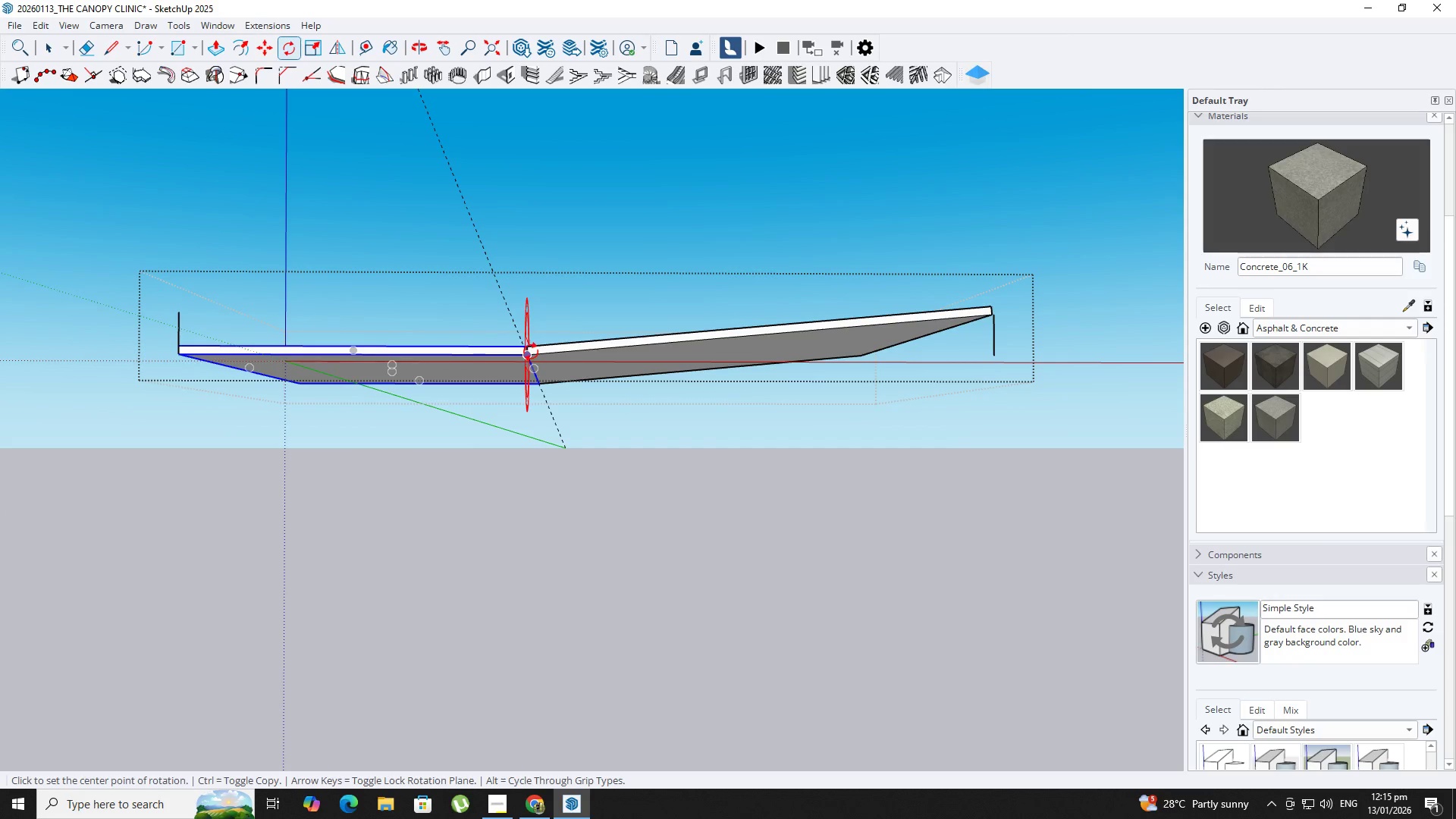 
key(ArrowLeft)
 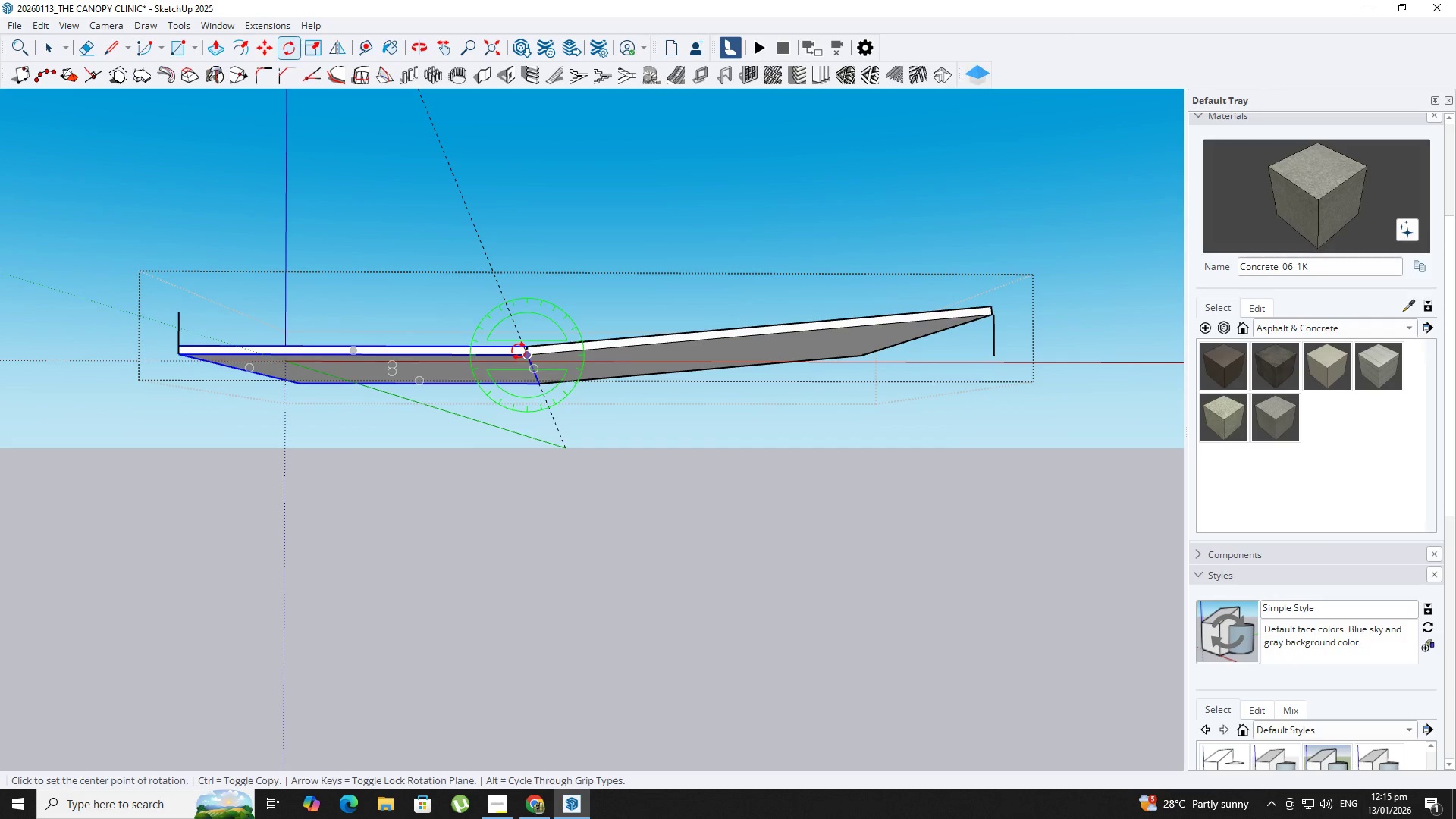 
left_click([519, 351])
 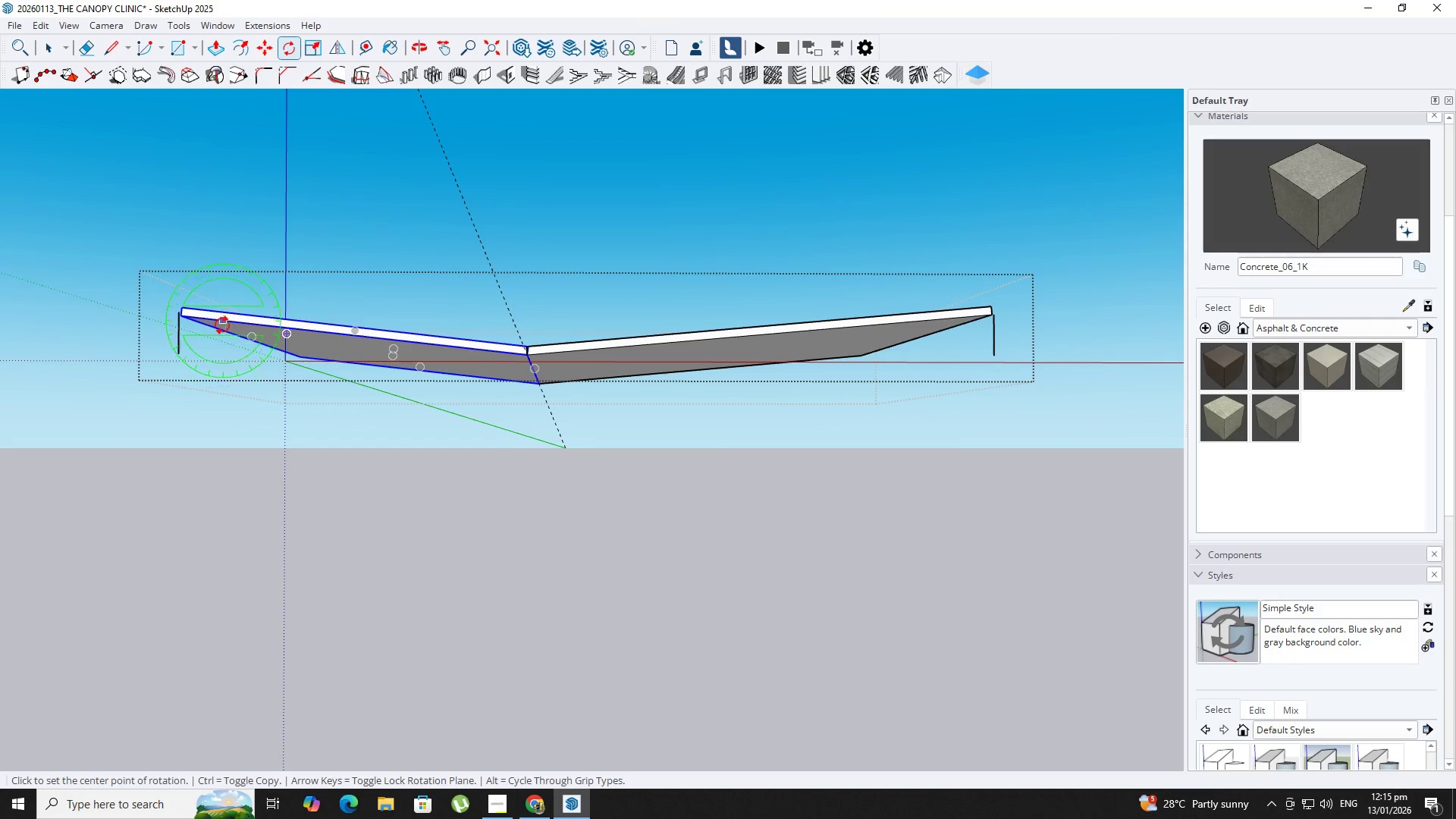 
left_click([526, 351])
 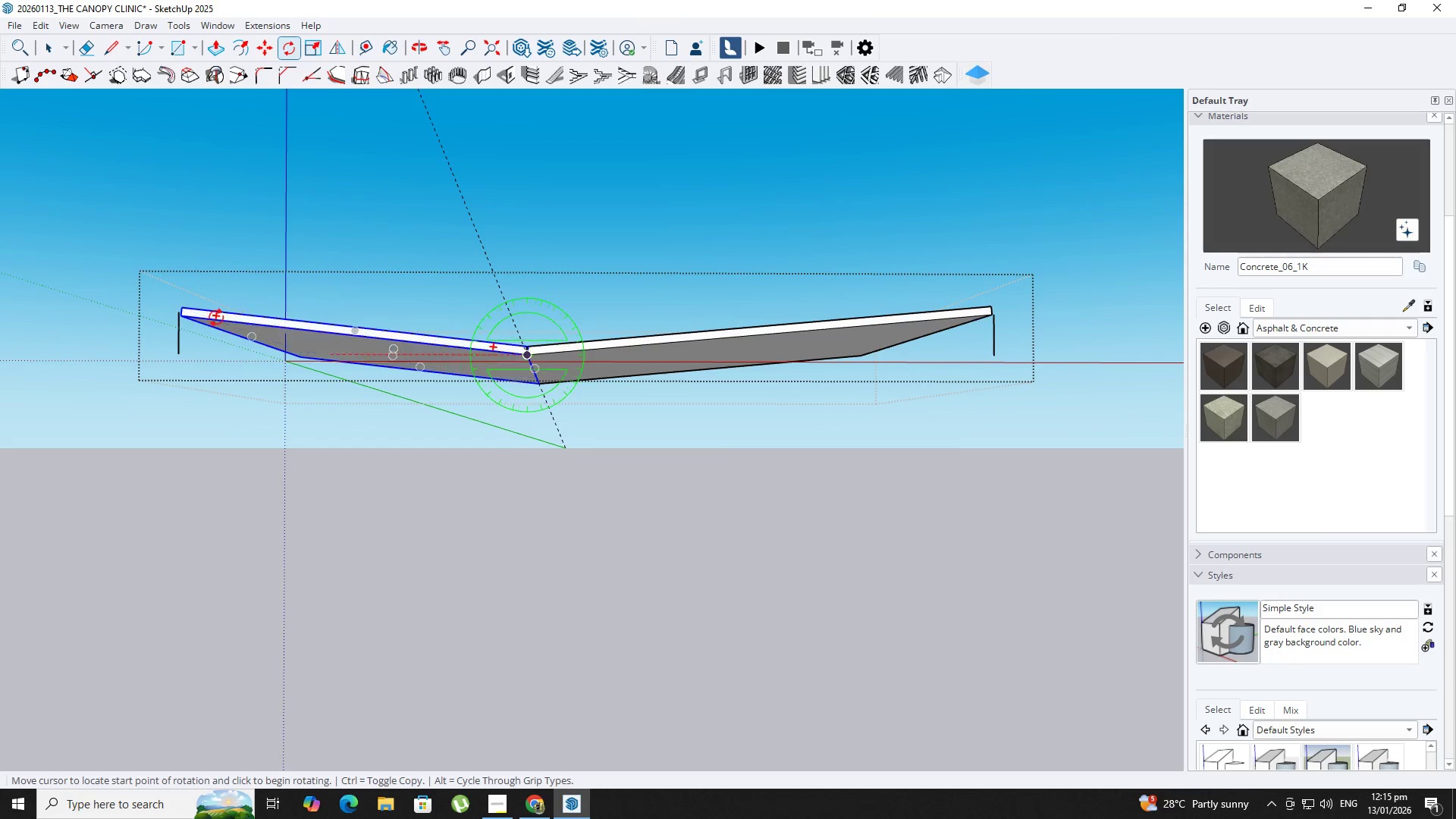 
left_click([180, 317])
 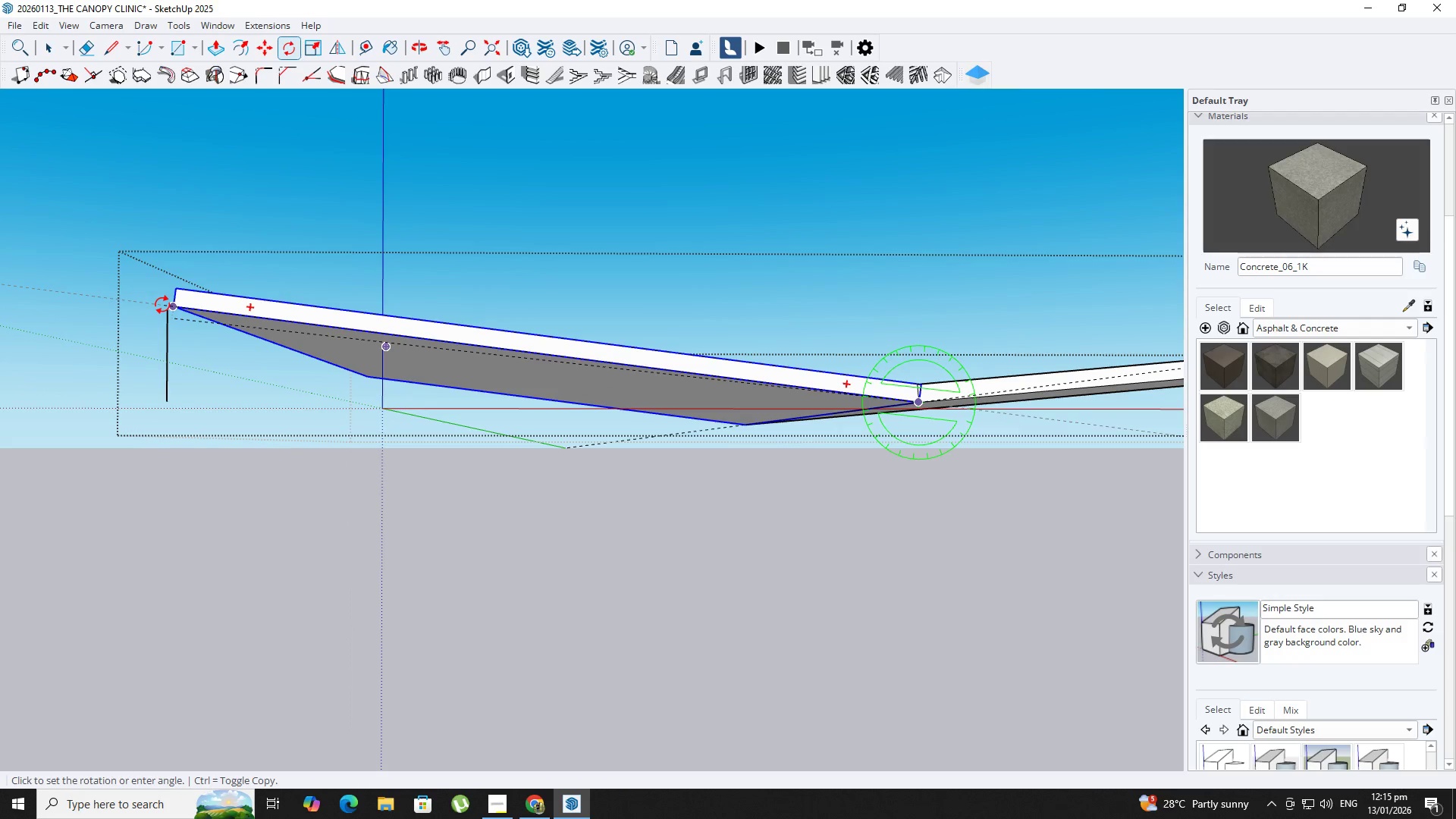 
scroll: coordinate [178, 317], scroll_direction: up, amount: 8.0
 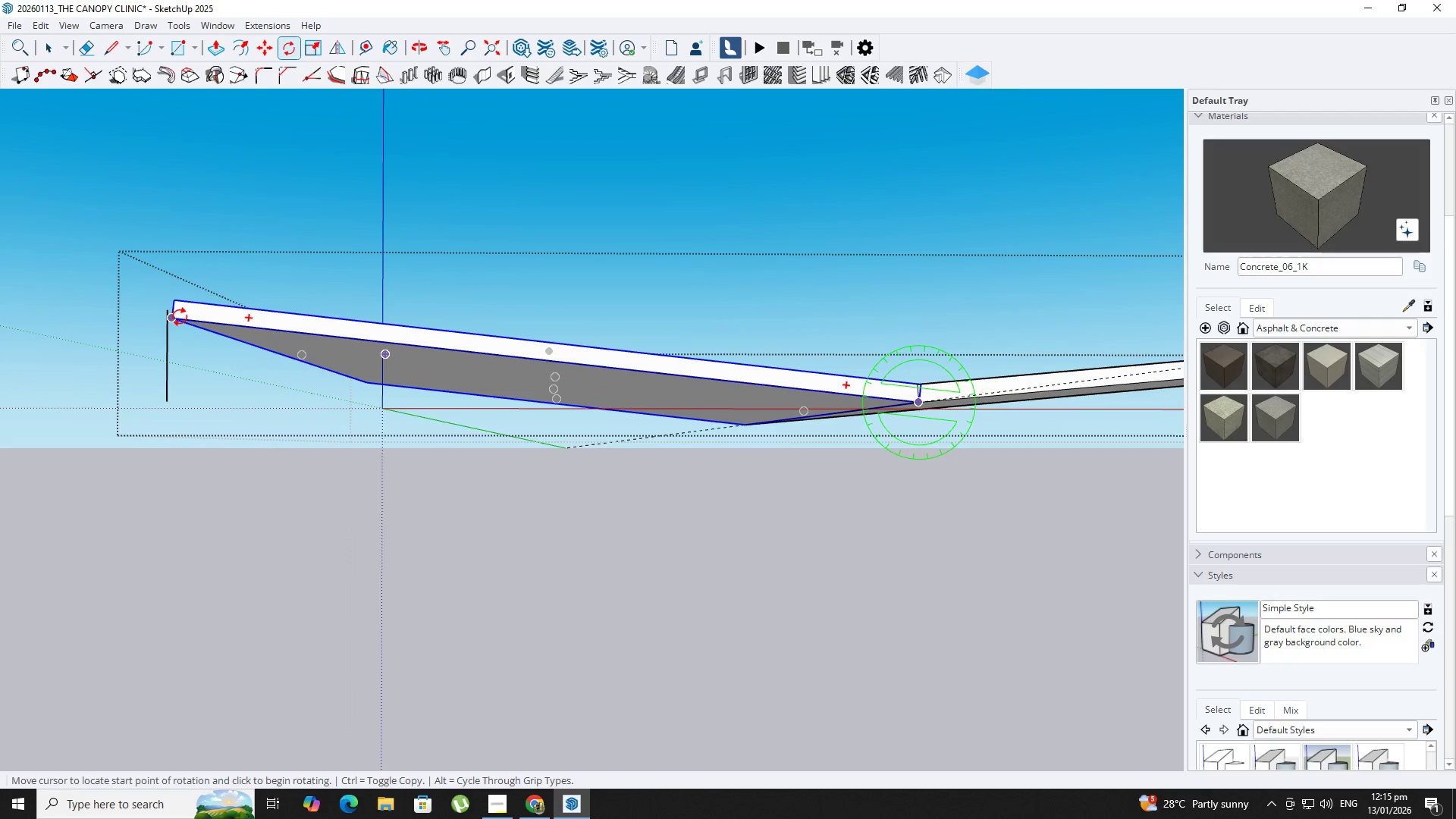 
left_click([167, 308])
 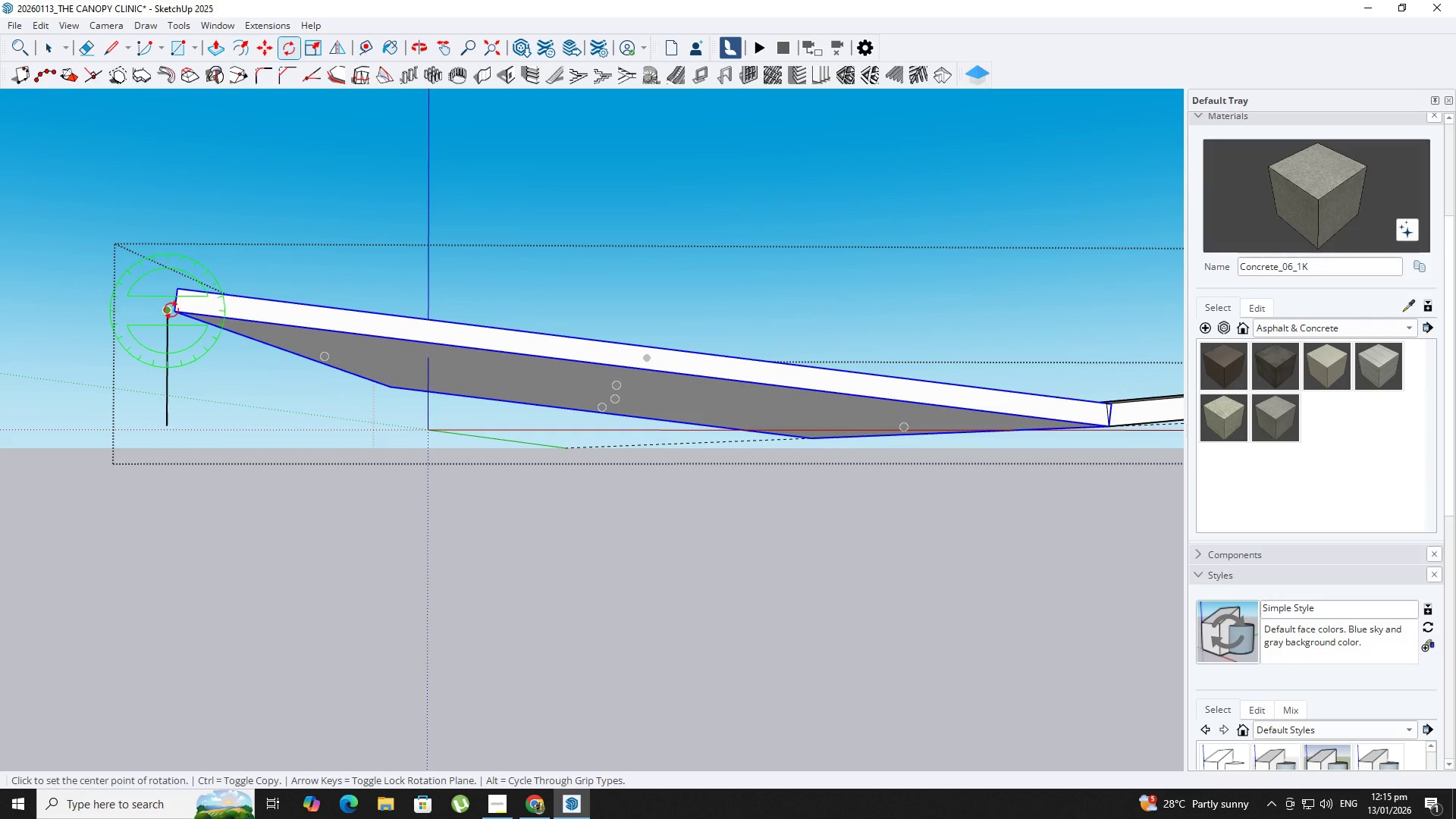 
scroll: coordinate [167, 307], scroll_direction: up, amount: 2.0
 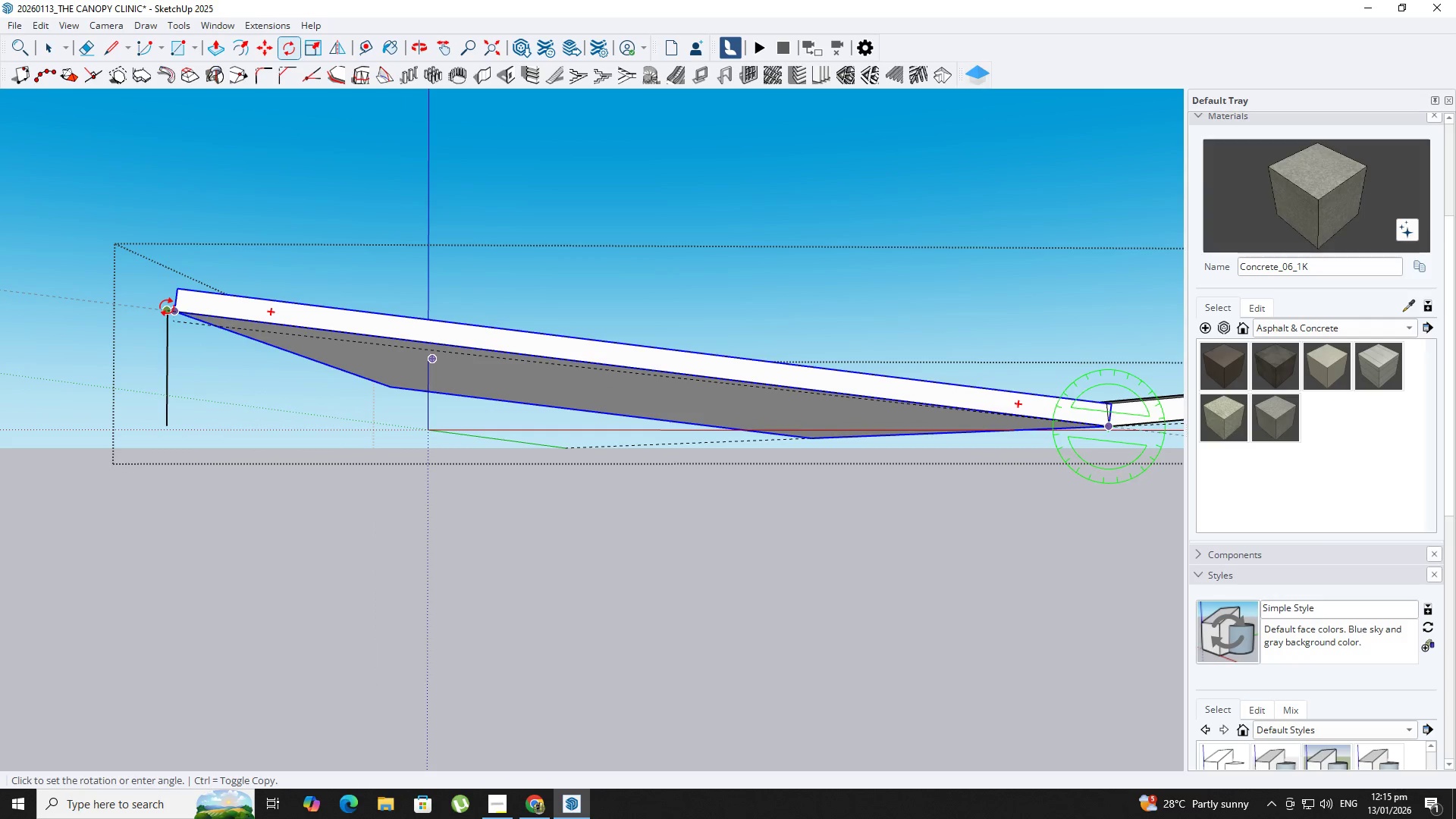 
key(Space)
 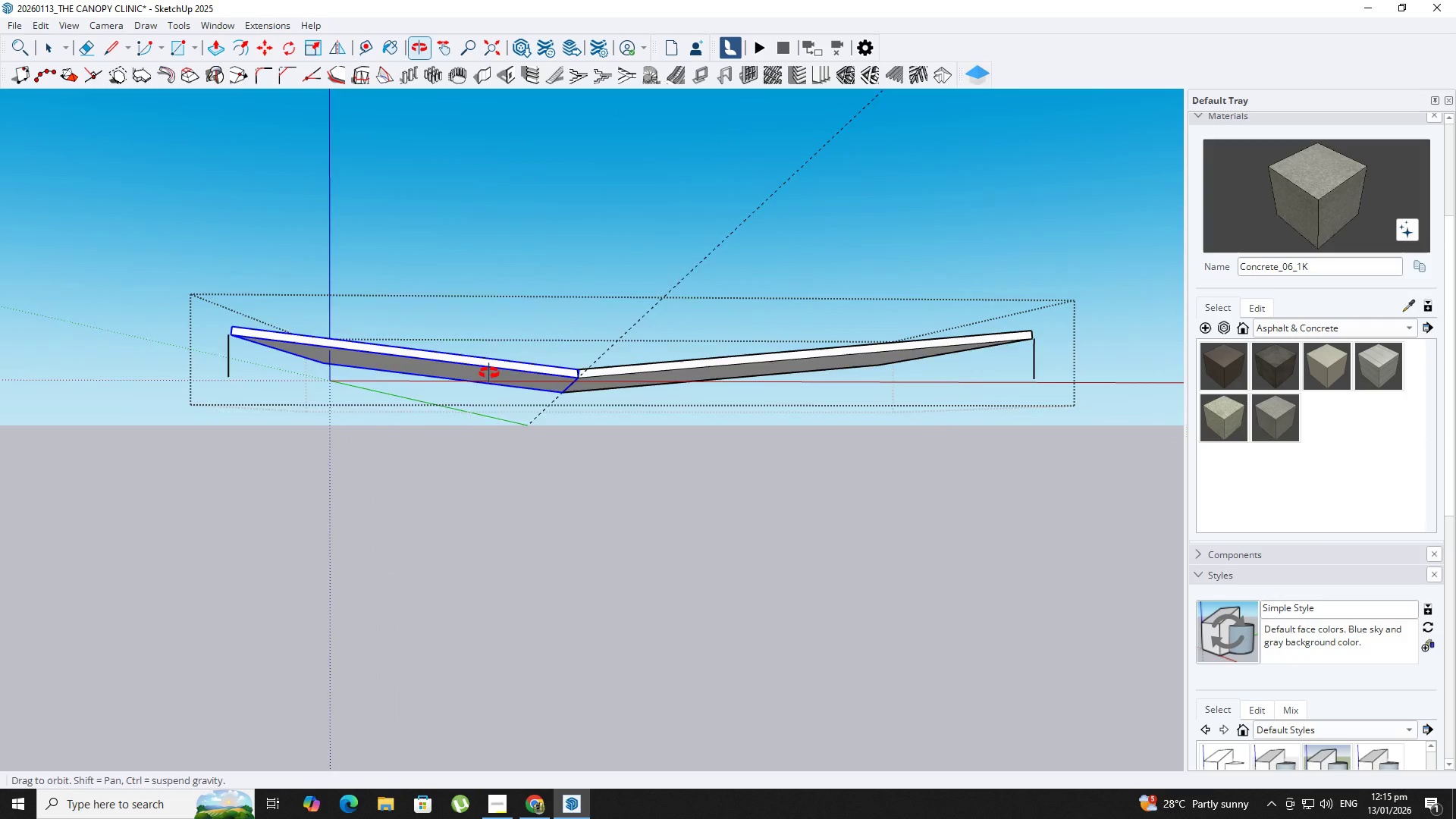 
scroll: coordinate [296, 364], scroll_direction: down, amount: 12.0
 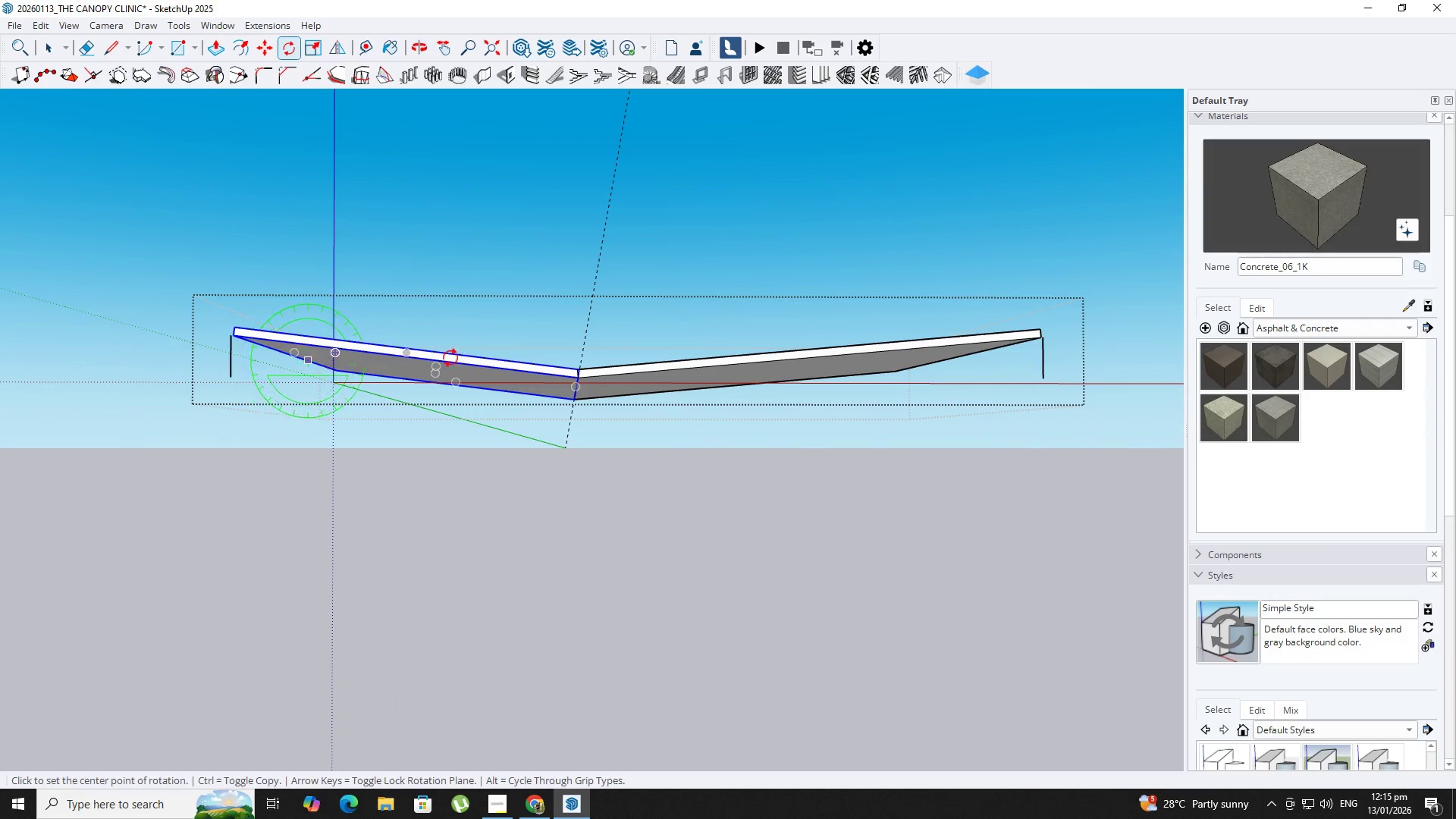 
key(Backquote)
 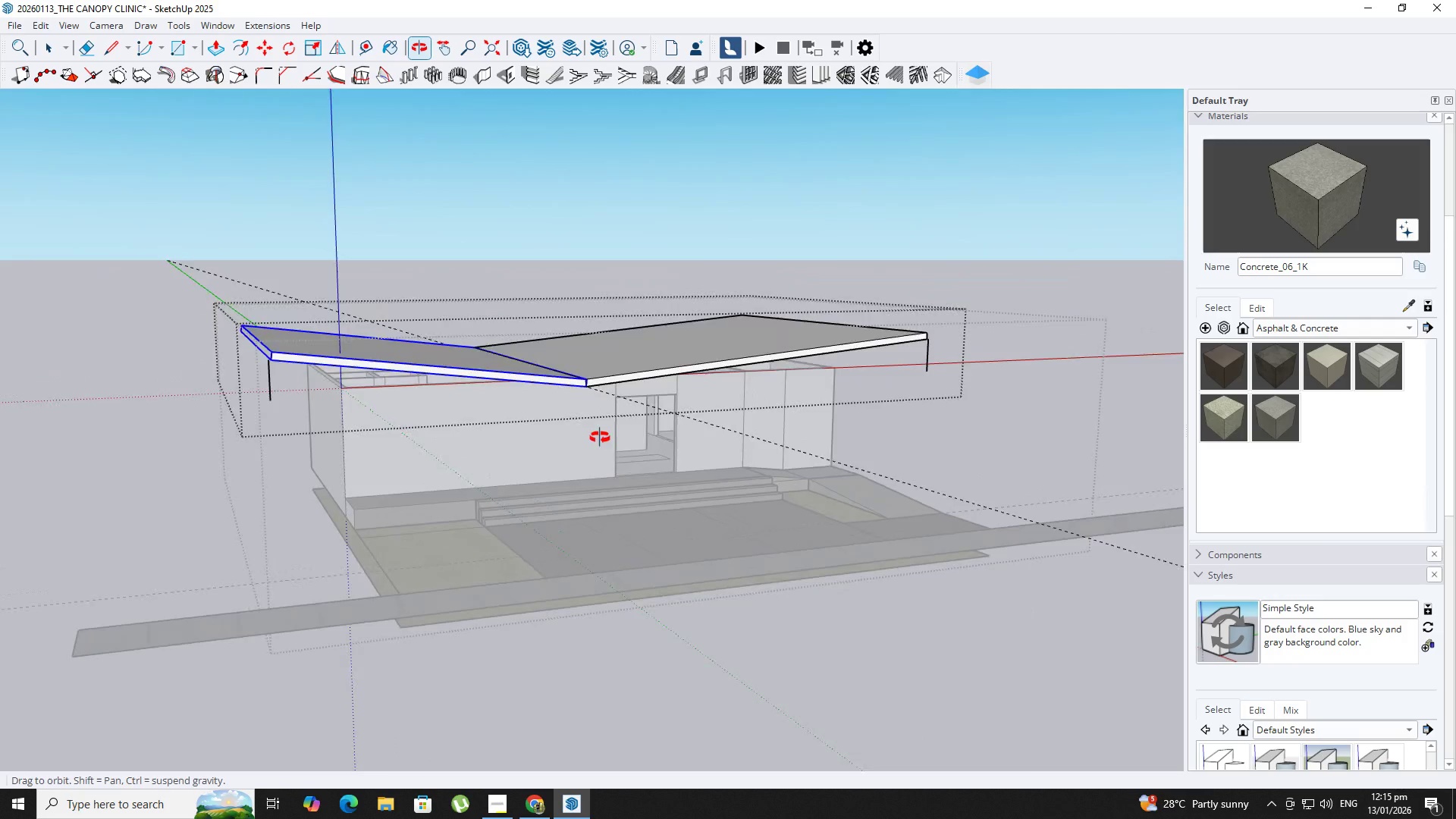 
scroll: coordinate [496, 377], scroll_direction: down, amount: 1.0
 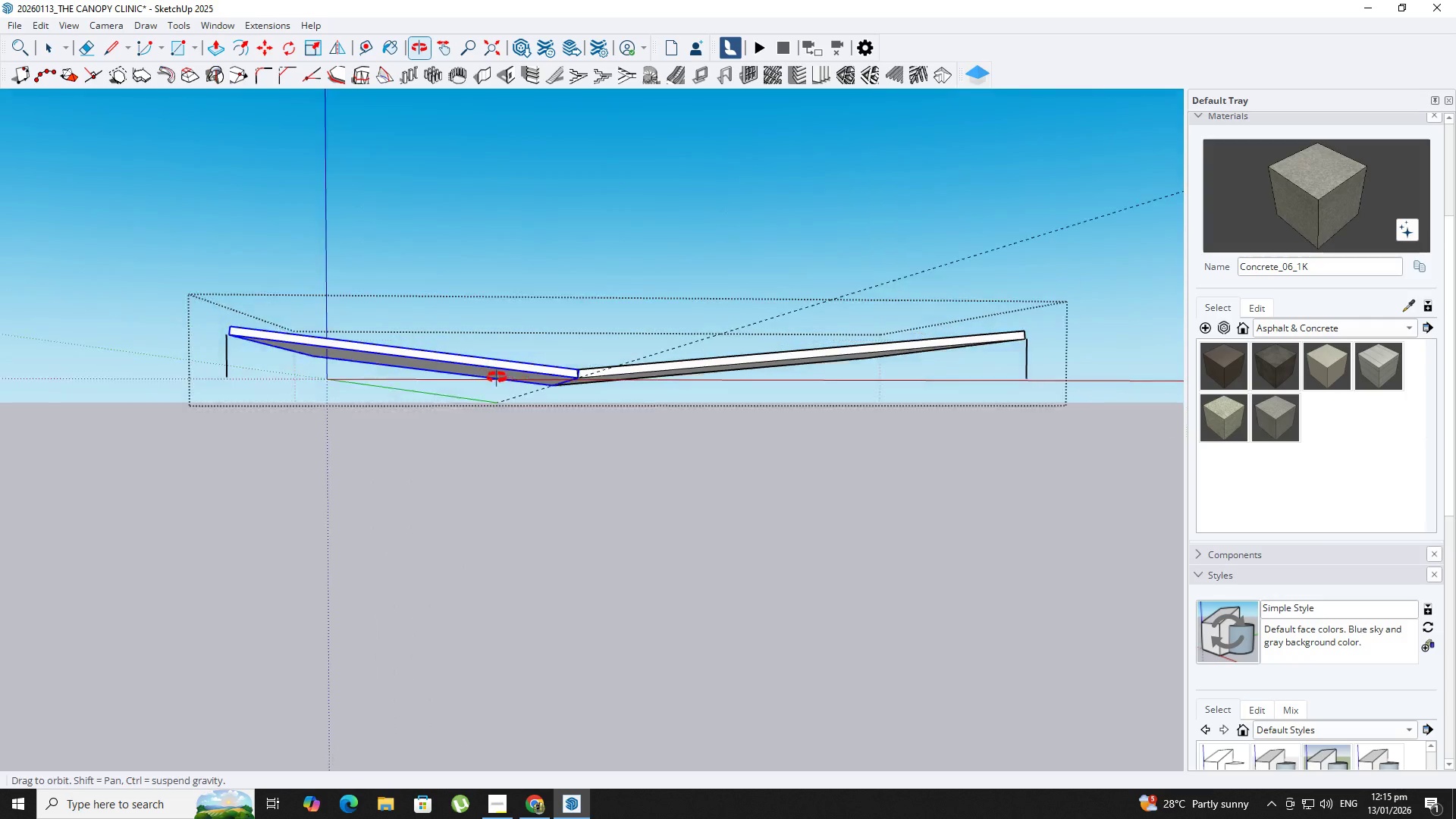 
key(E)
 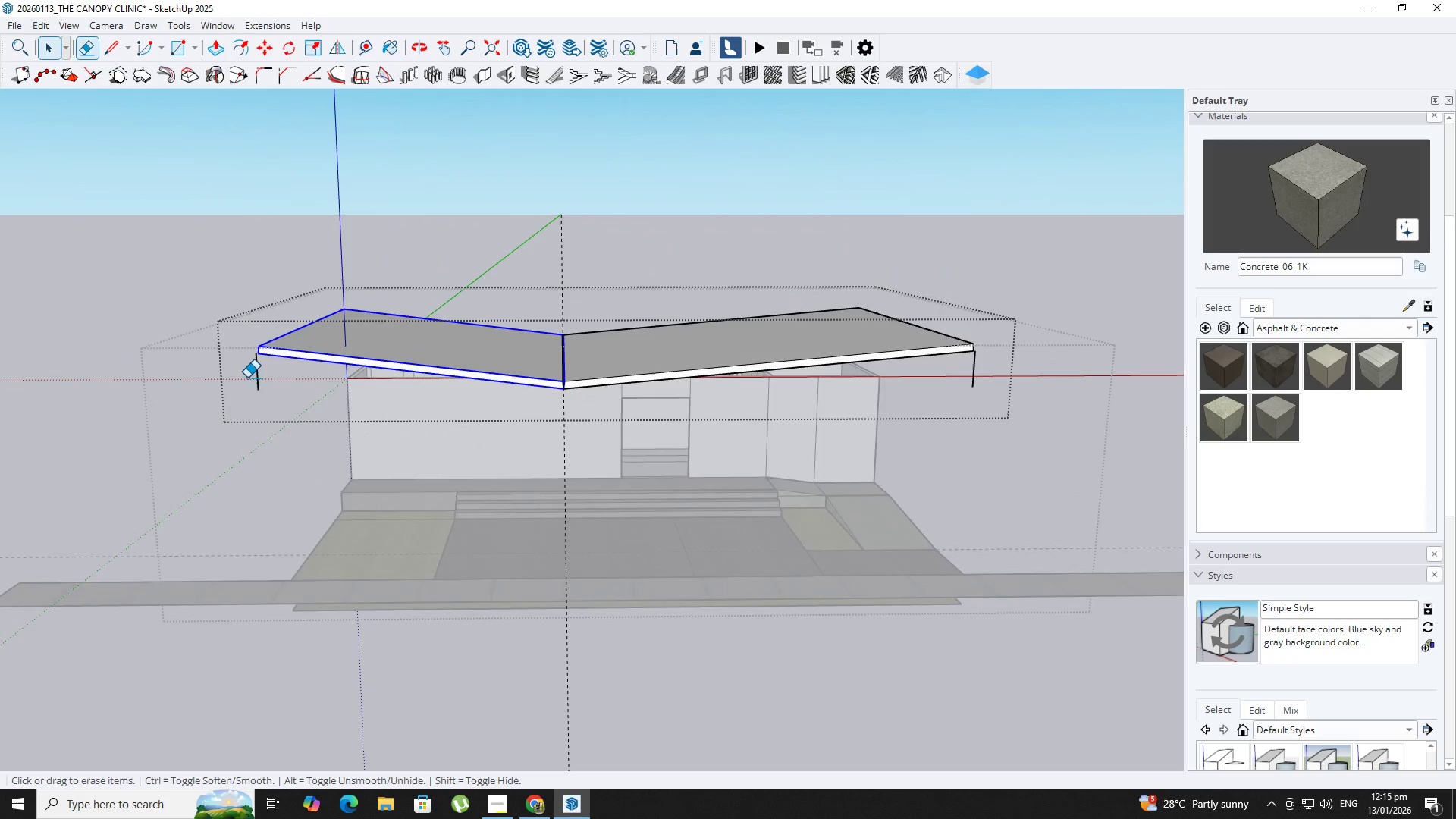 
left_click_drag(start_coordinate=[249, 380], to_coordinate=[267, 384])
 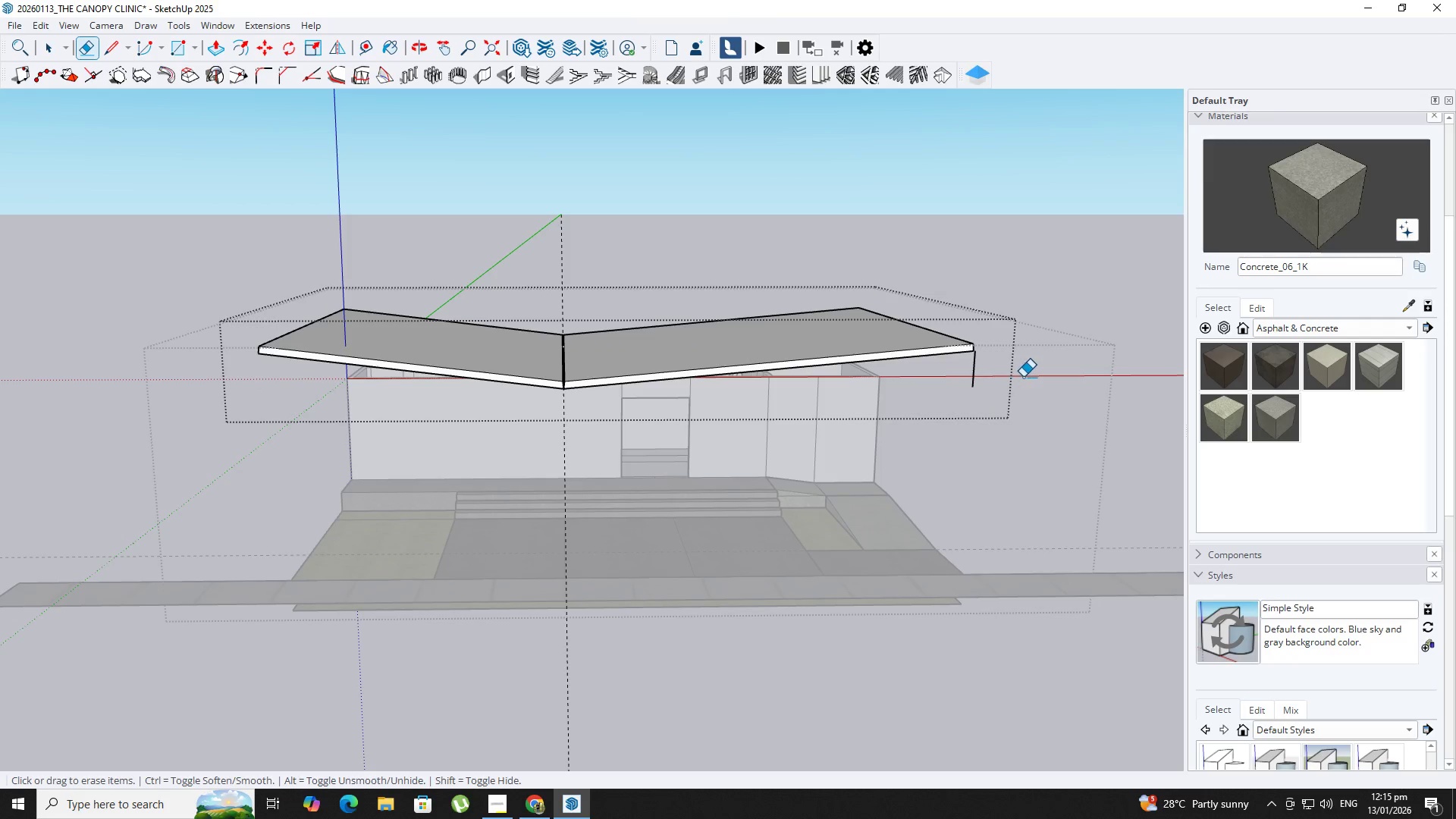 
left_click_drag(start_coordinate=[1006, 381], to_coordinate=[971, 379])
 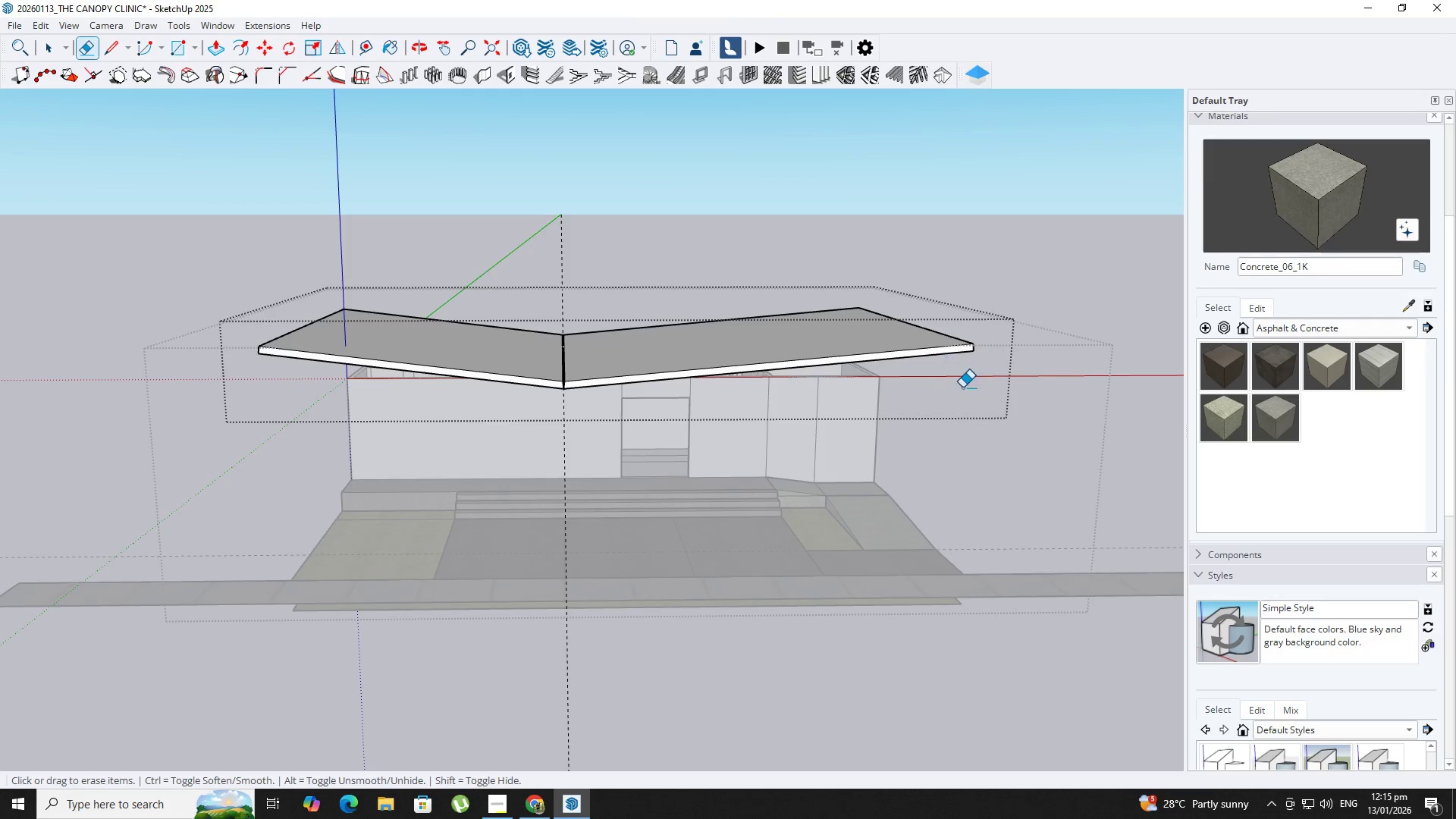 
key(Space)
 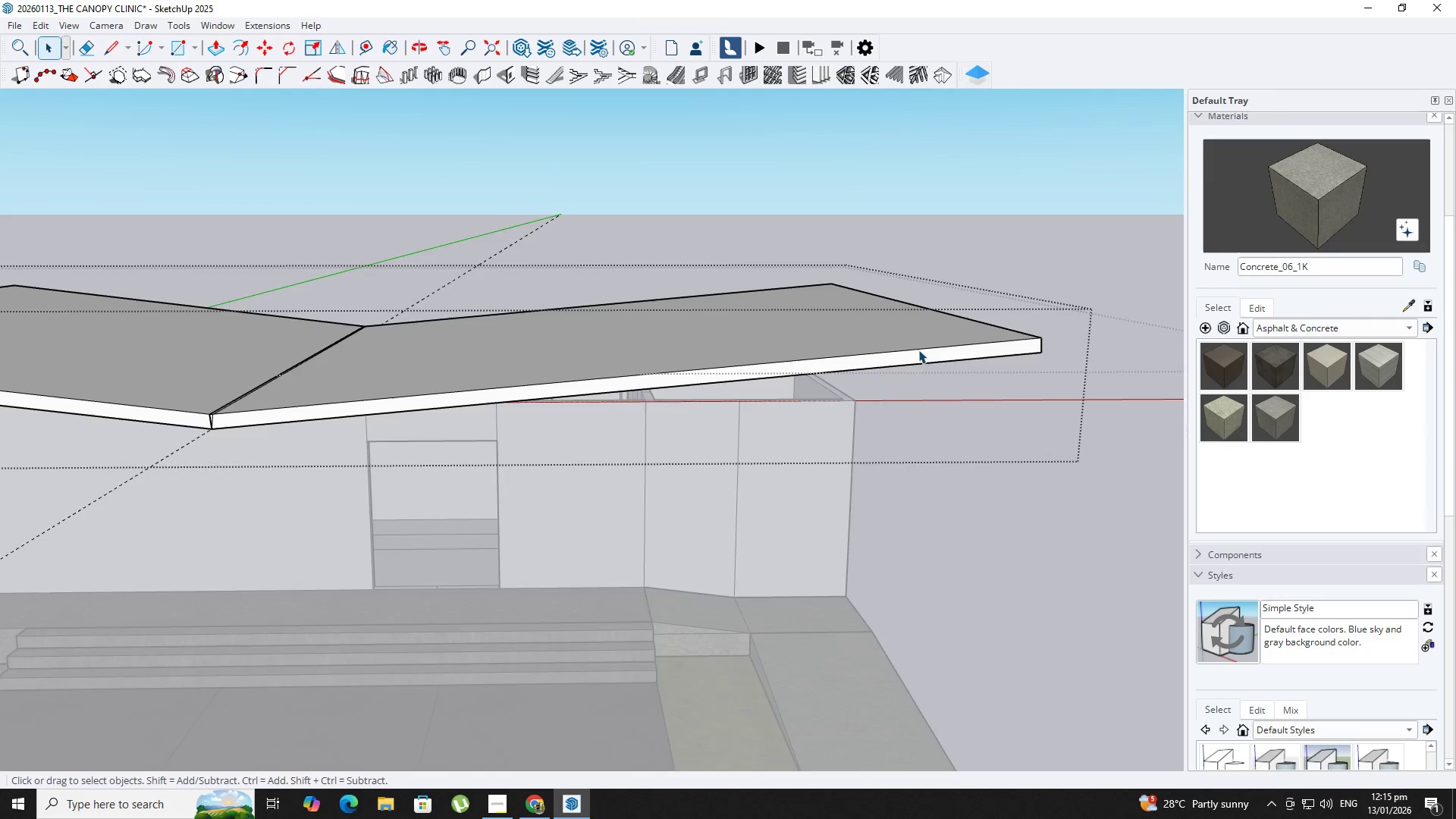 
key(Escape)
 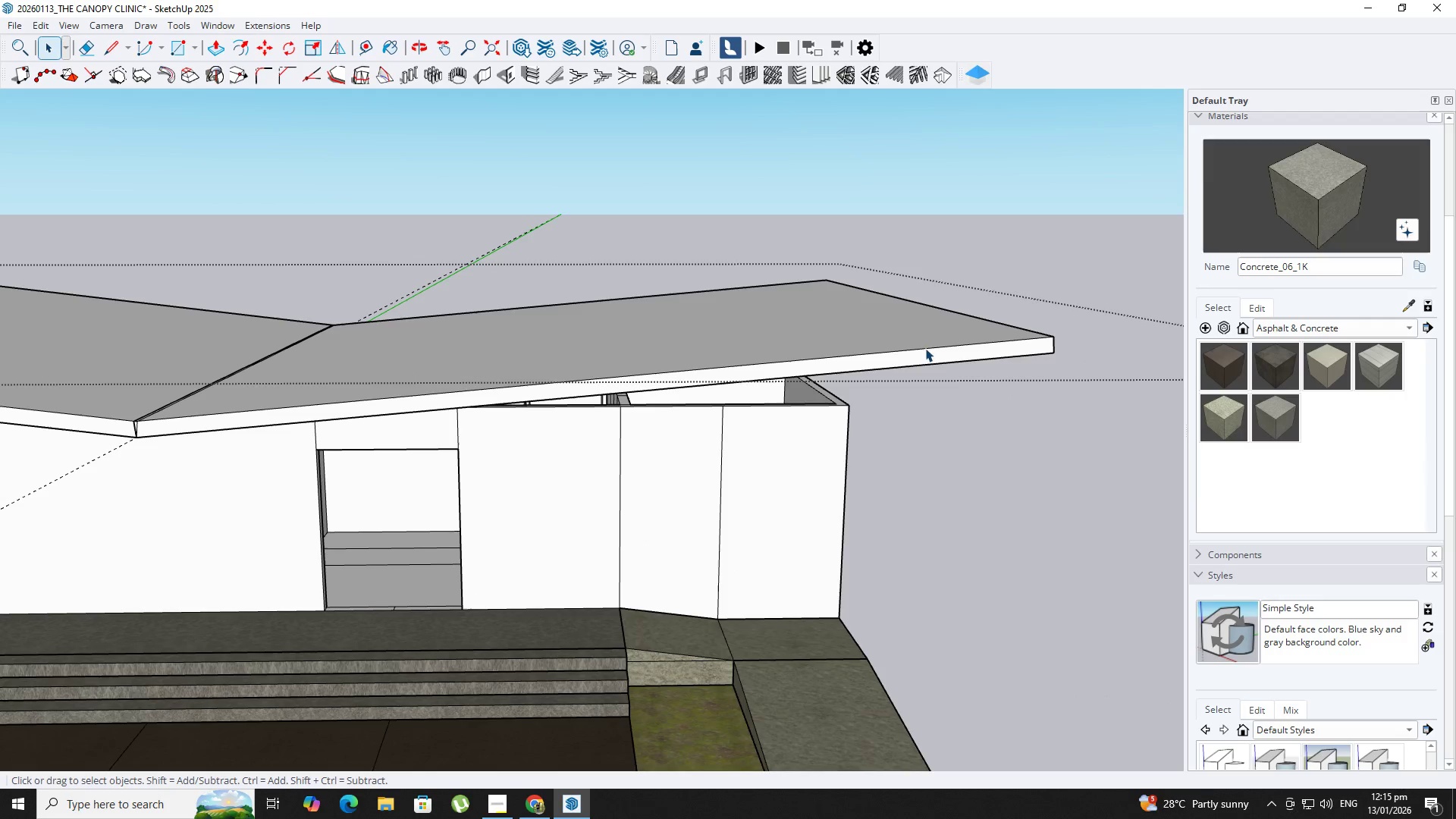 
left_click_drag(start_coordinate=[926, 347], to_coordinate=[930, 345])
 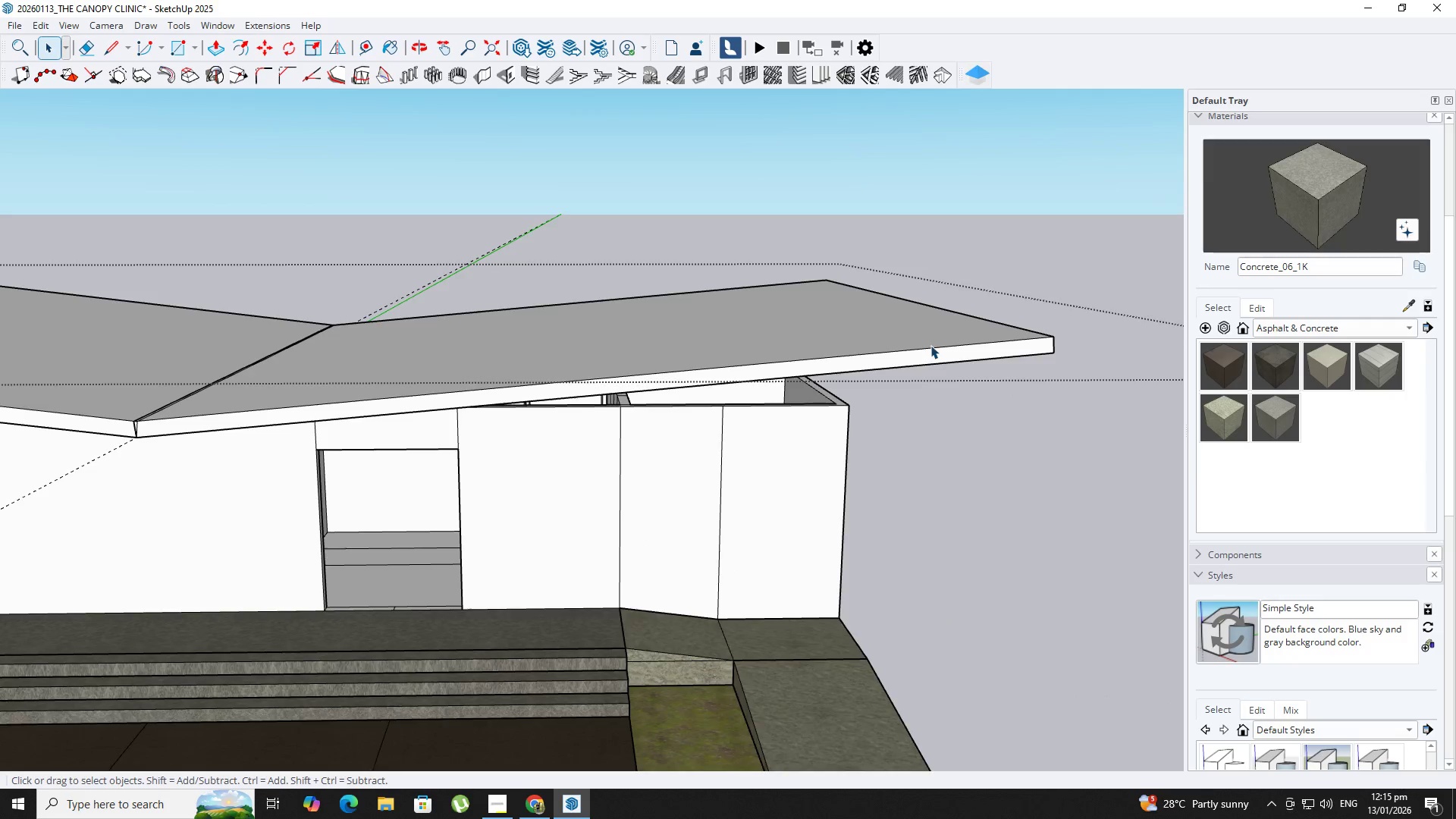 
scroll: coordinate [924, 349], scroll_direction: up, amount: 8.0
 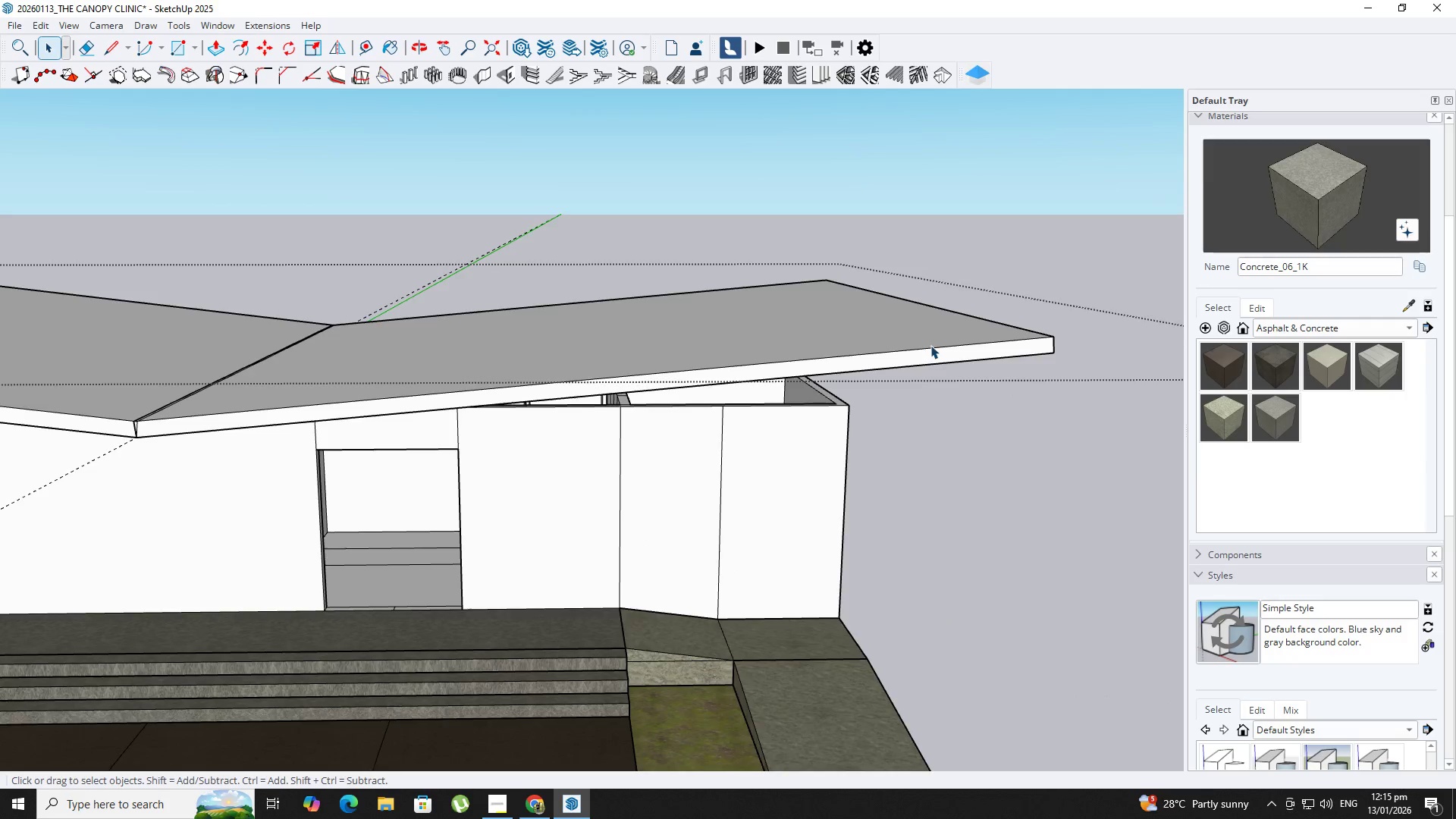 
key(Shift+ShiftLeft)
 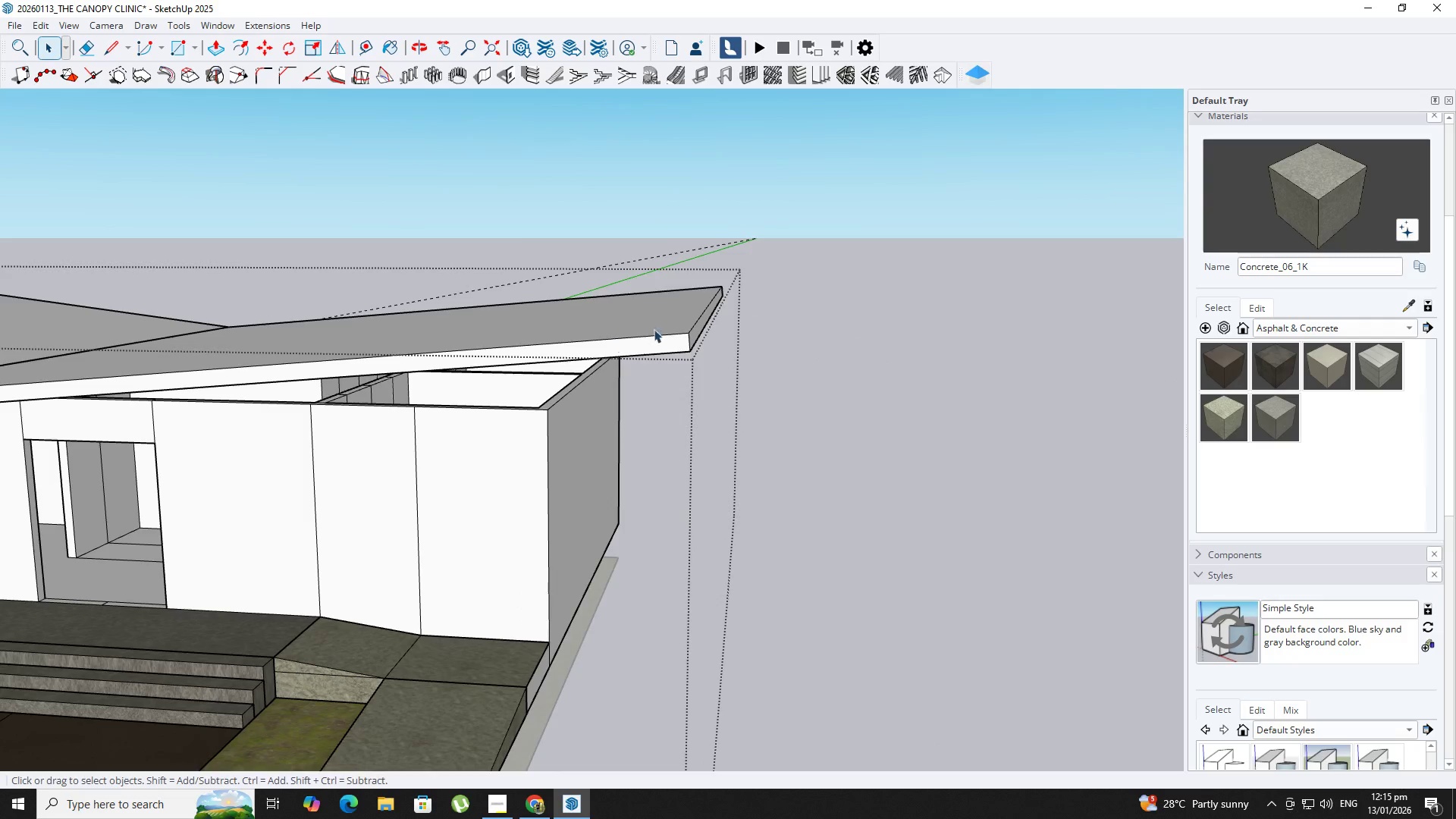 
scroll: coordinate [930, 345], scroll_direction: up, amount: 1.0
 